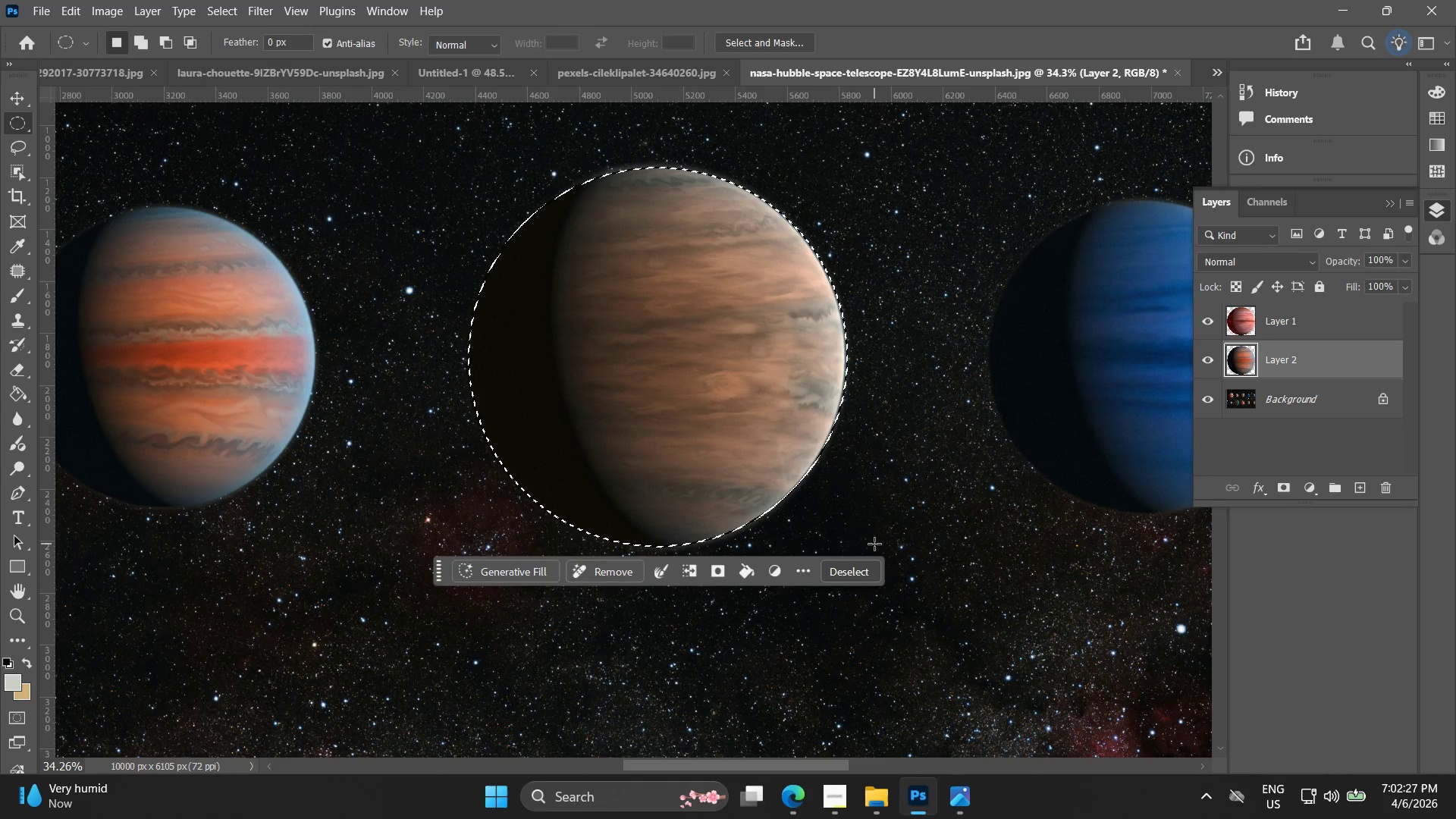 
key(ArrowLeft)
 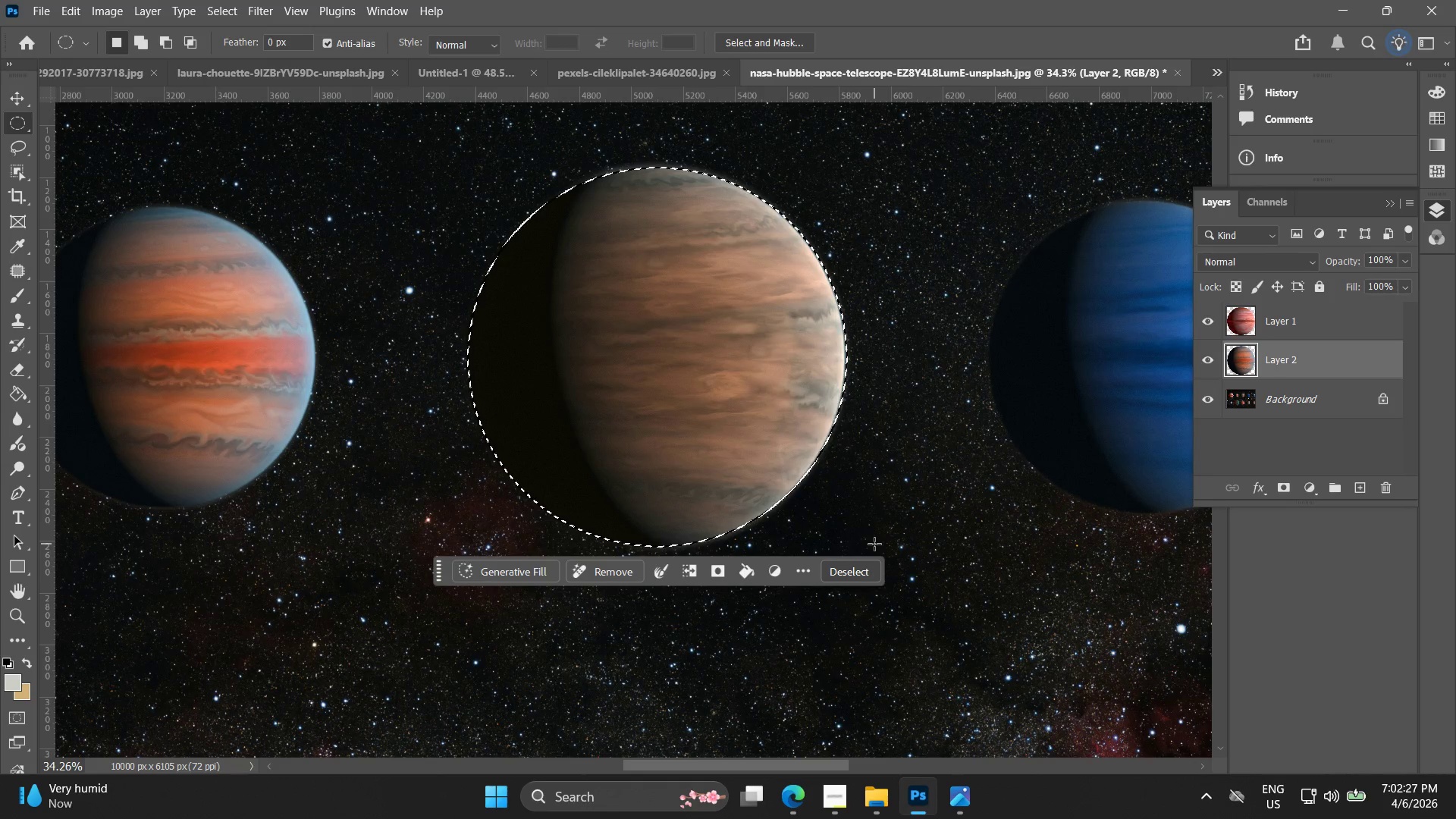 
key(ArrowLeft)
 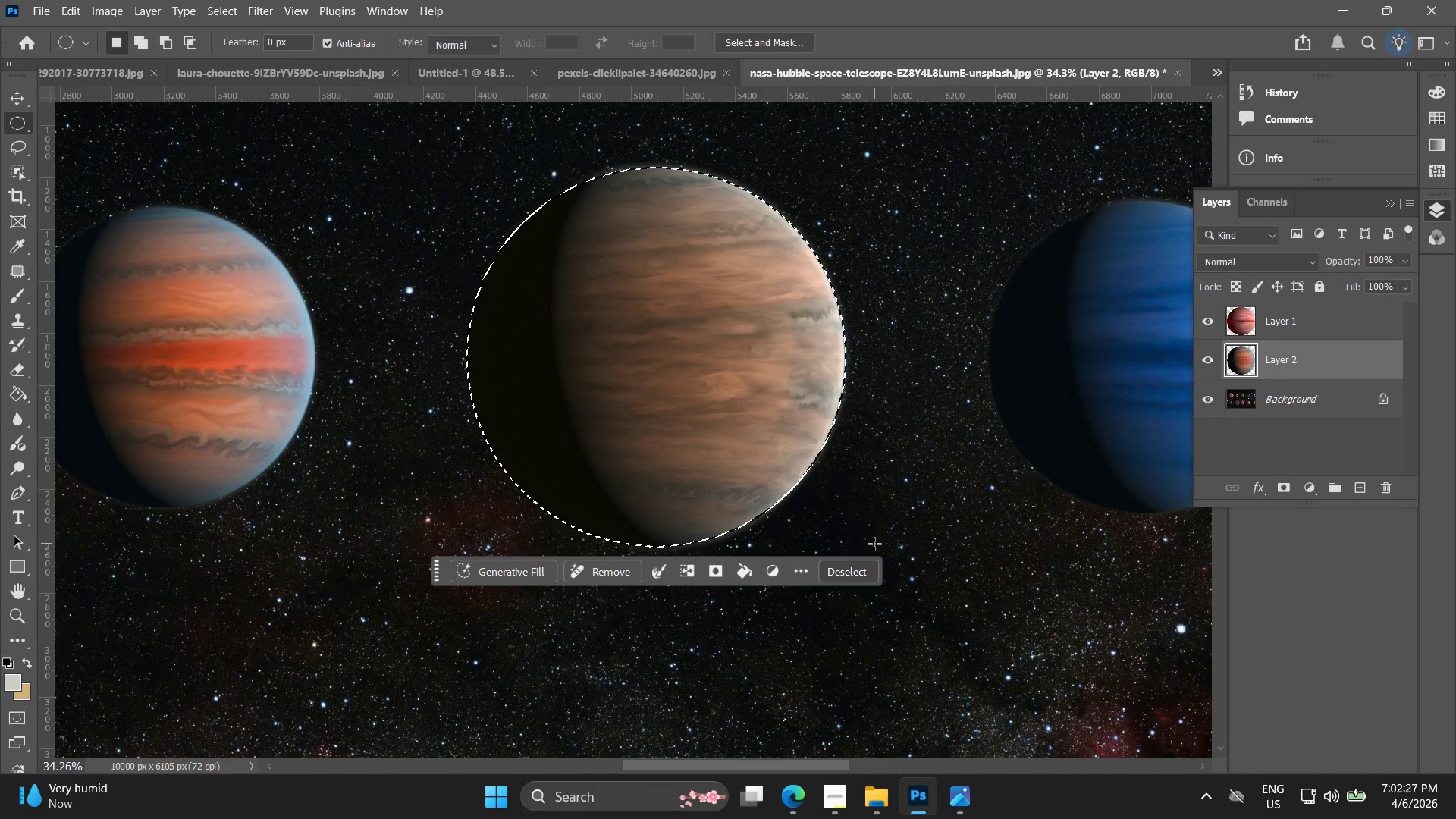 
key(ArrowLeft)
 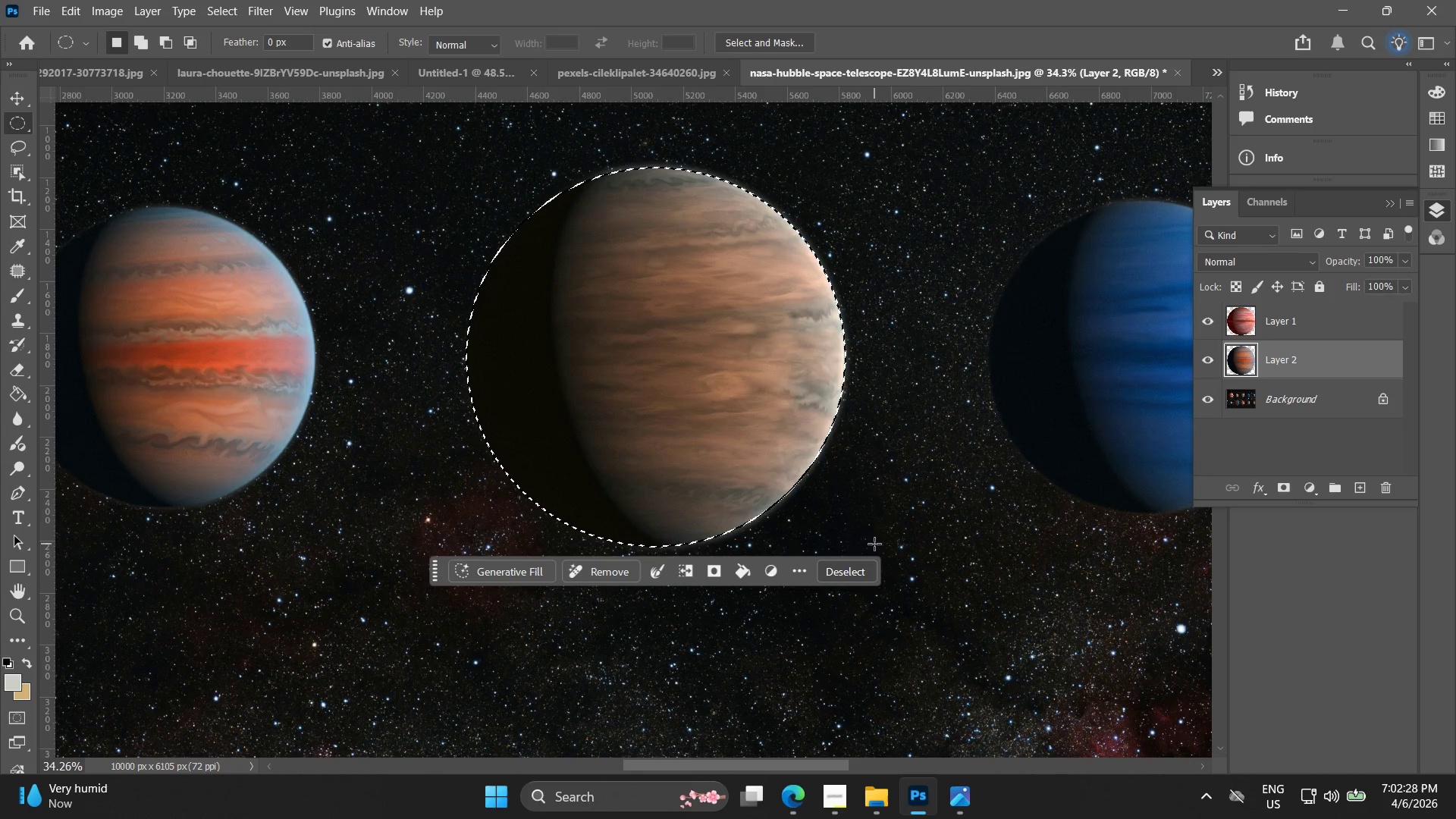 
key(Control+J)
 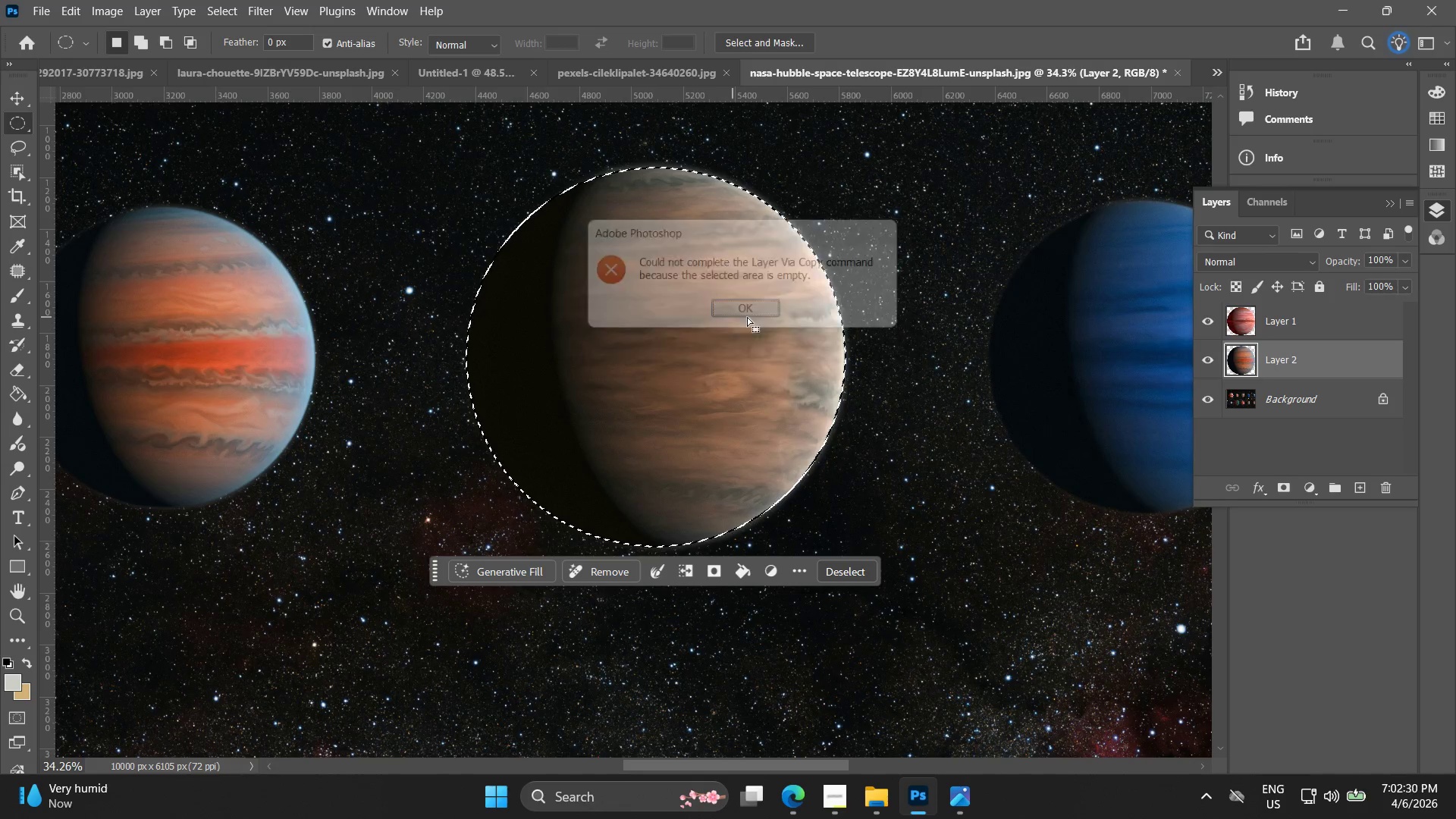 
left_click([1296, 398])
 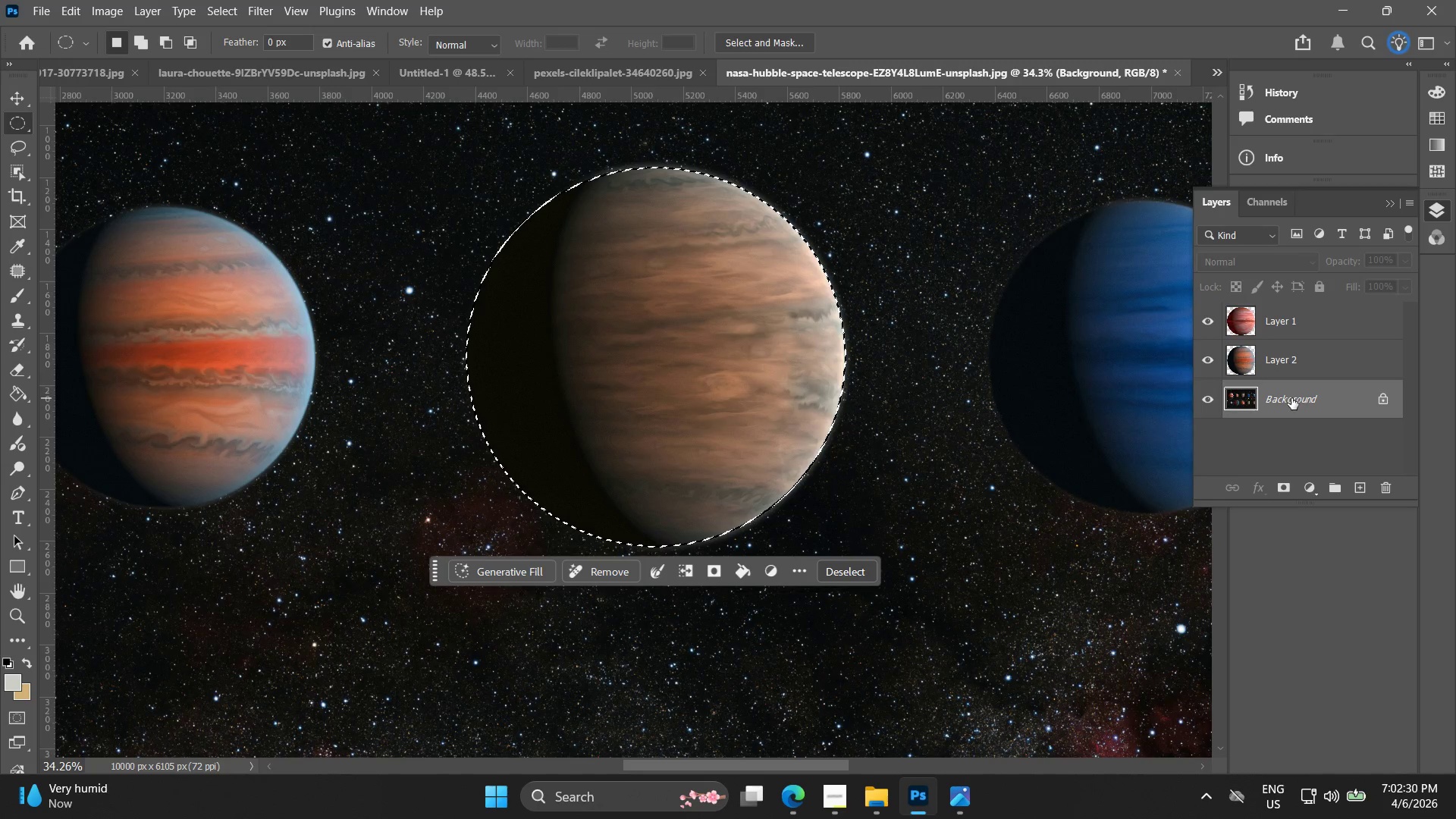 
key(Control+J)
 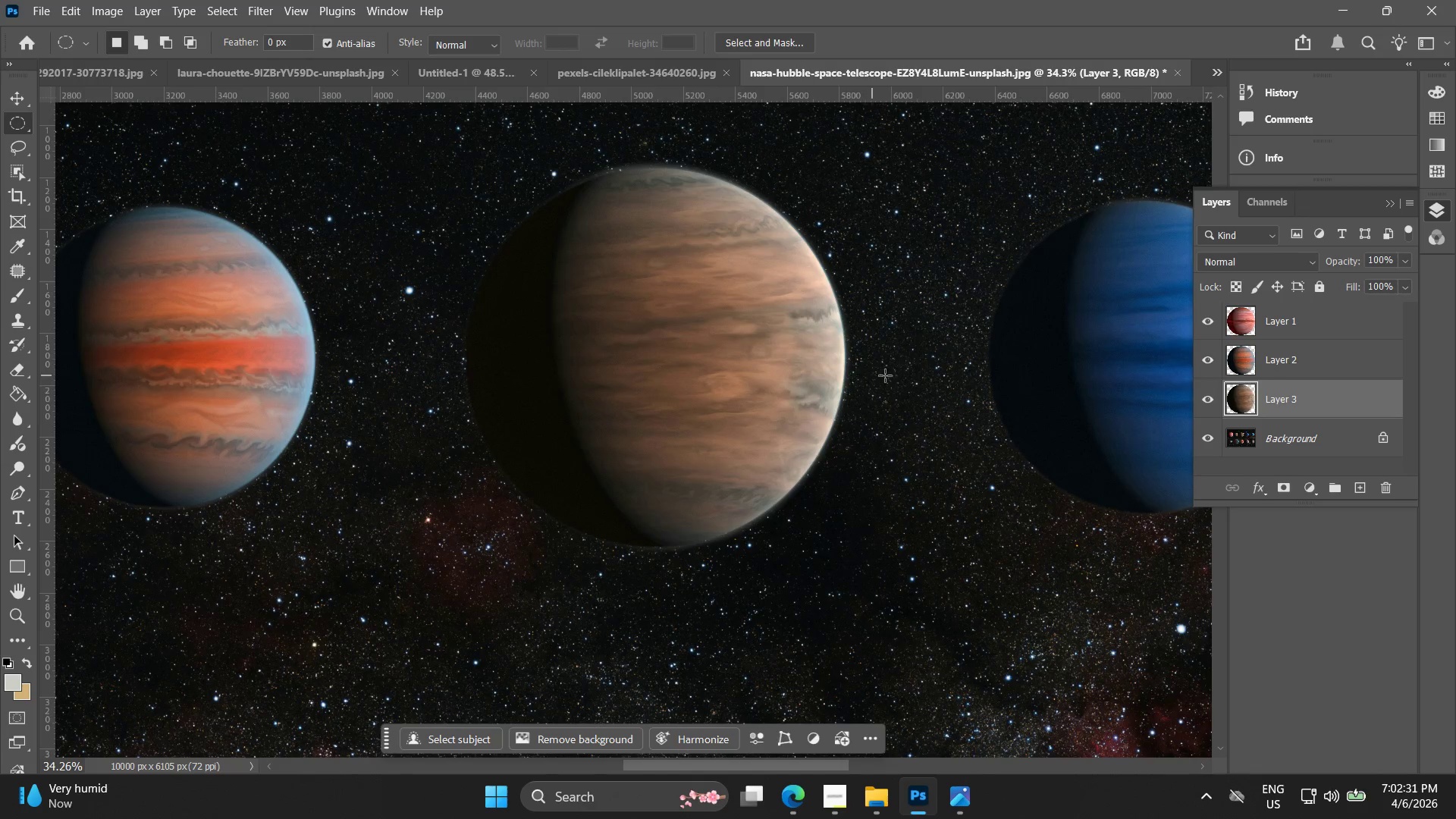 
hold_key(key=Space, duration=0.47)
 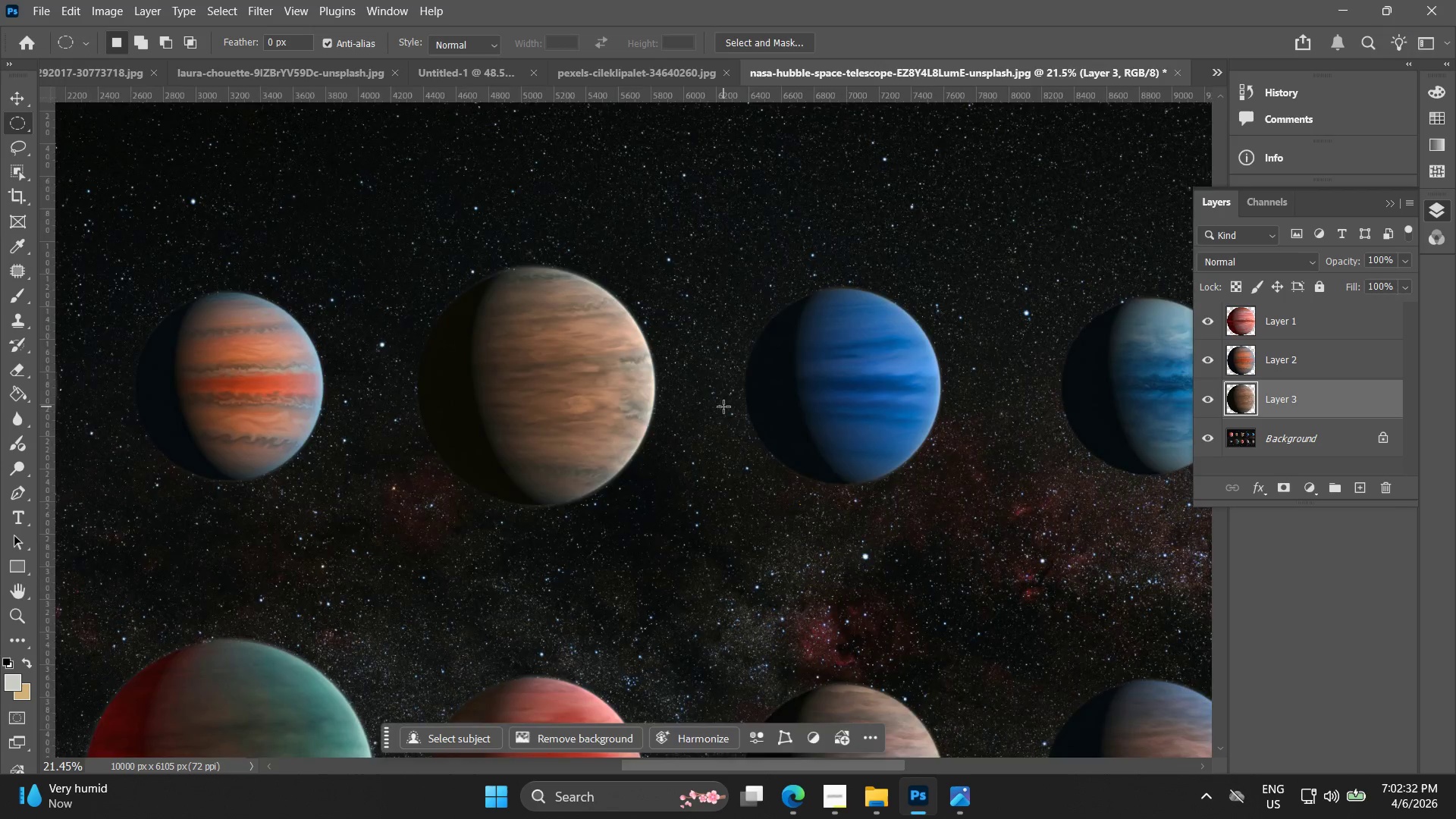 
left_click_drag(start_coordinate=[958, 402], to_coordinate=[727, 409])
 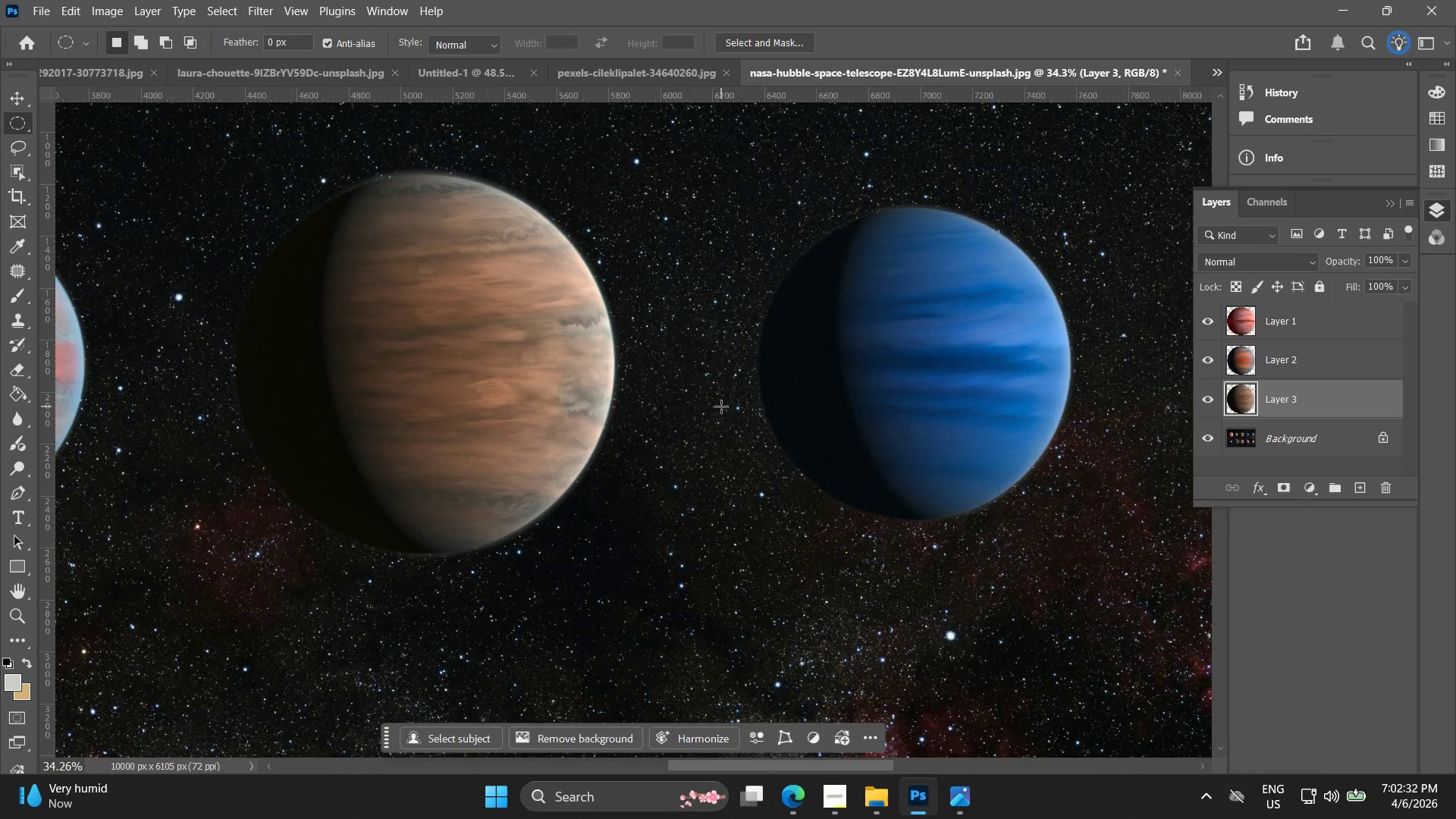 
hold_key(key=AltLeft, duration=1.08)
scroll: coordinate [724, 431], scroll_direction: down, amount: 14.0
 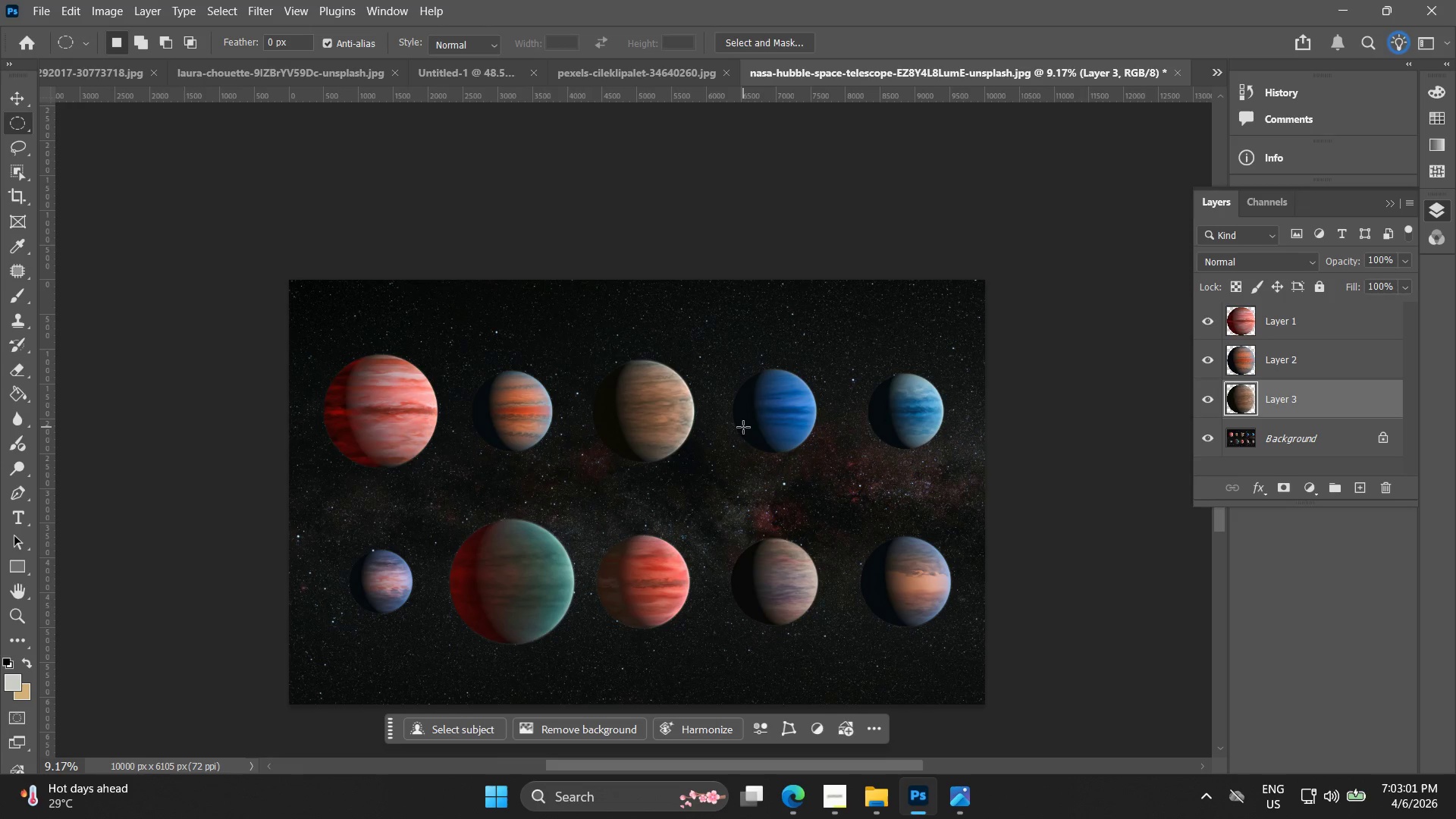 
wait(32.69)
 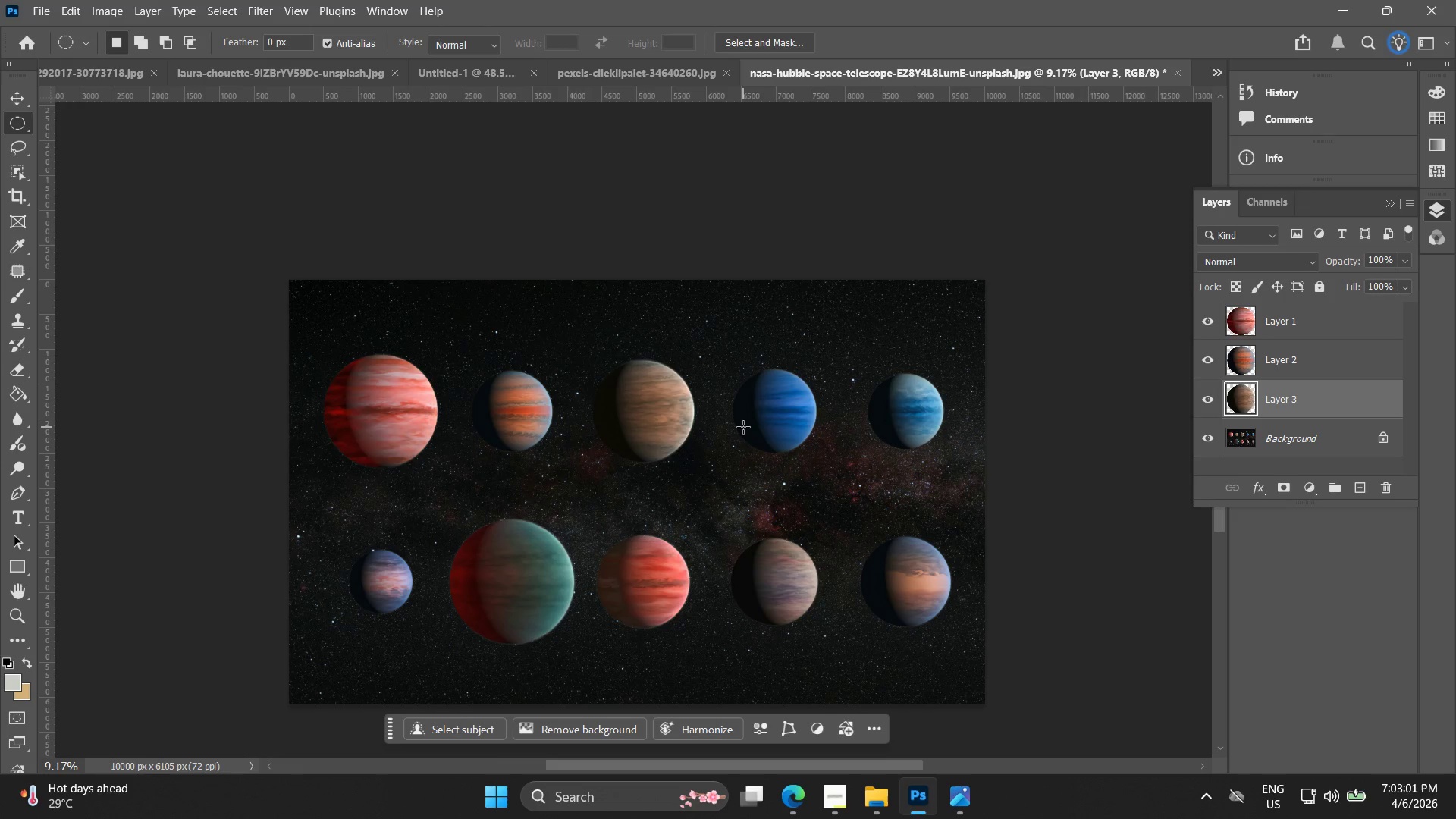 
hold_key(key=AltLeft, duration=0.89)
scroll: coordinate [382, 595], scroll_direction: up, amount: 10.0
 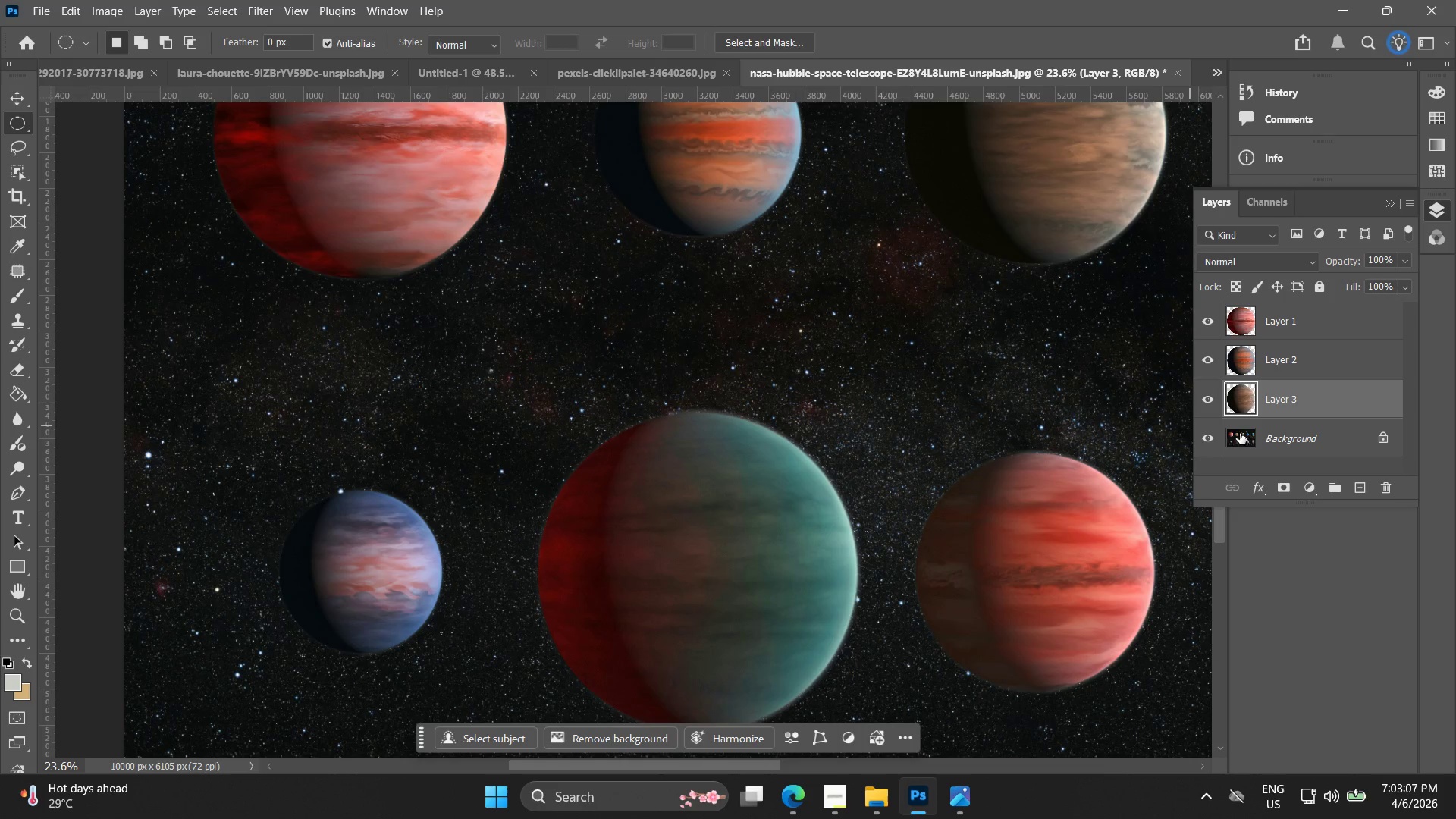 
left_click([1263, 438])
 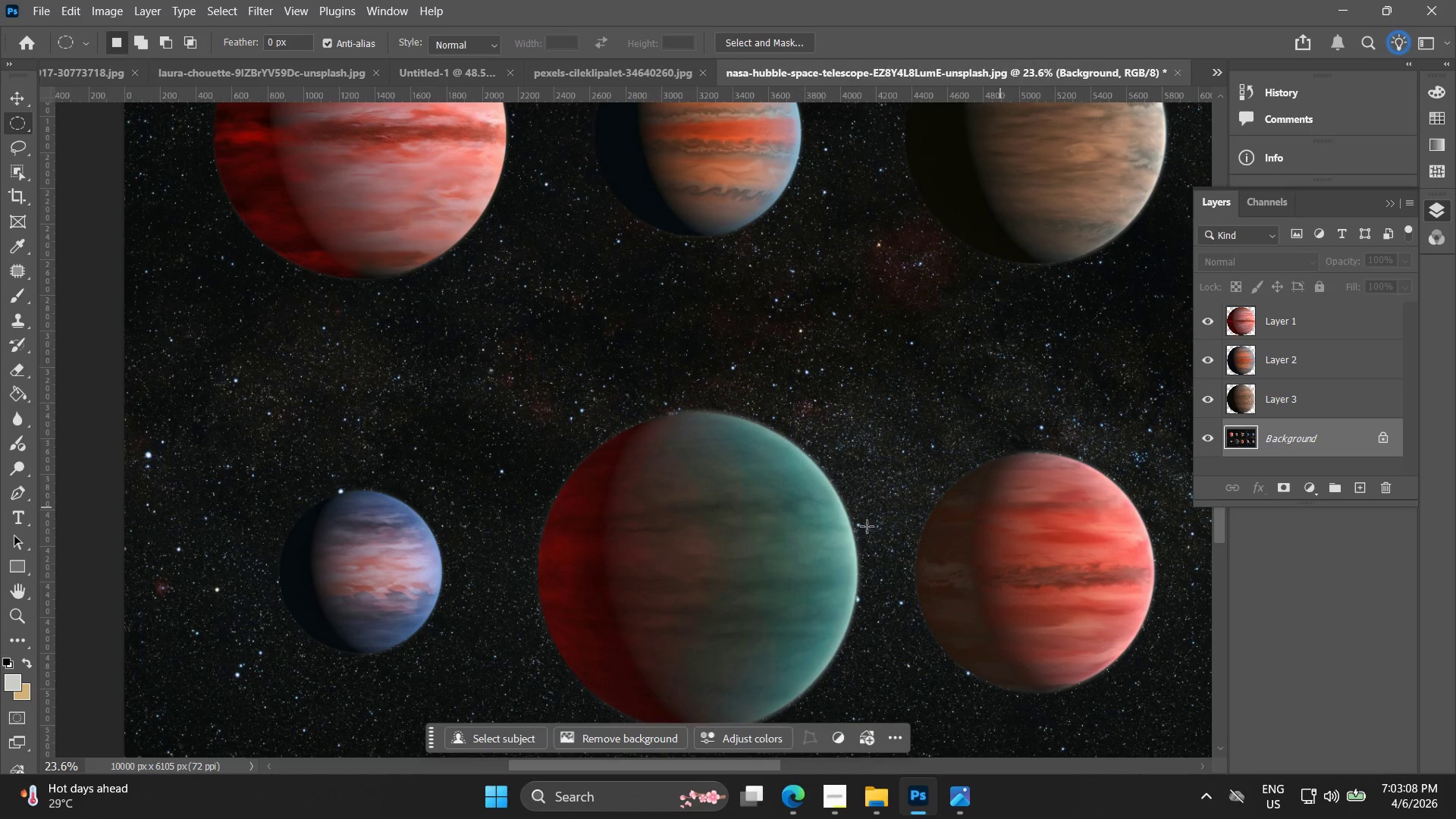 
hold_key(key=AltLeft, duration=1.06)
scroll: coordinate [427, 560], scroll_direction: up, amount: 11.0
 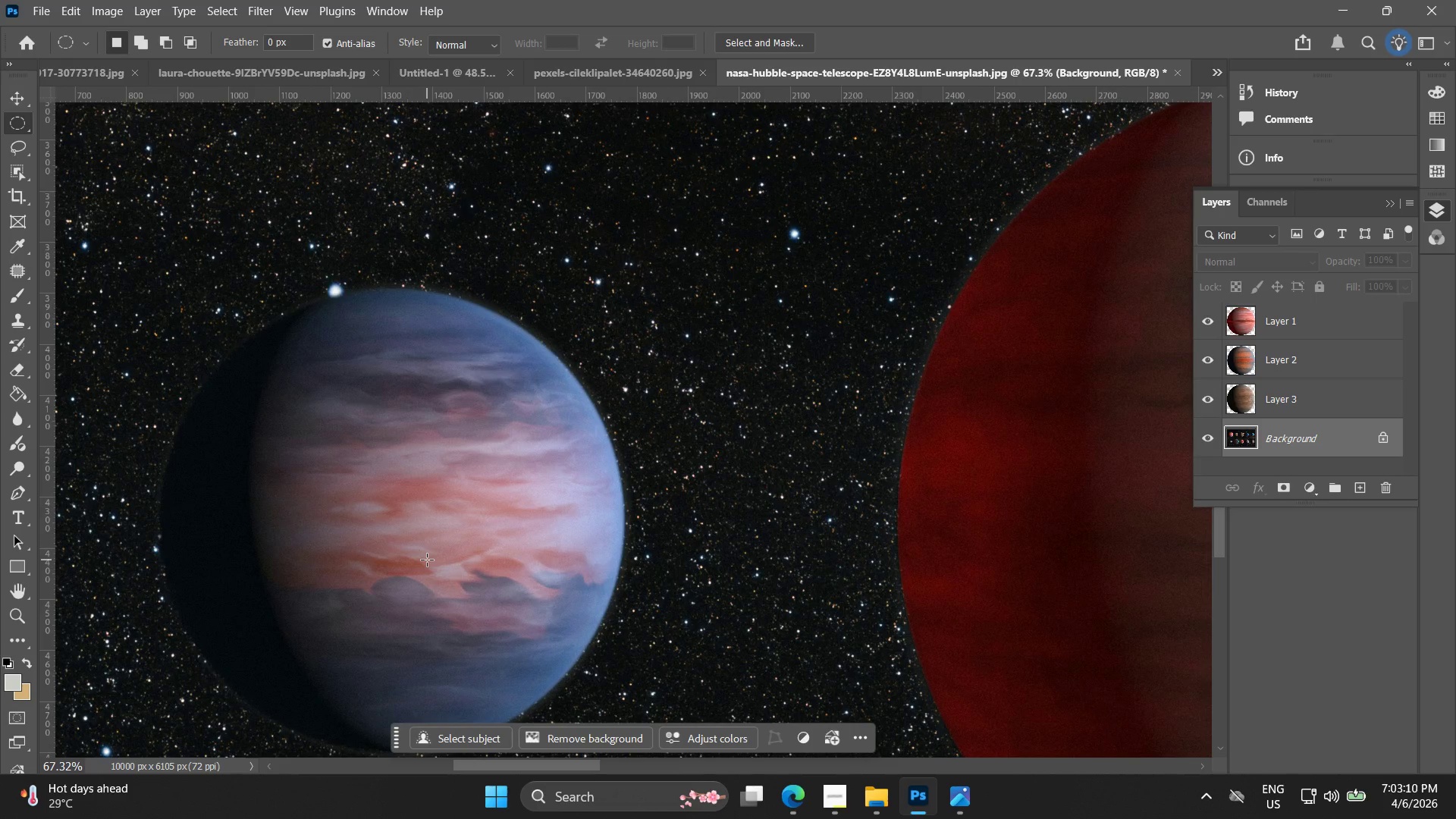 
hold_key(key=Space, duration=0.52)
 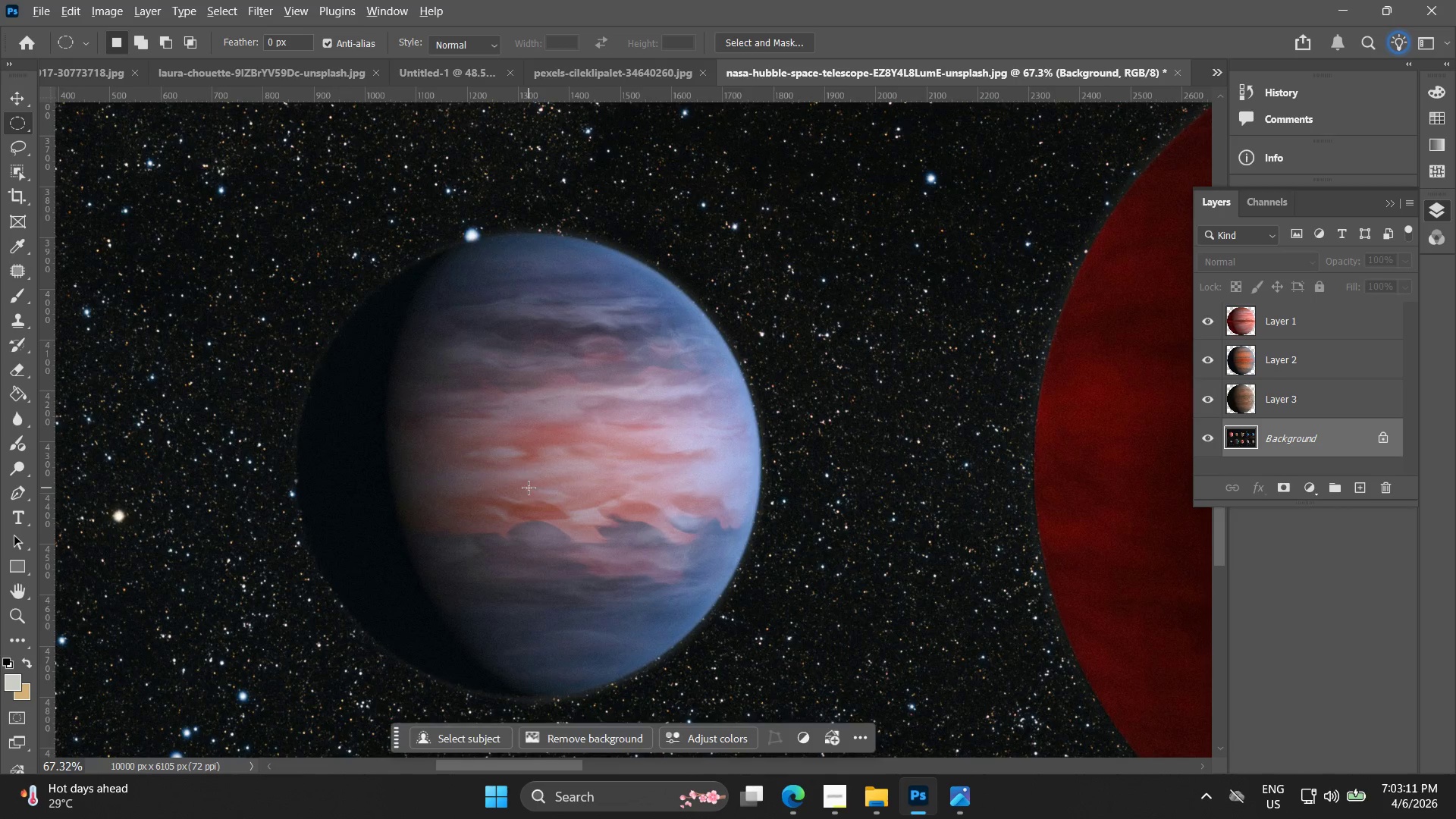 
left_click_drag(start_coordinate=[437, 554], to_coordinate=[573, 499])
 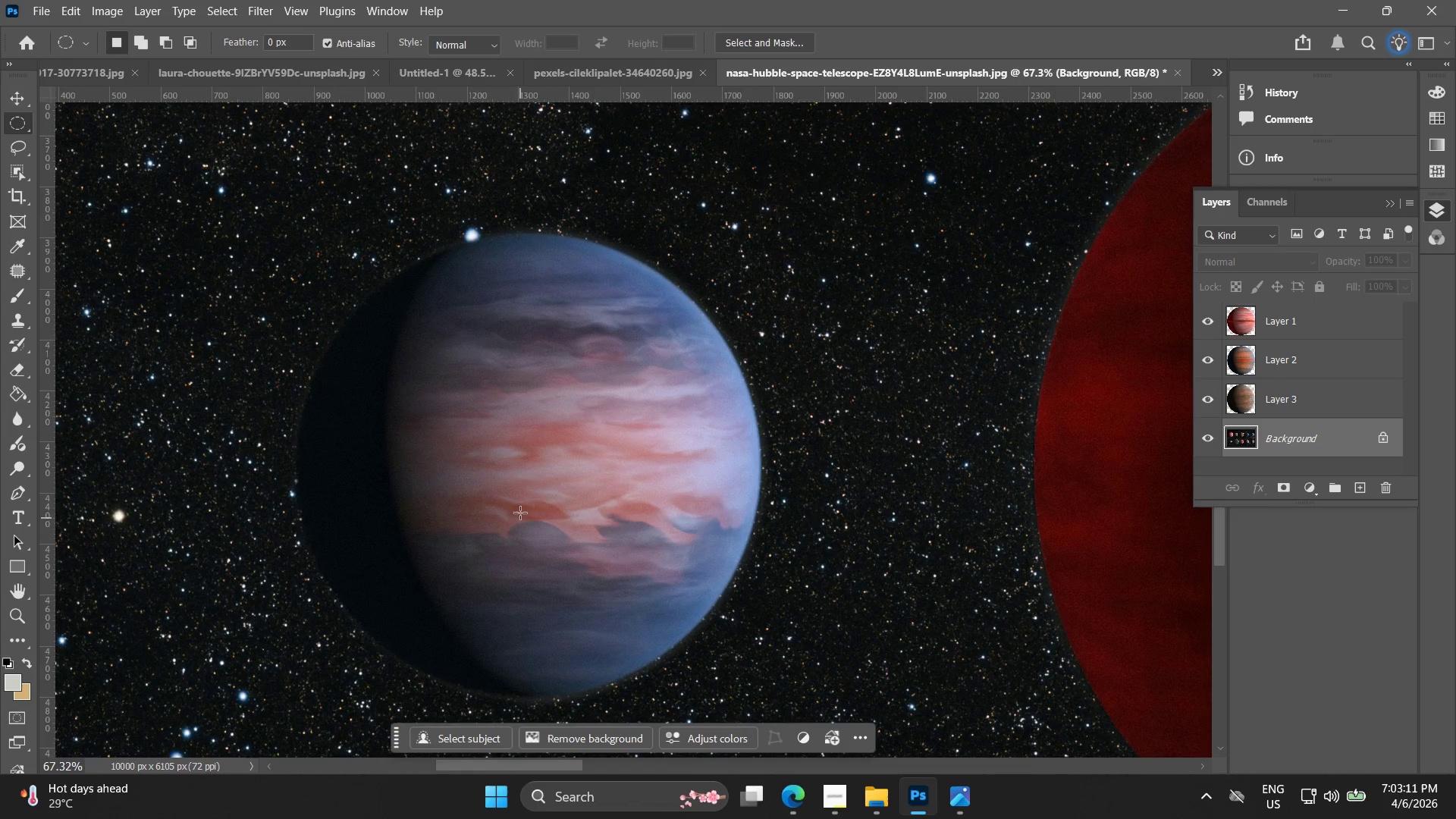 
hold_key(key=ShiftLeft, duration=1.48)
hold_key(key=AltLeft, duration=1.45)
left_click_drag(start_coordinate=[529, 488], to_coordinate=[806, 664])
 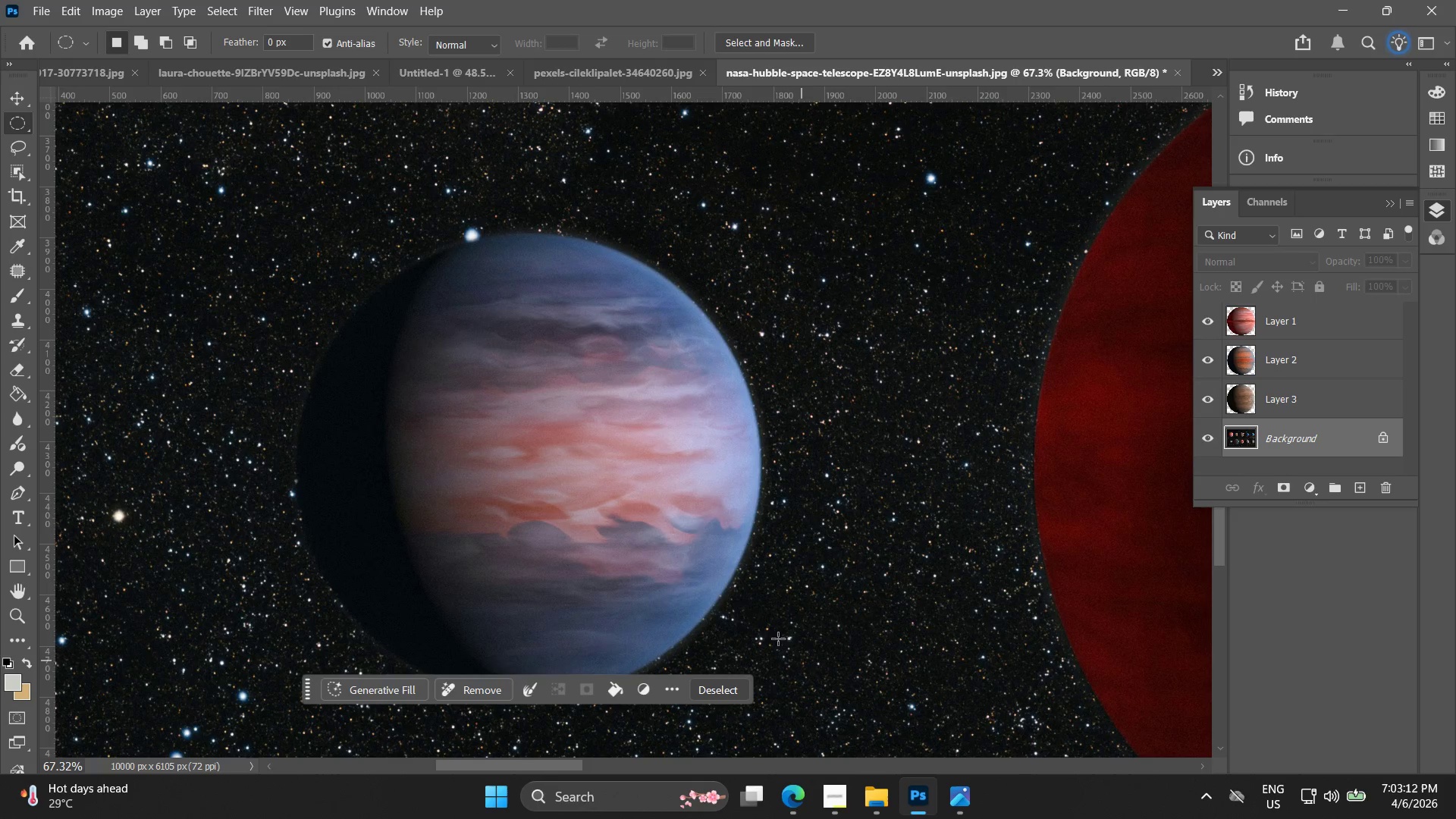 
key(Control+ControlLeft)
 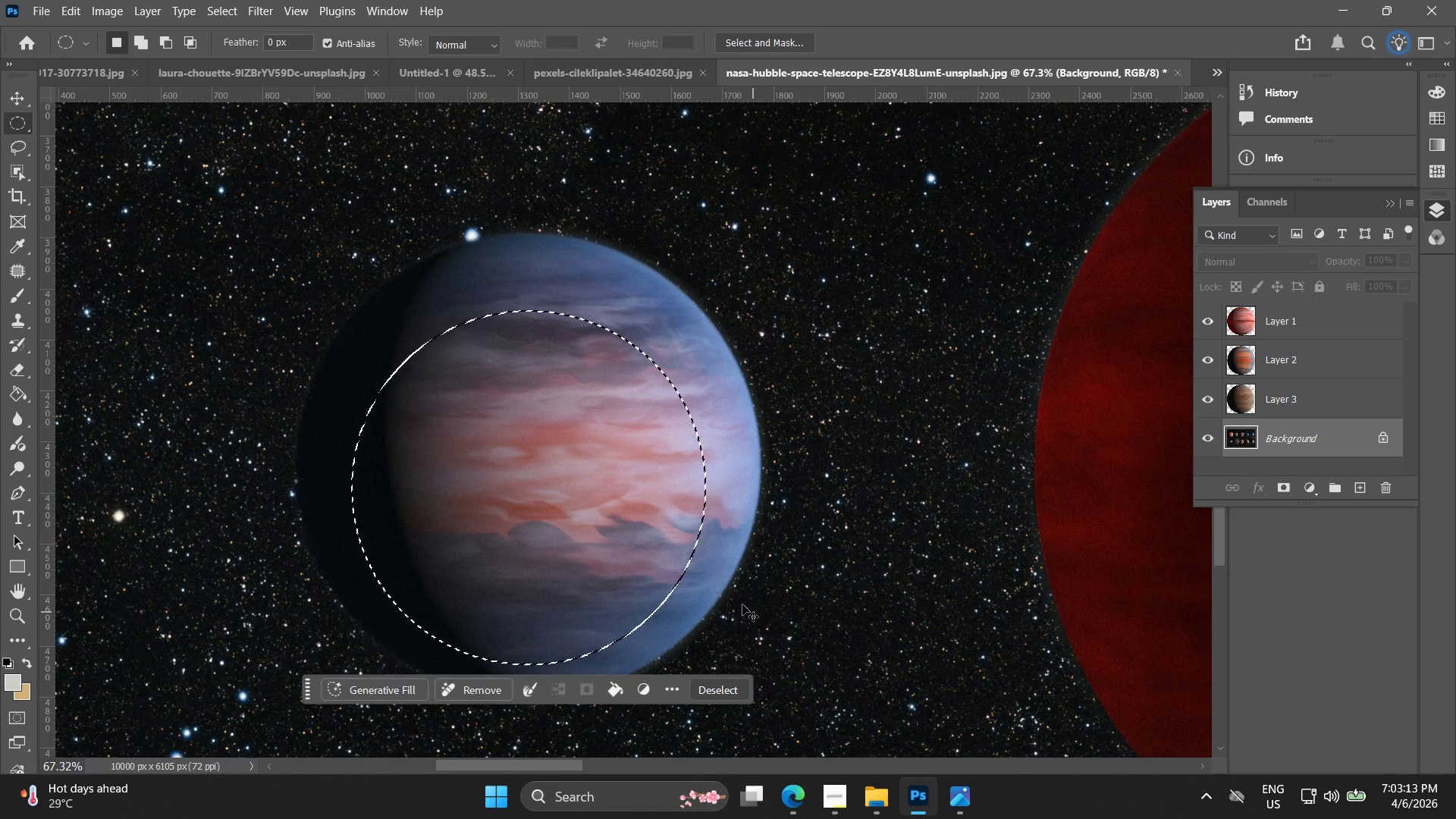 
key(Control+Z)
 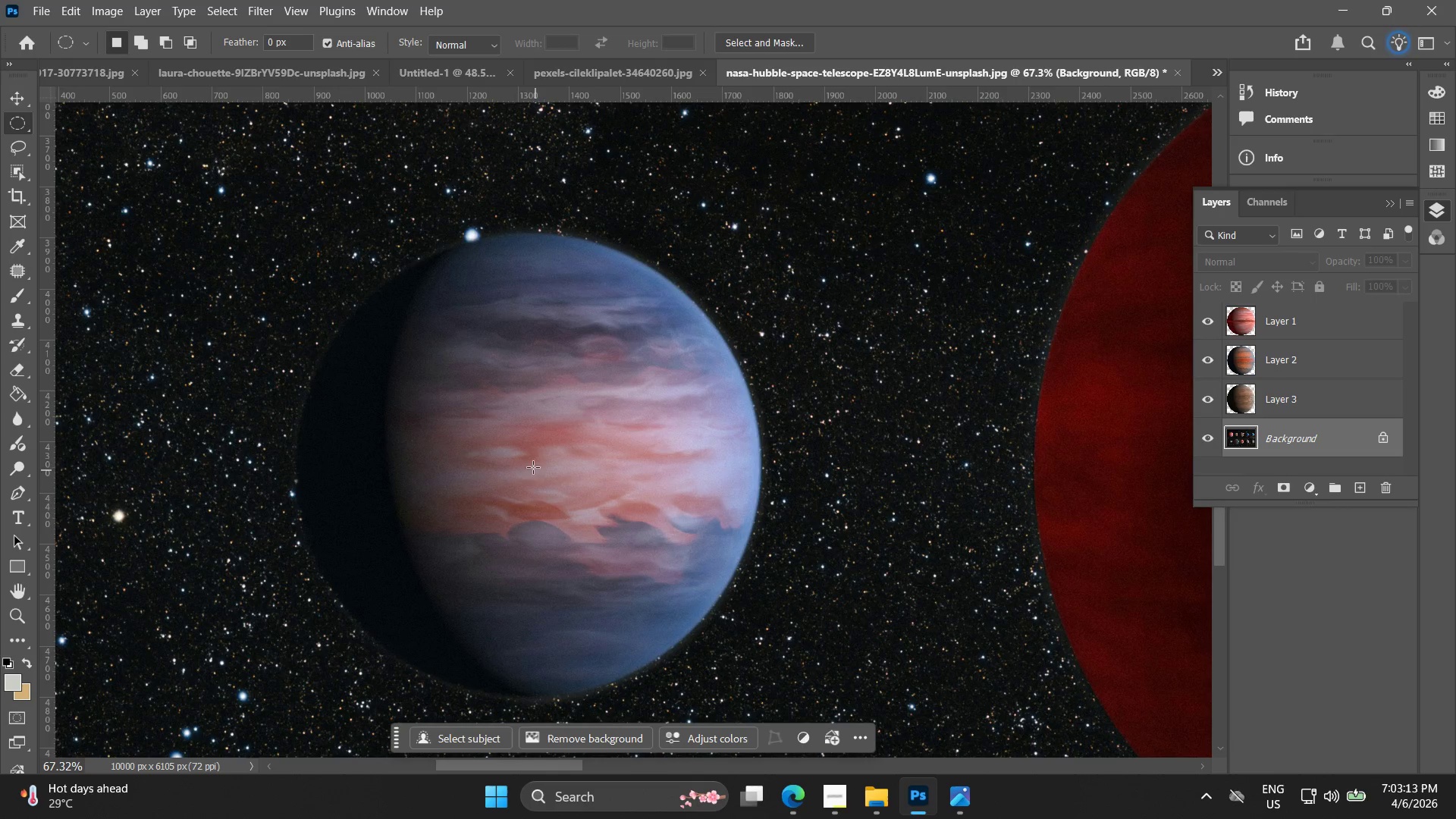 
hold_key(key=ShiftLeft, duration=3.5)
hold_key(key=AltLeft, duration=1.5)
left_click_drag(start_coordinate=[544, 461], to_coordinate=[867, 684])
 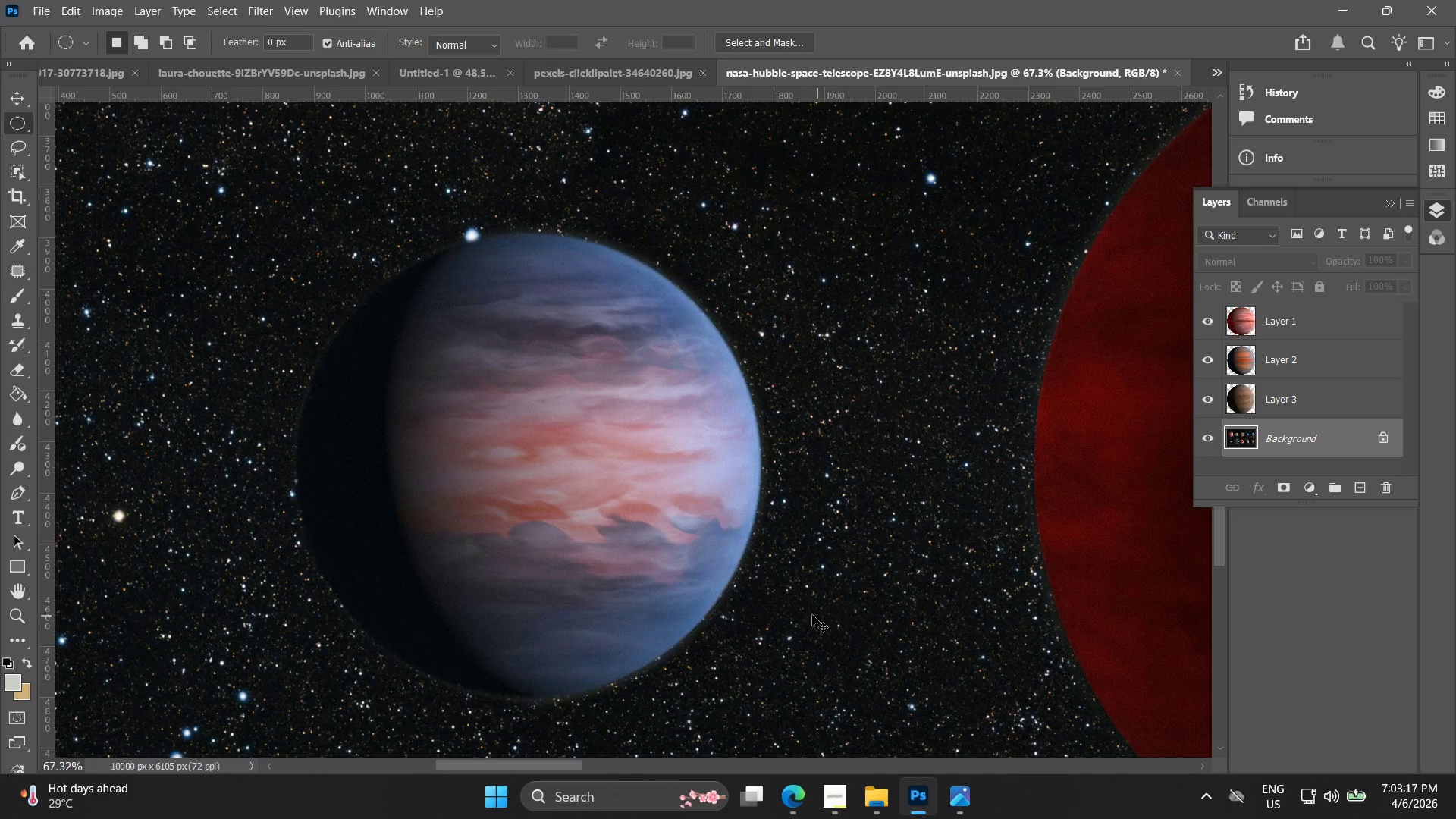 
hold_key(key=AltLeft, duration=1.52)
 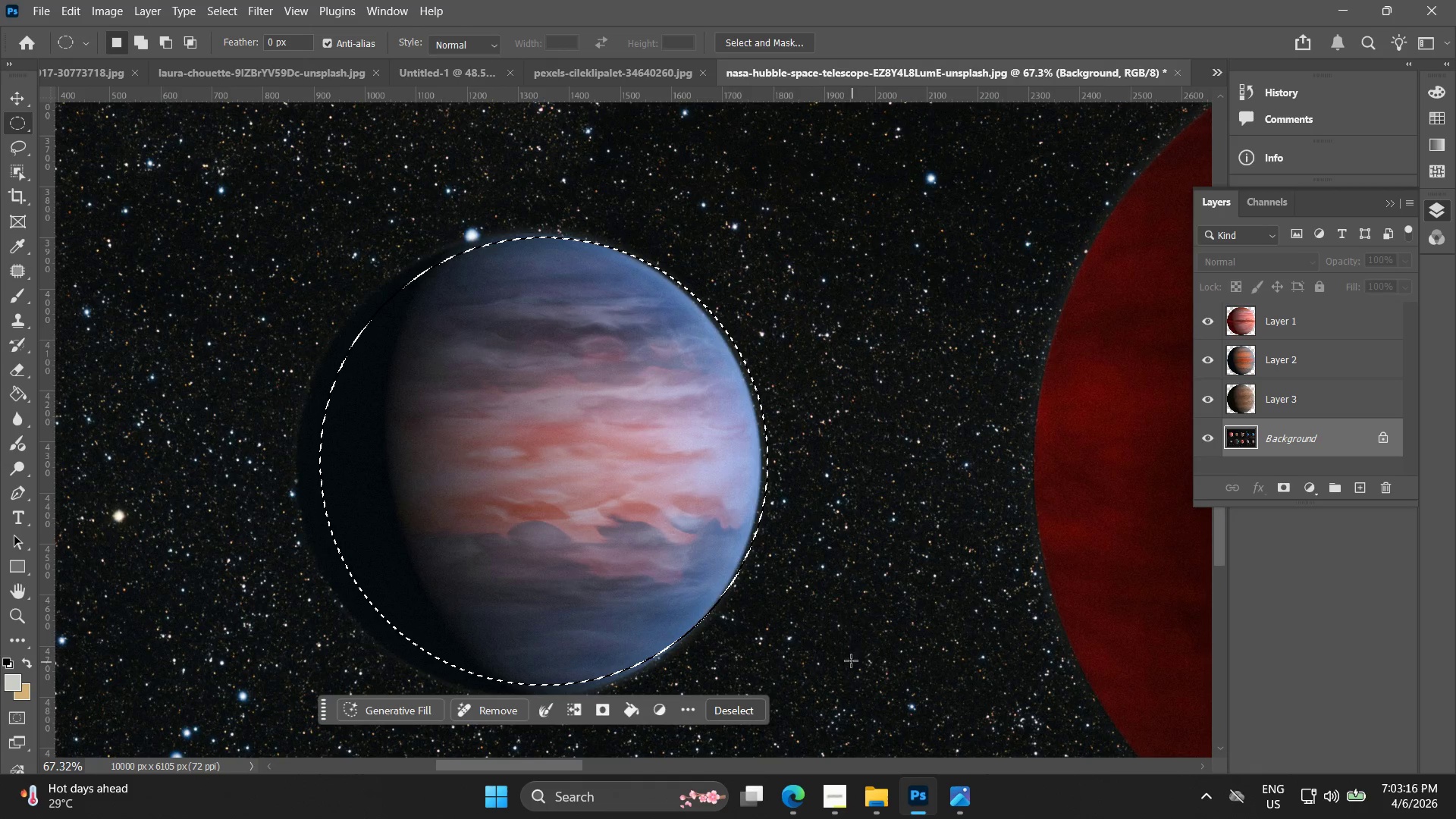 
hold_key(key=AltLeft, duration=0.44)
 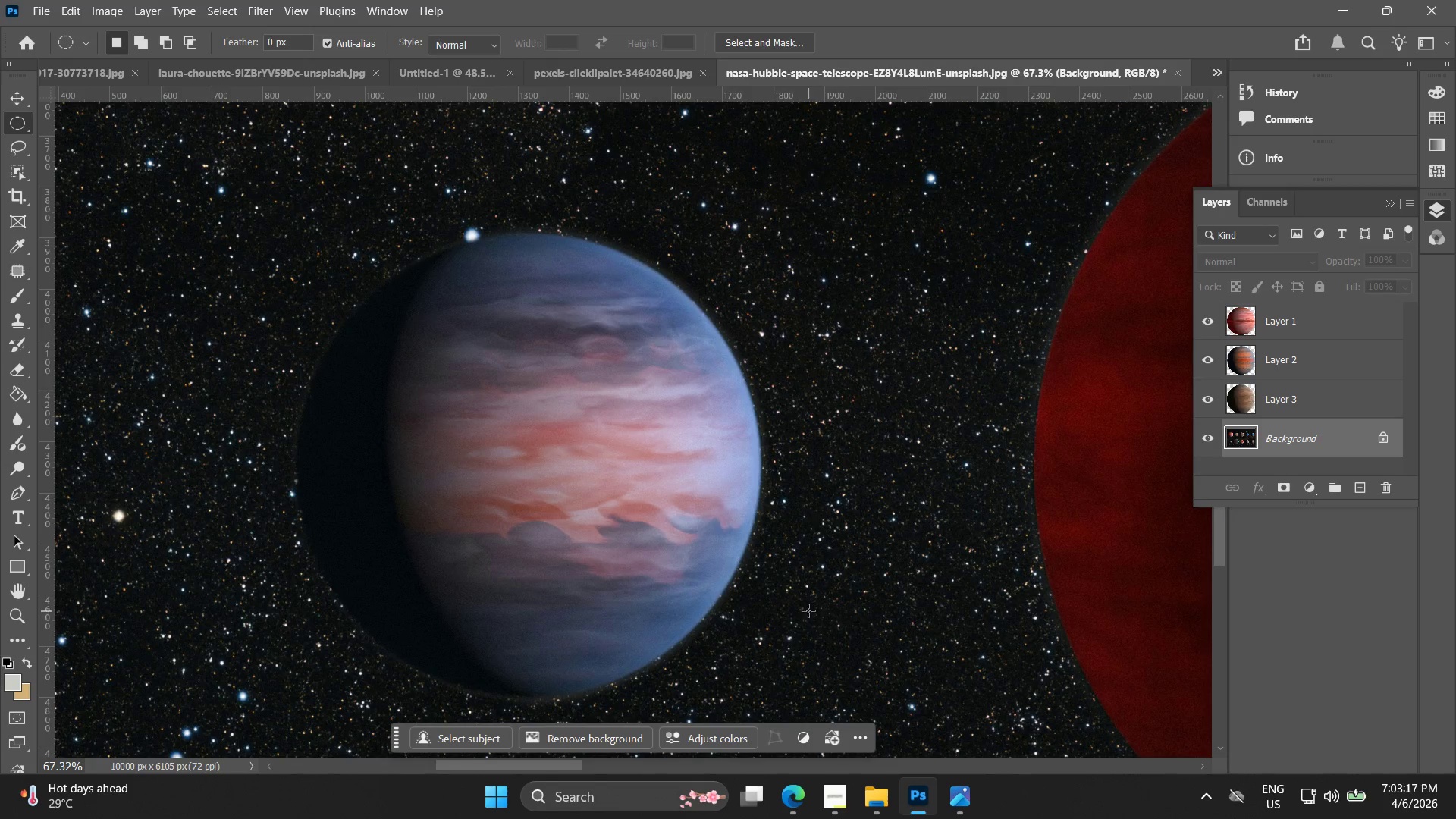 
hold_key(key=AltLeft, duration=7.89)
 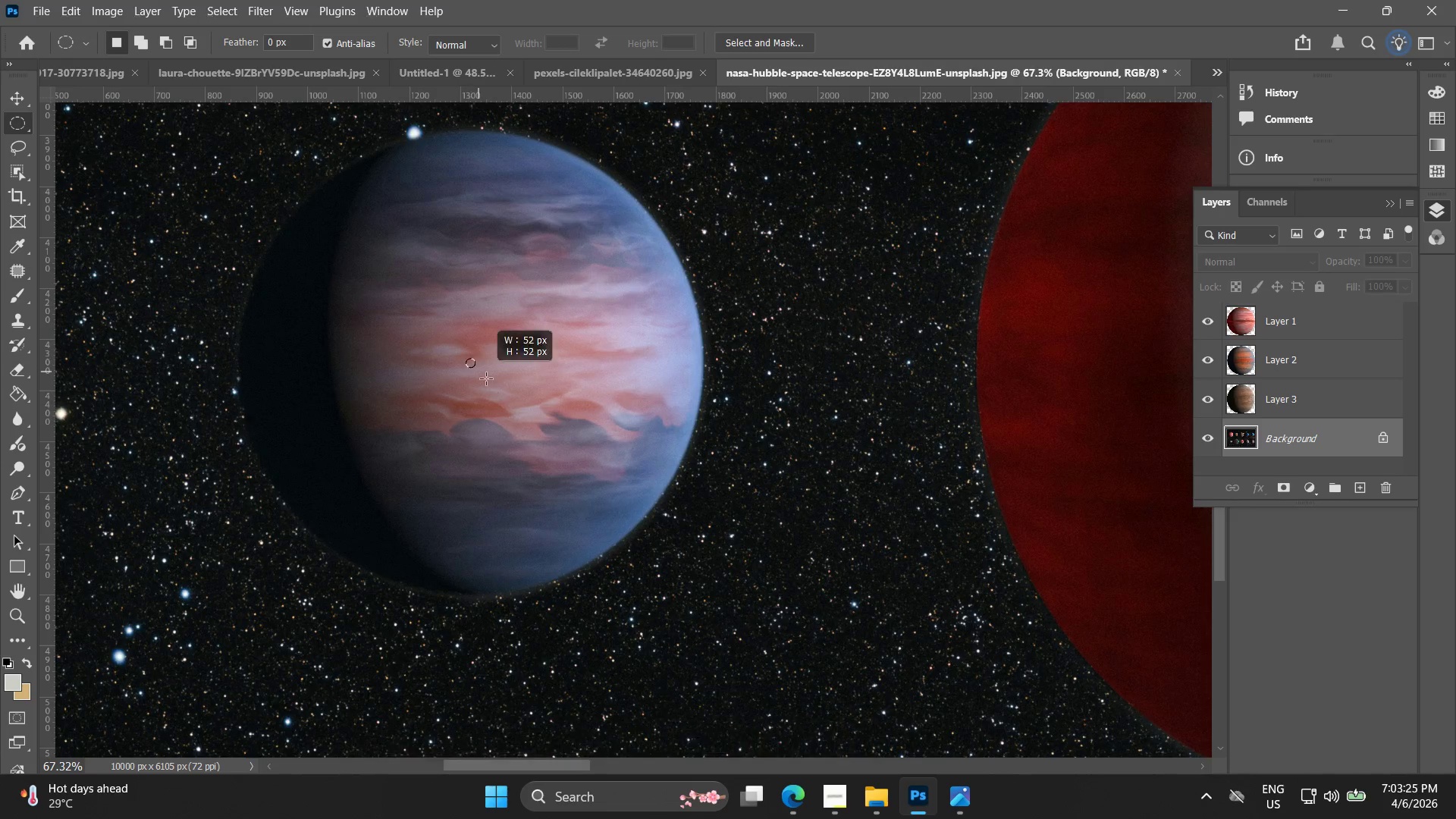 
key(Control+ControlLeft)
 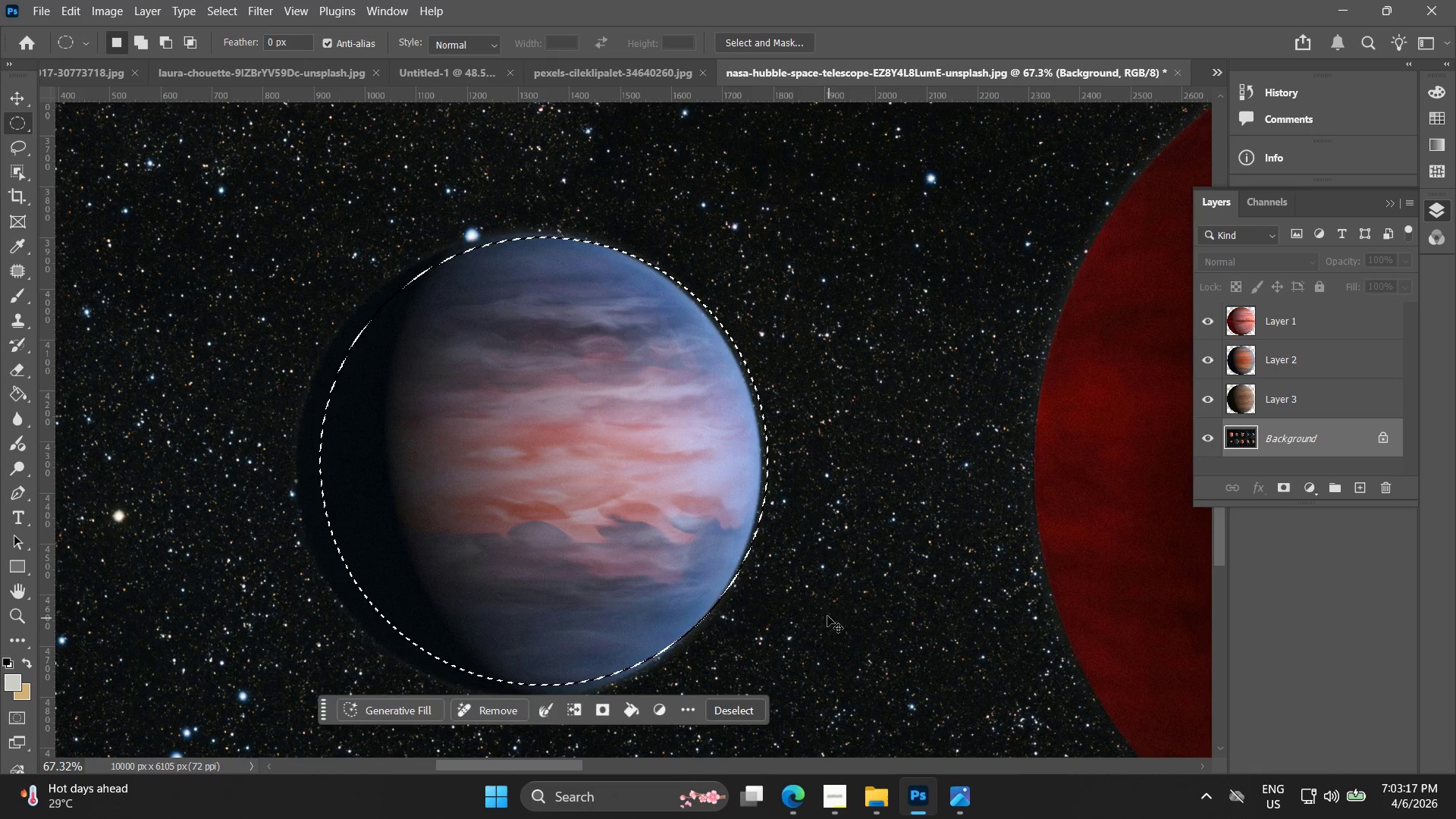 
key(Control+Z)
 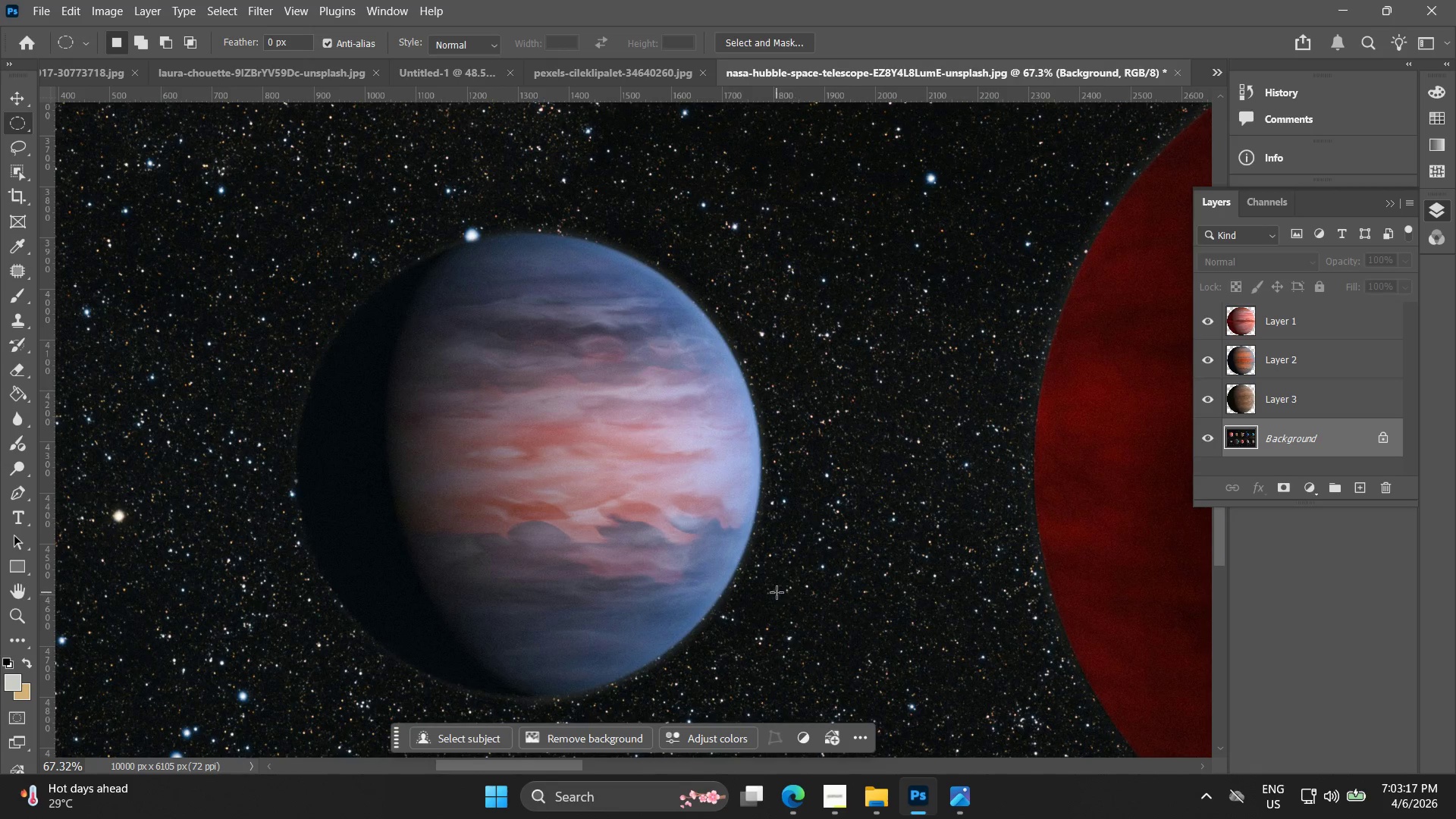 
hold_key(key=Space, duration=0.66)
 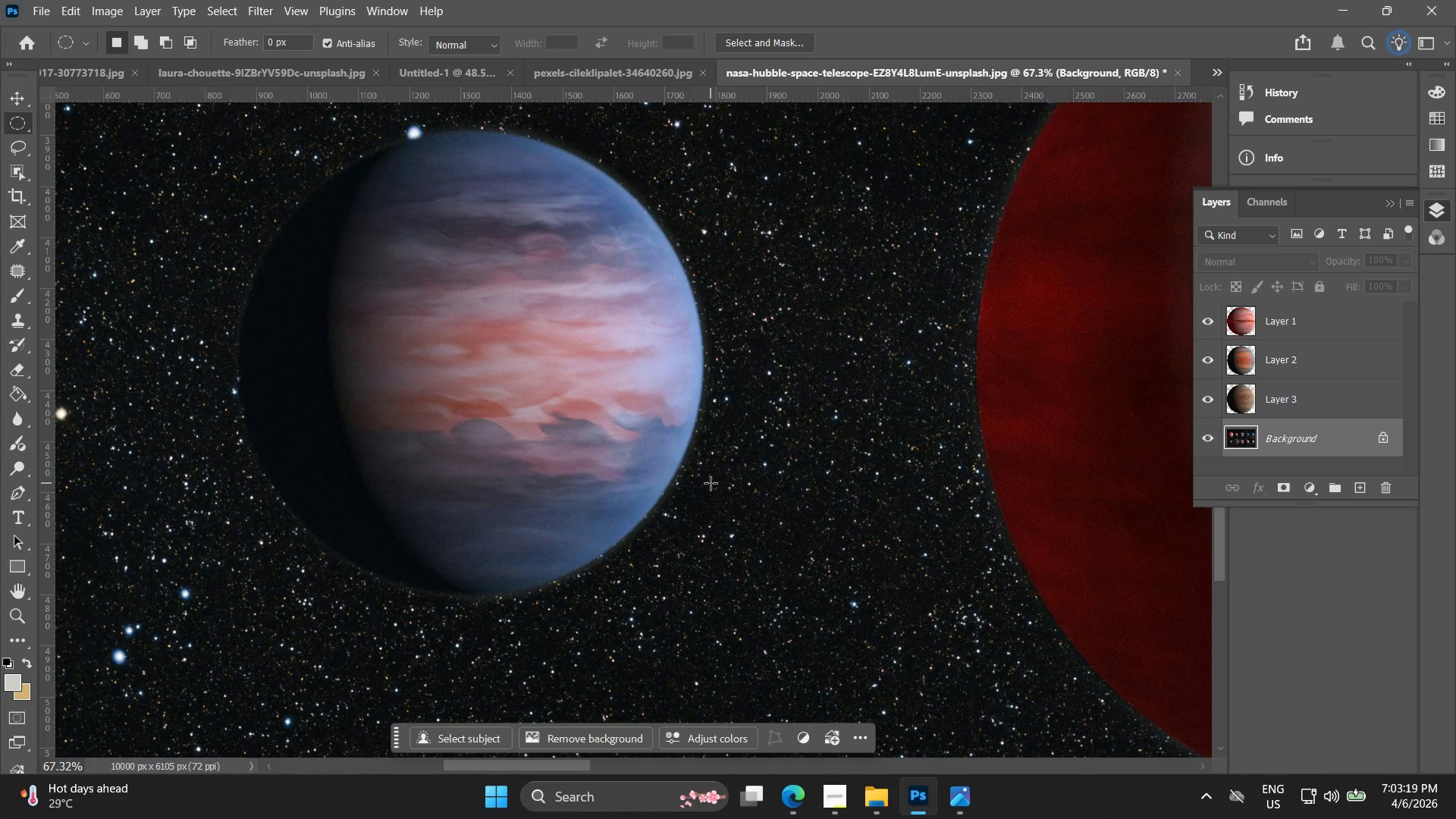 
left_click_drag(start_coordinate=[768, 589], to_coordinate=[711, 487])
 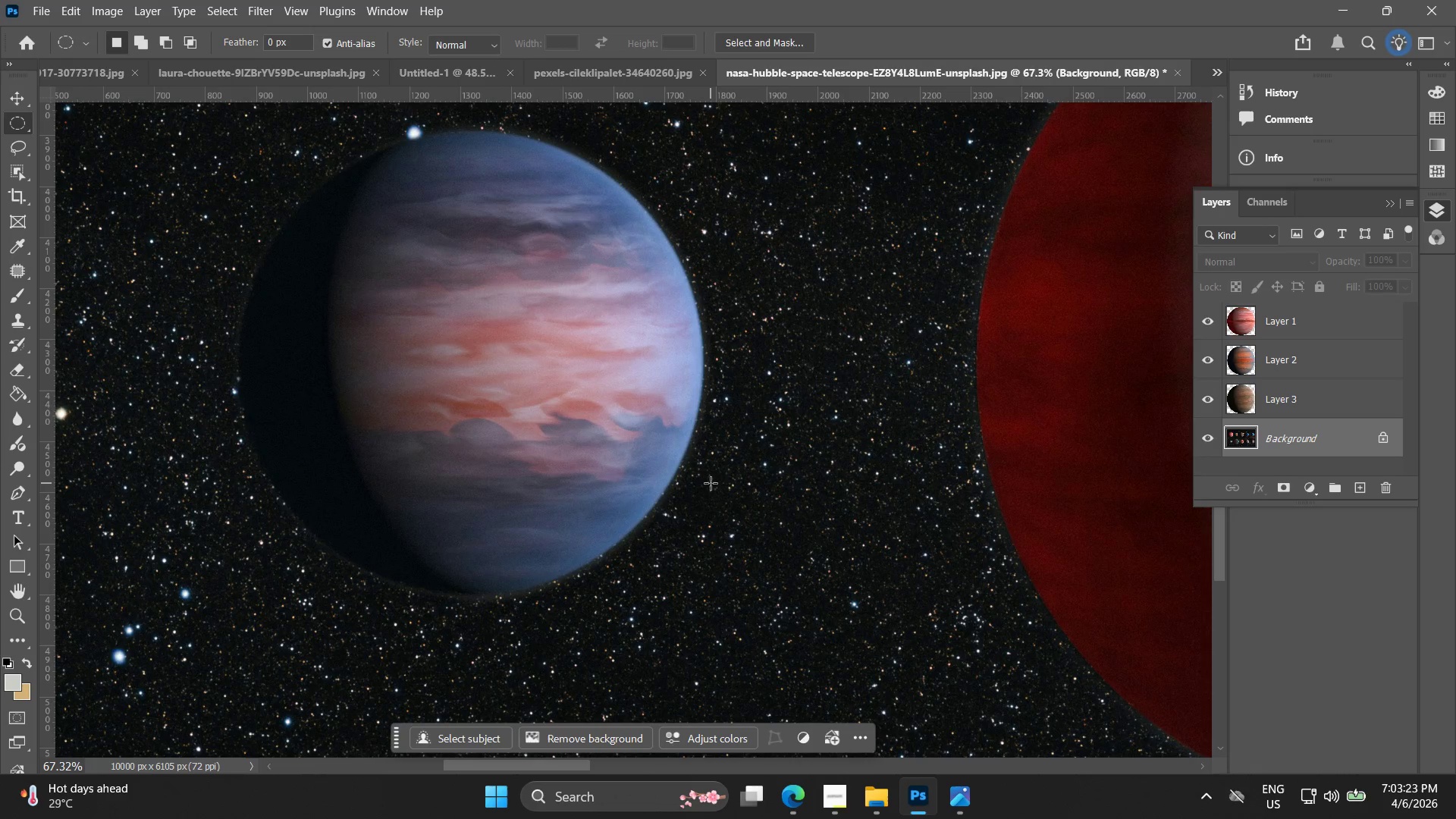 
hold_key(key=ShiftLeft, duration=4.45)
hold_key(key=AltLeft, duration=1.52)
left_click_drag(start_coordinate=[471, 363], to_coordinate=[786, 595])
 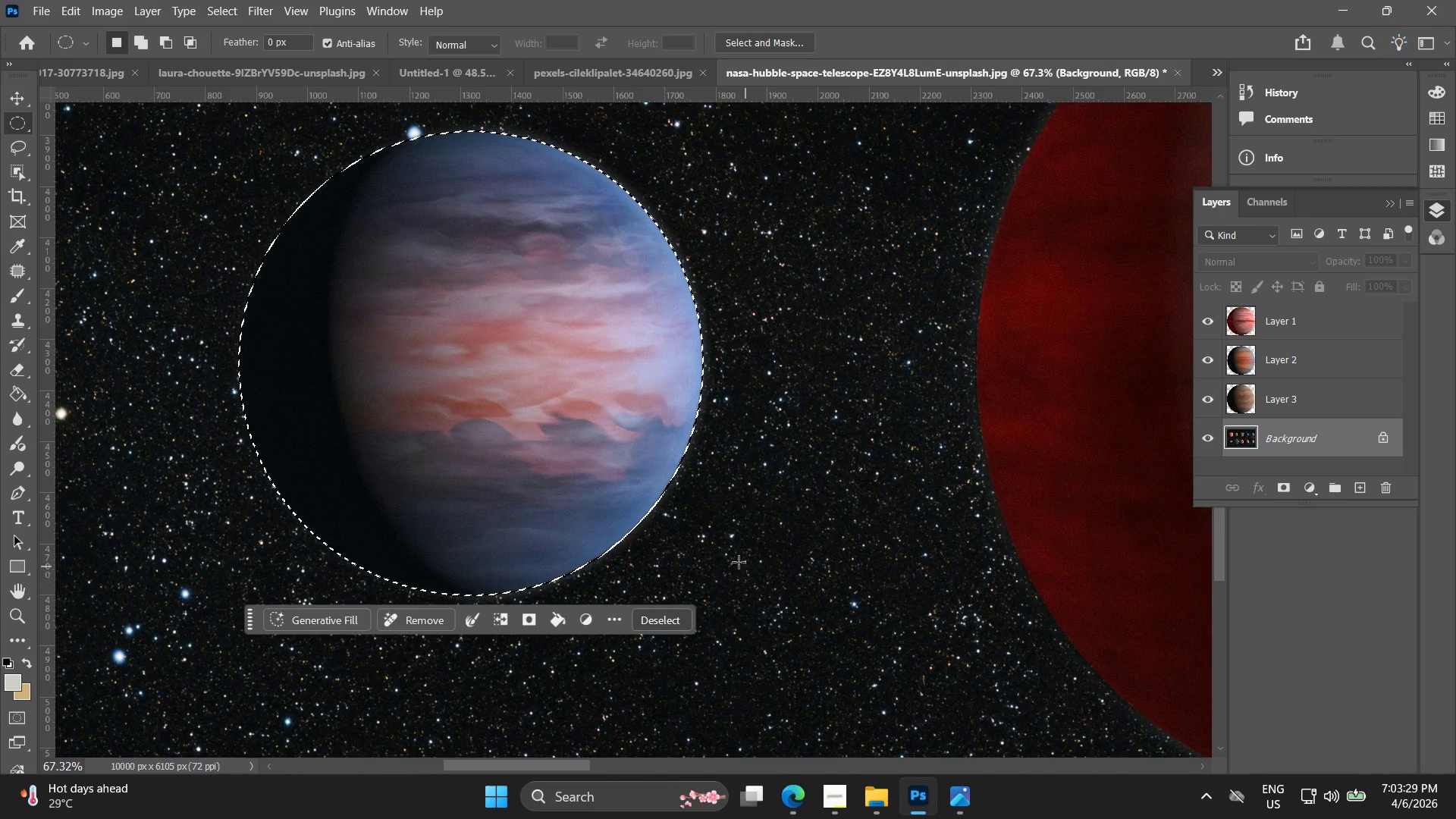 
hold_key(key=AltLeft, duration=1.51)
 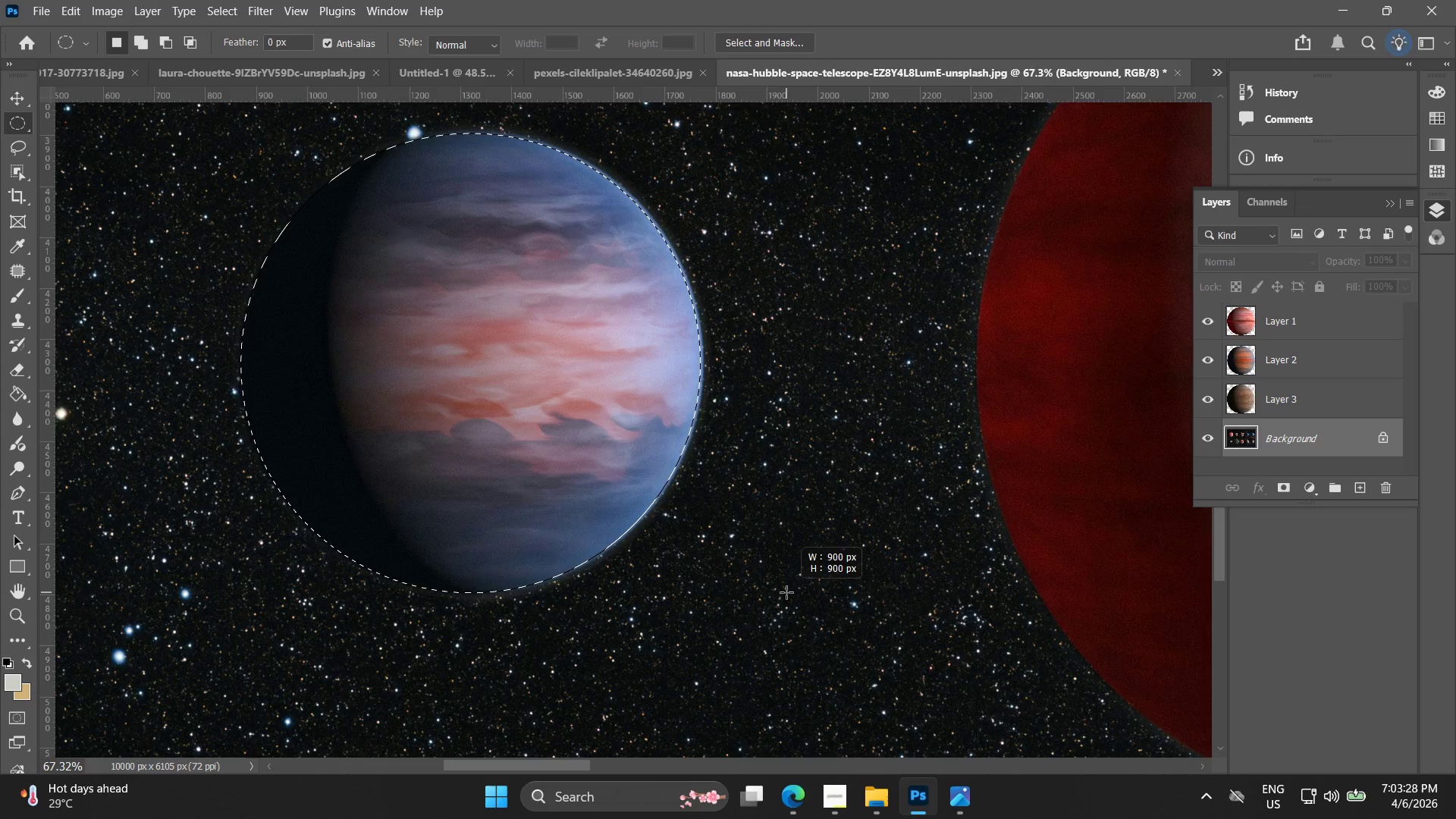 
hold_key(key=AltLeft, duration=1.36)
 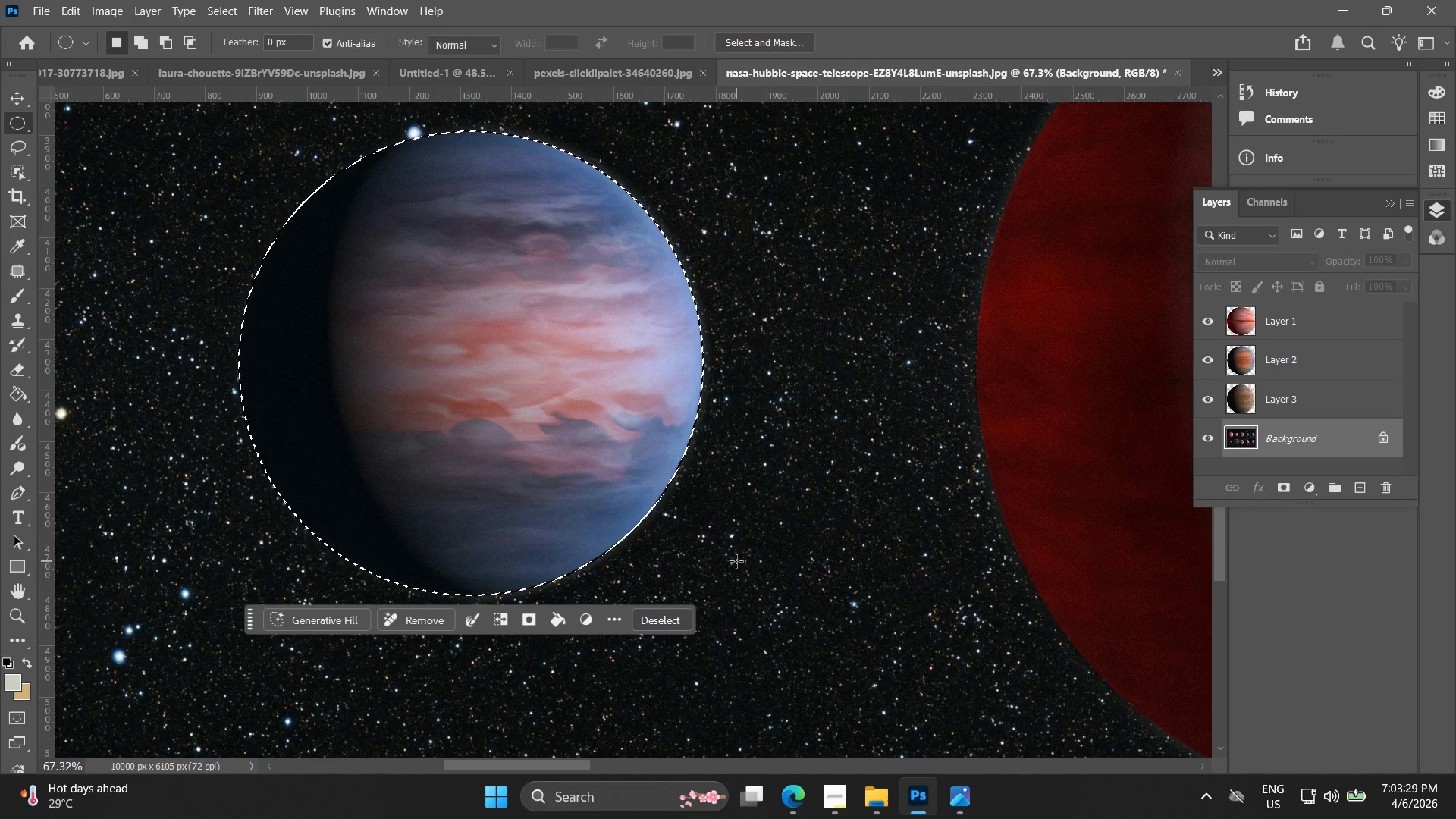 
key(ArrowRight)
 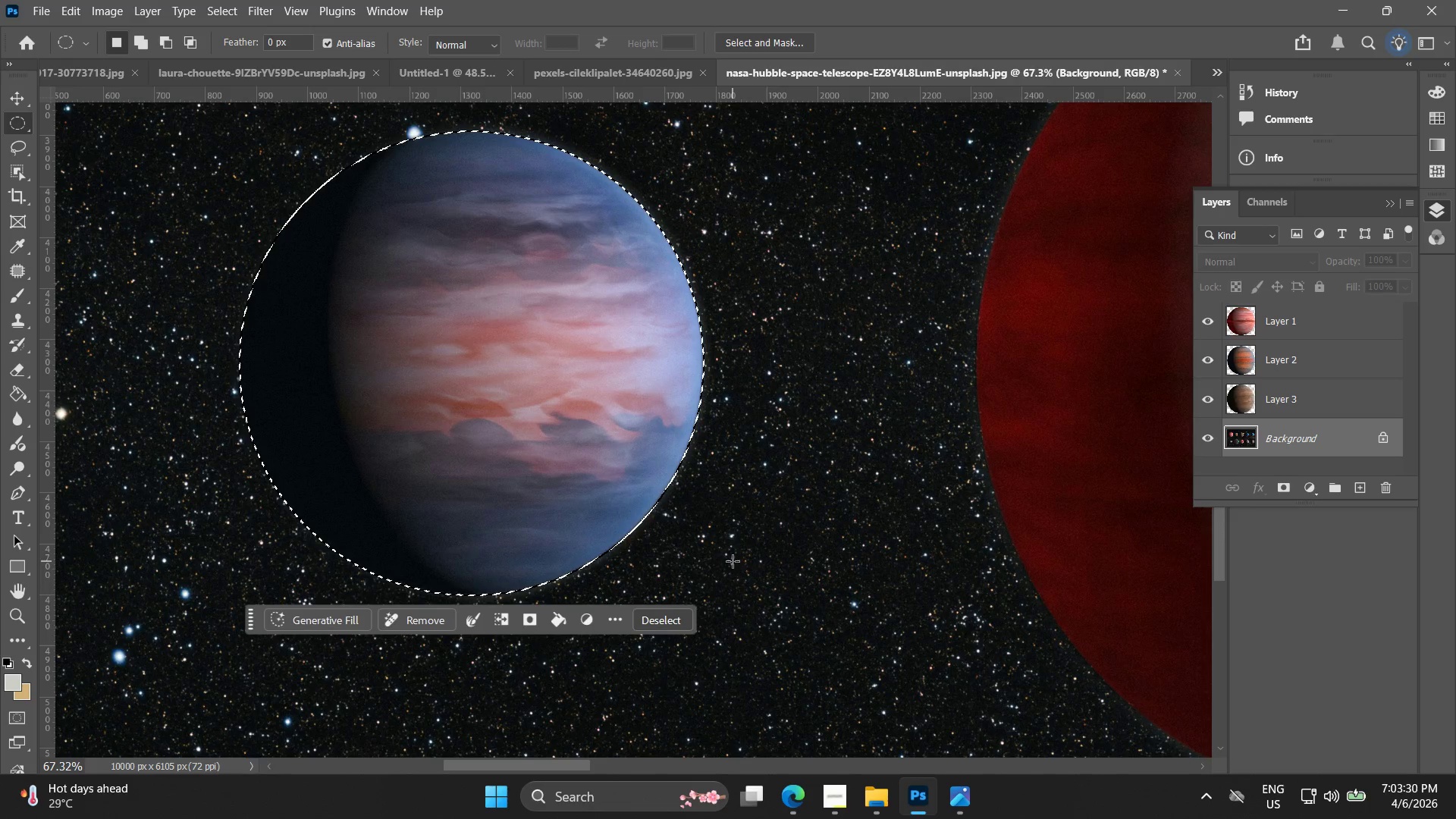 
key(ArrowDown)
 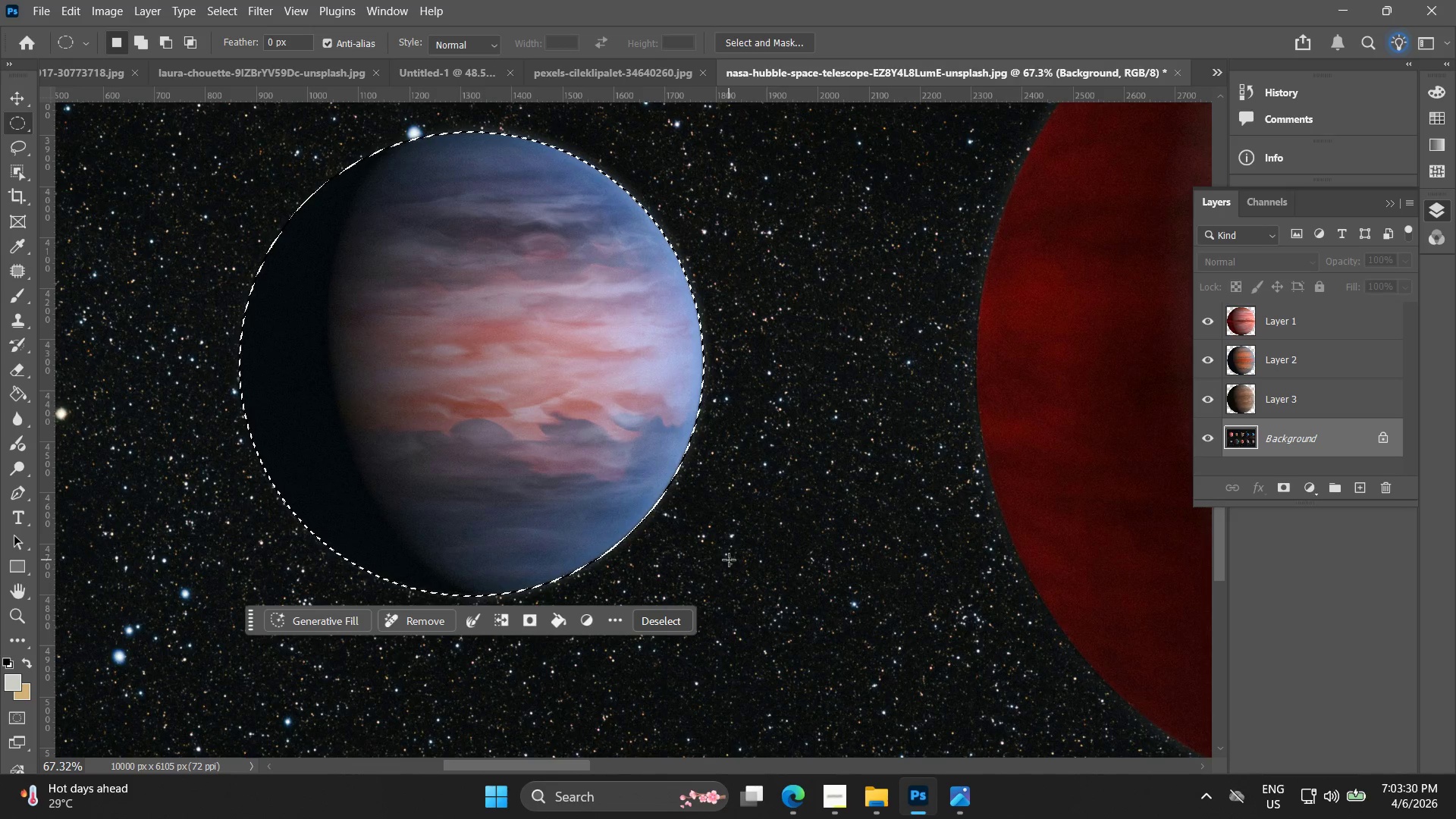 
key(Control+J)
 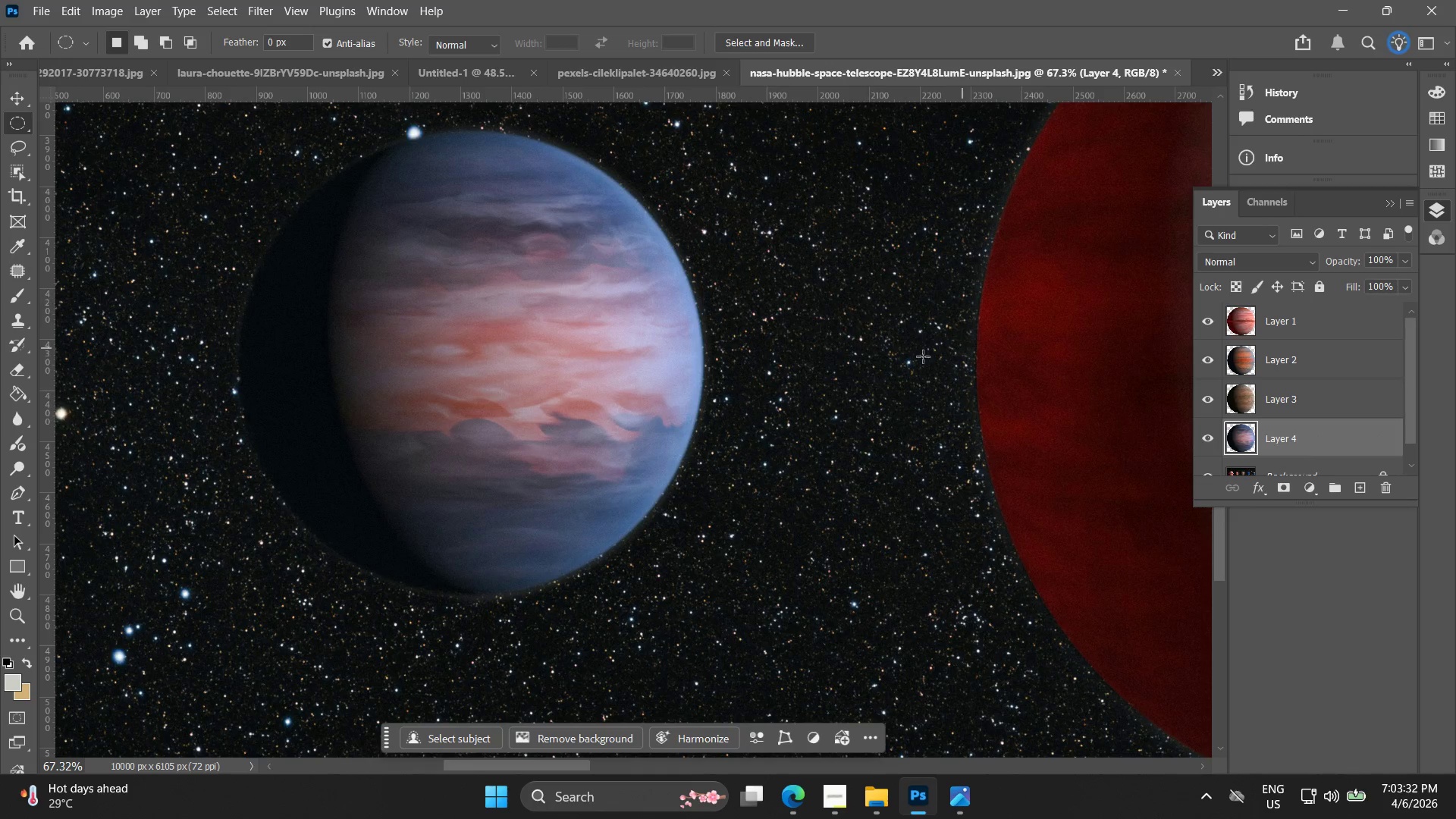 
left_click([1278, 450])
 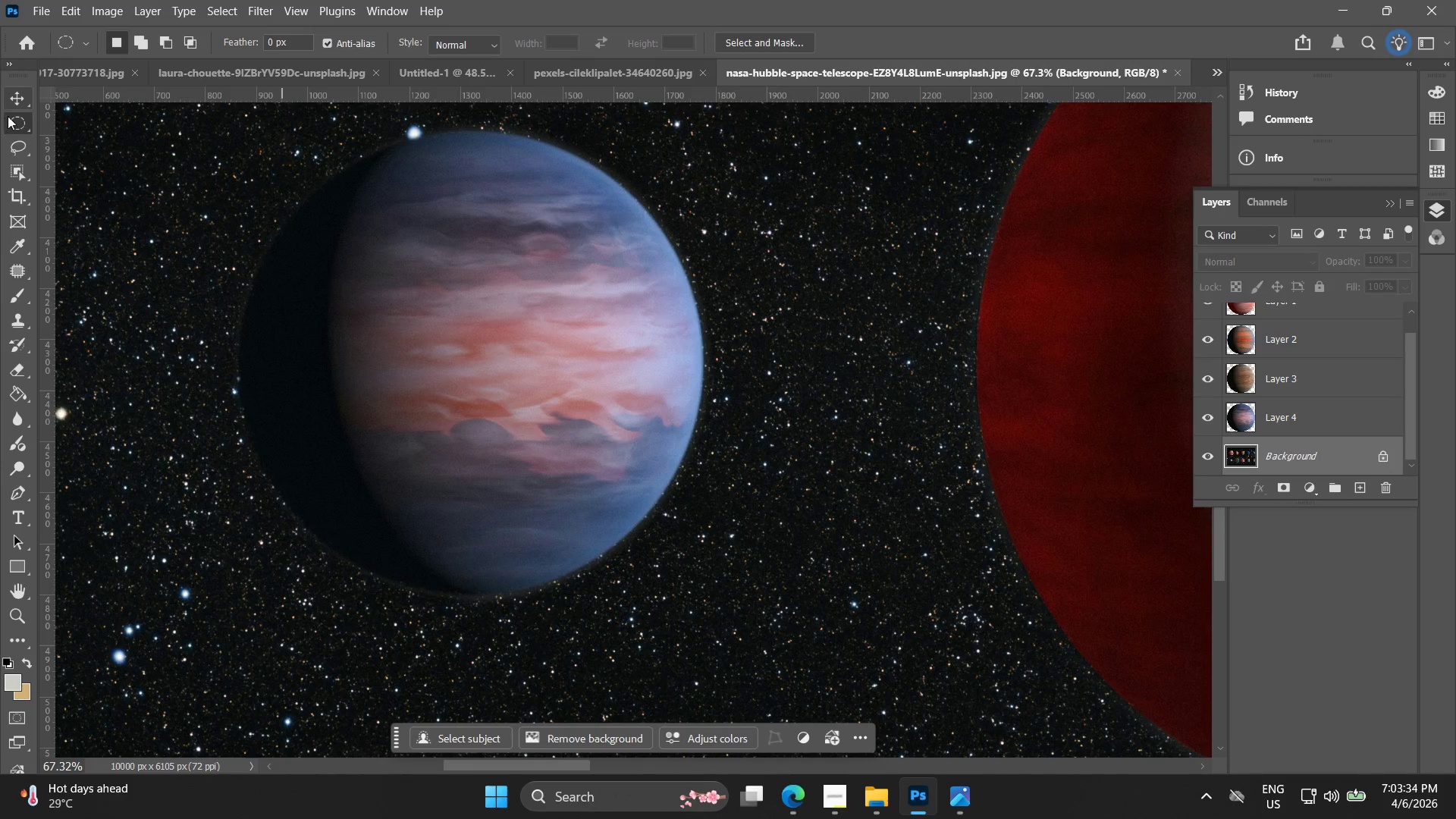 
scroll: coordinate [1331, 399], scroll_direction: down, amount: 3.0
 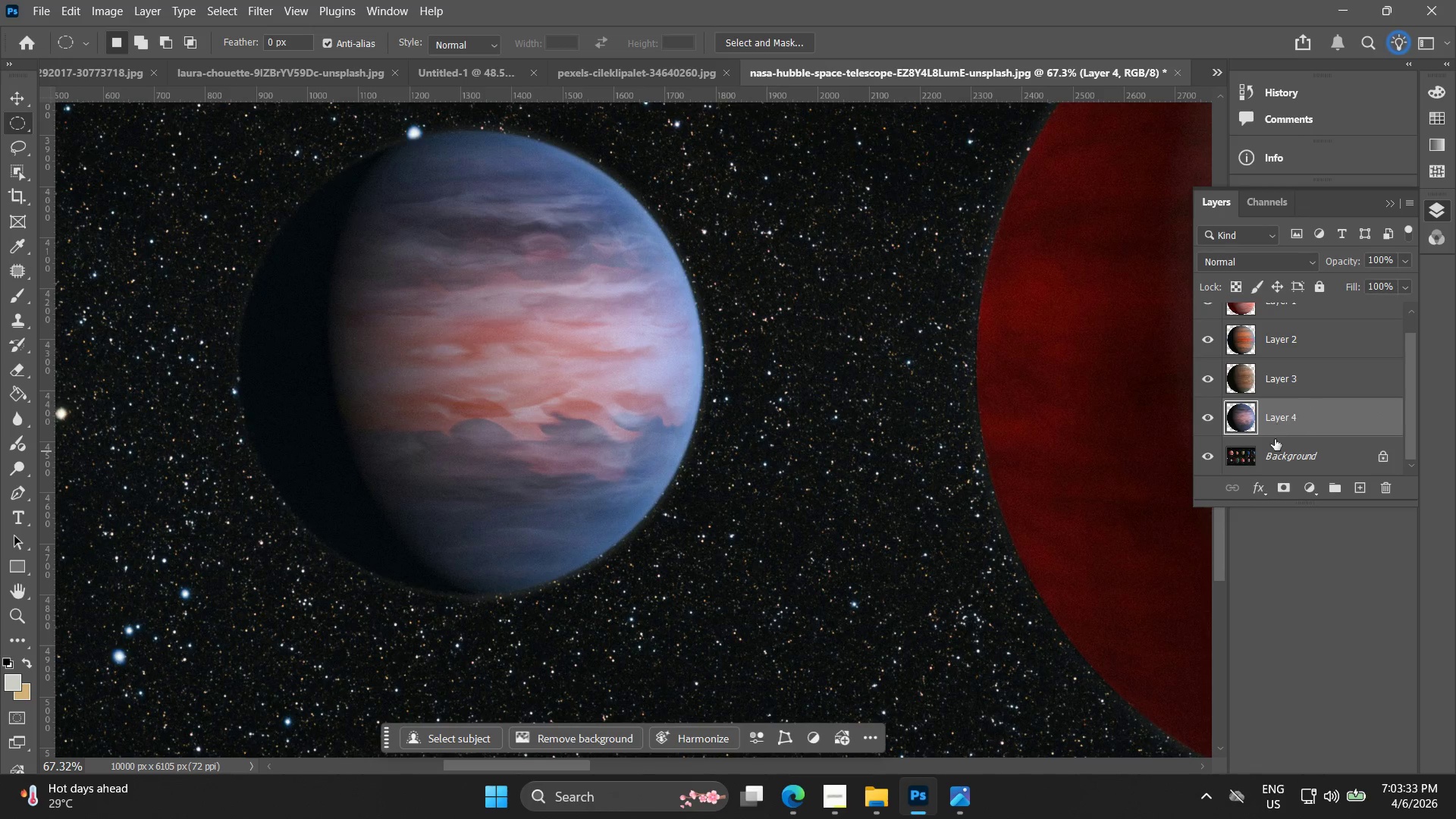 
left_click([12, 102])
 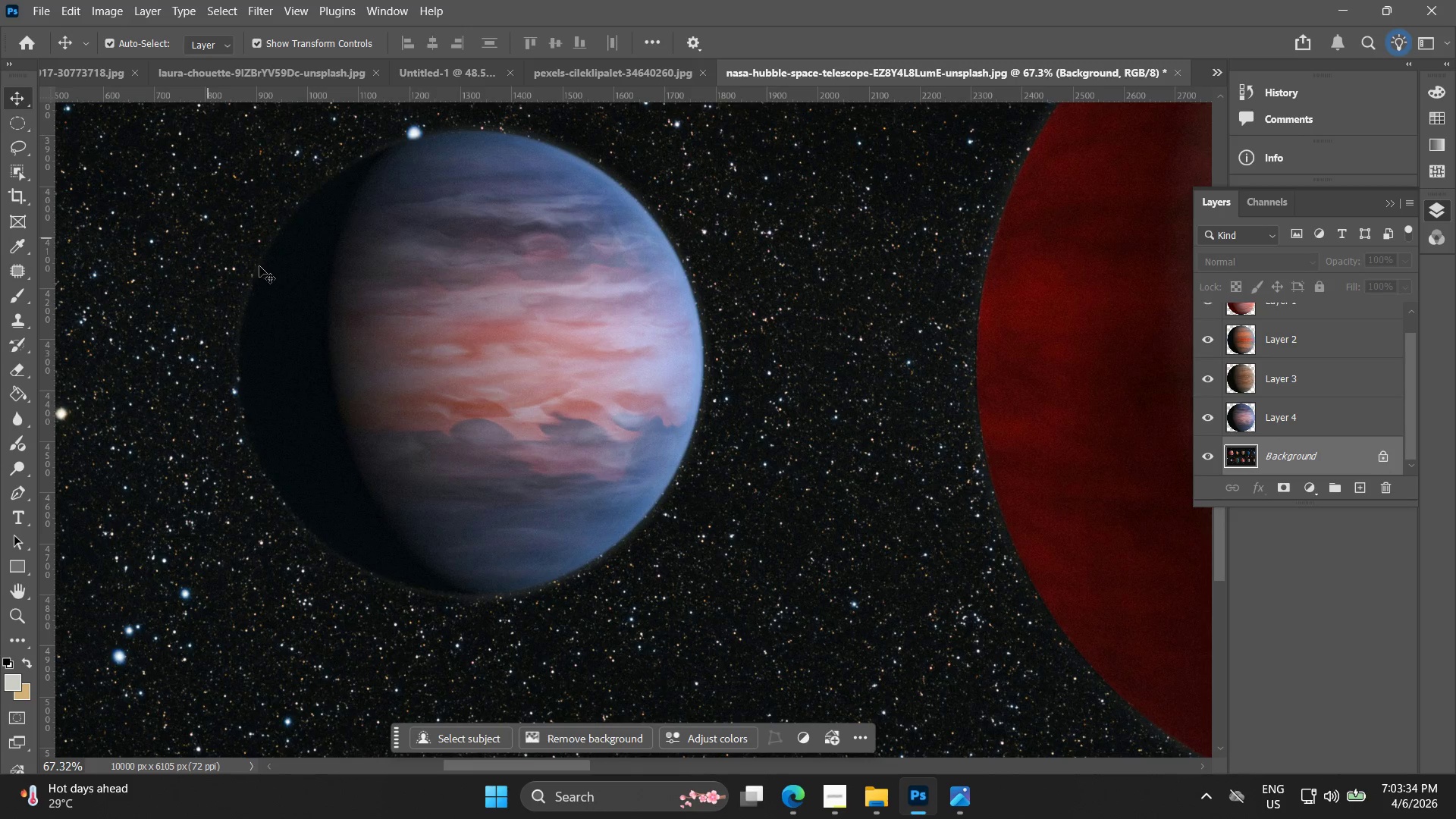 
hold_key(key=AltLeft, duration=0.36)
 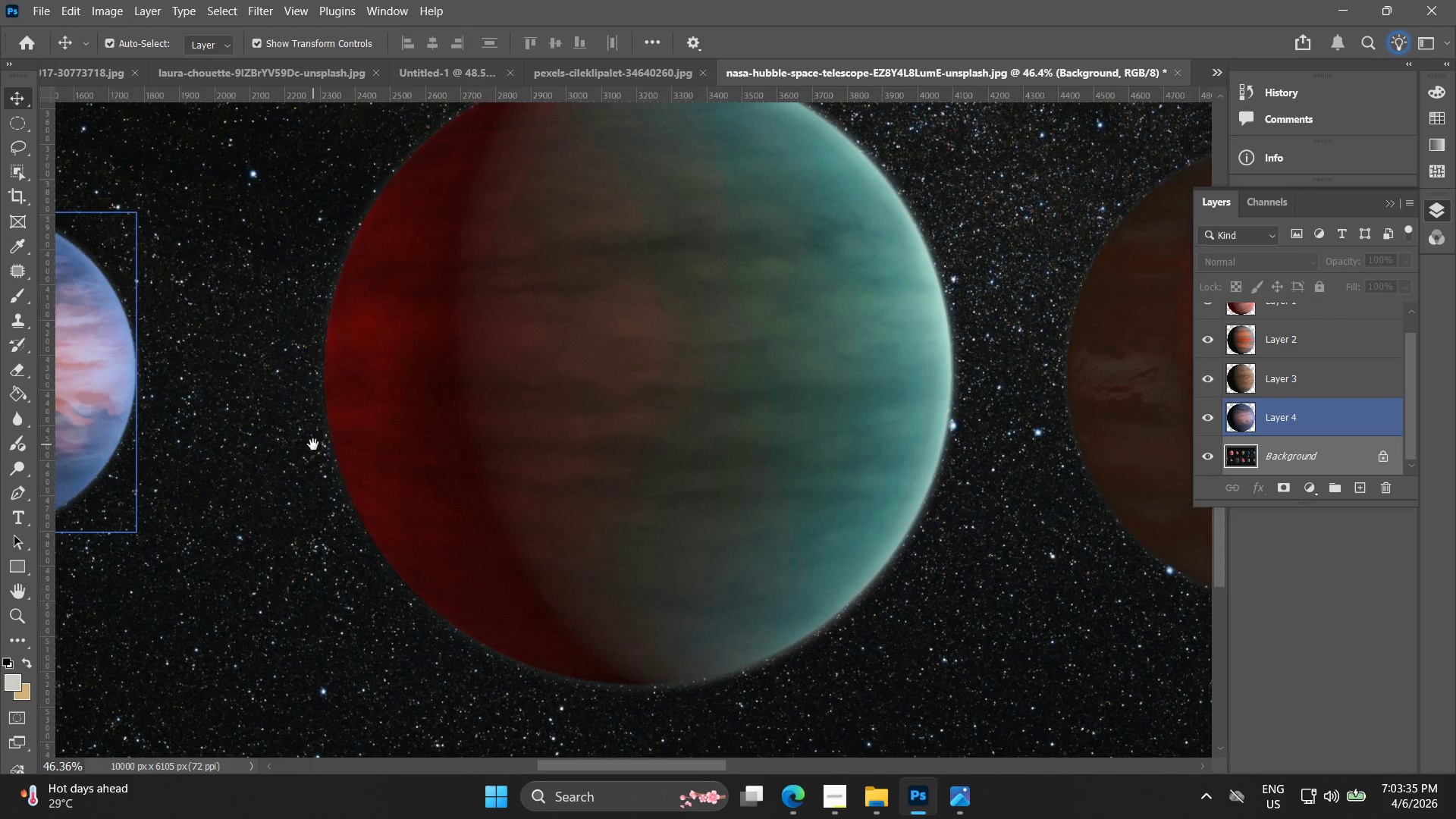 
hold_key(key=Space, duration=0.55)
 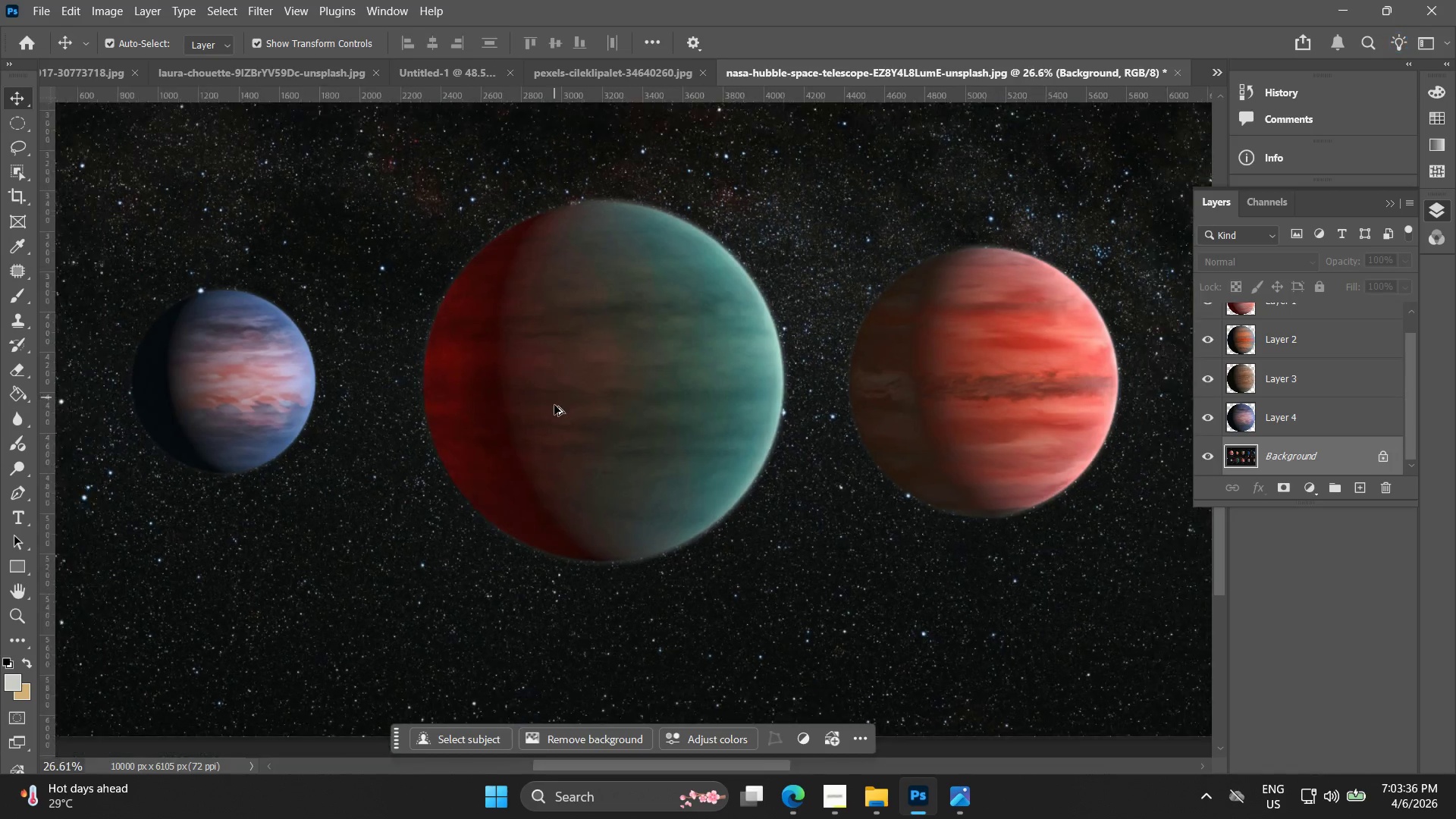 
left_click_drag(start_coordinate=[799, 437], to_coordinate=[313, 444])
 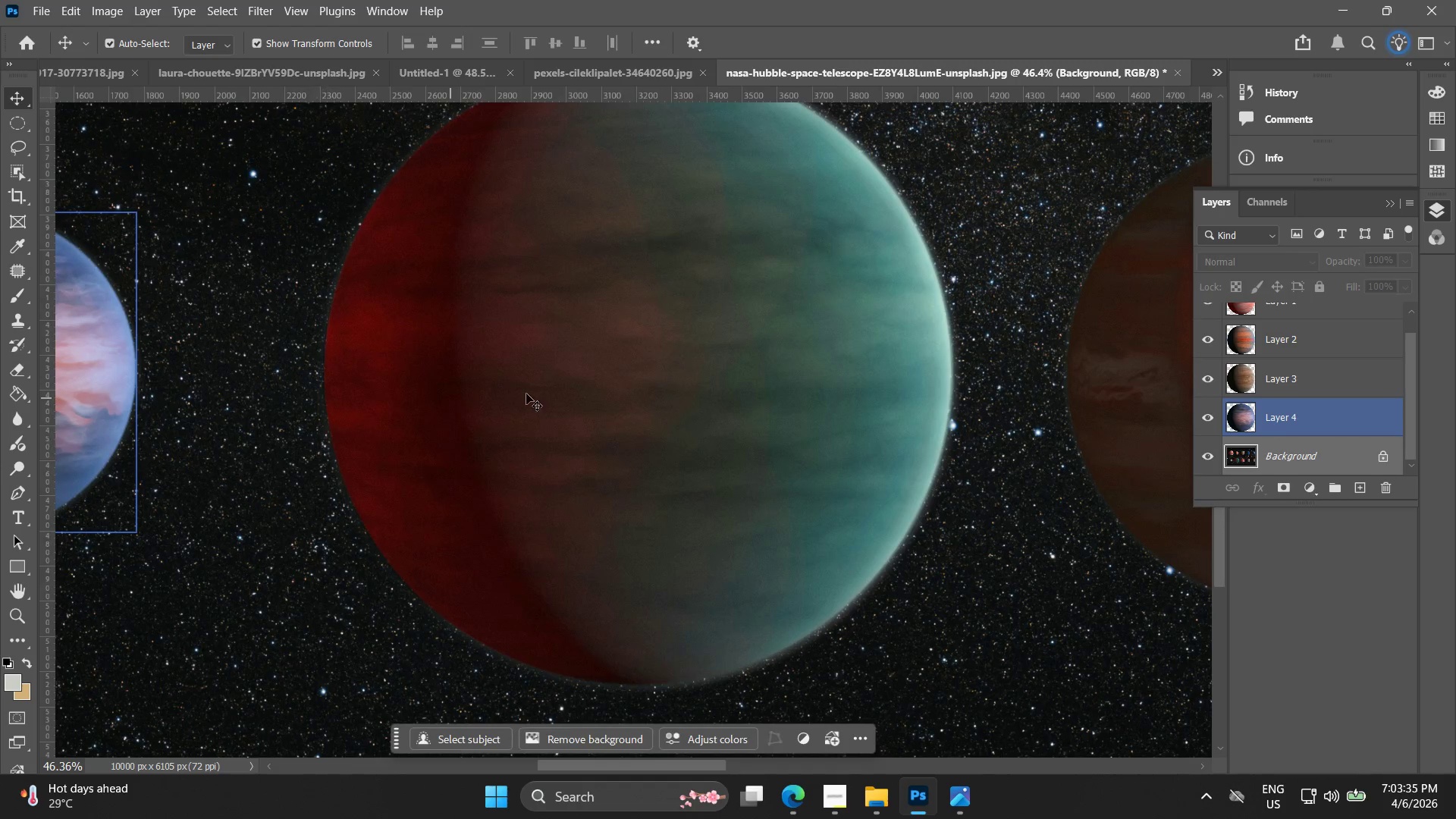 
scroll: coordinate [439, 367], scroll_direction: down, amount: 4.0
 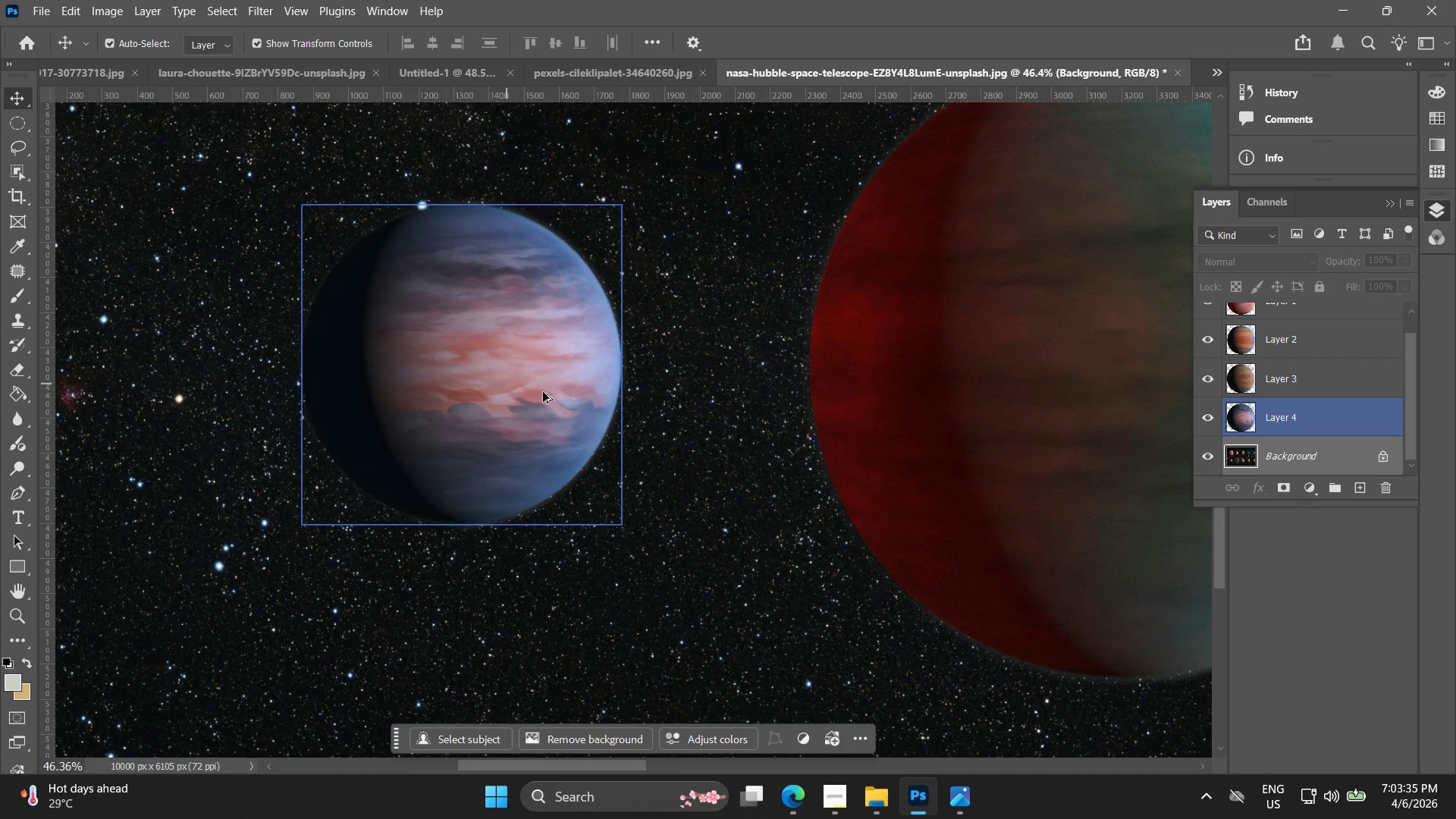 
hold_key(key=AltLeft, duration=1.09)
scroll: coordinate [551, 415], scroll_direction: down, amount: 10.0
 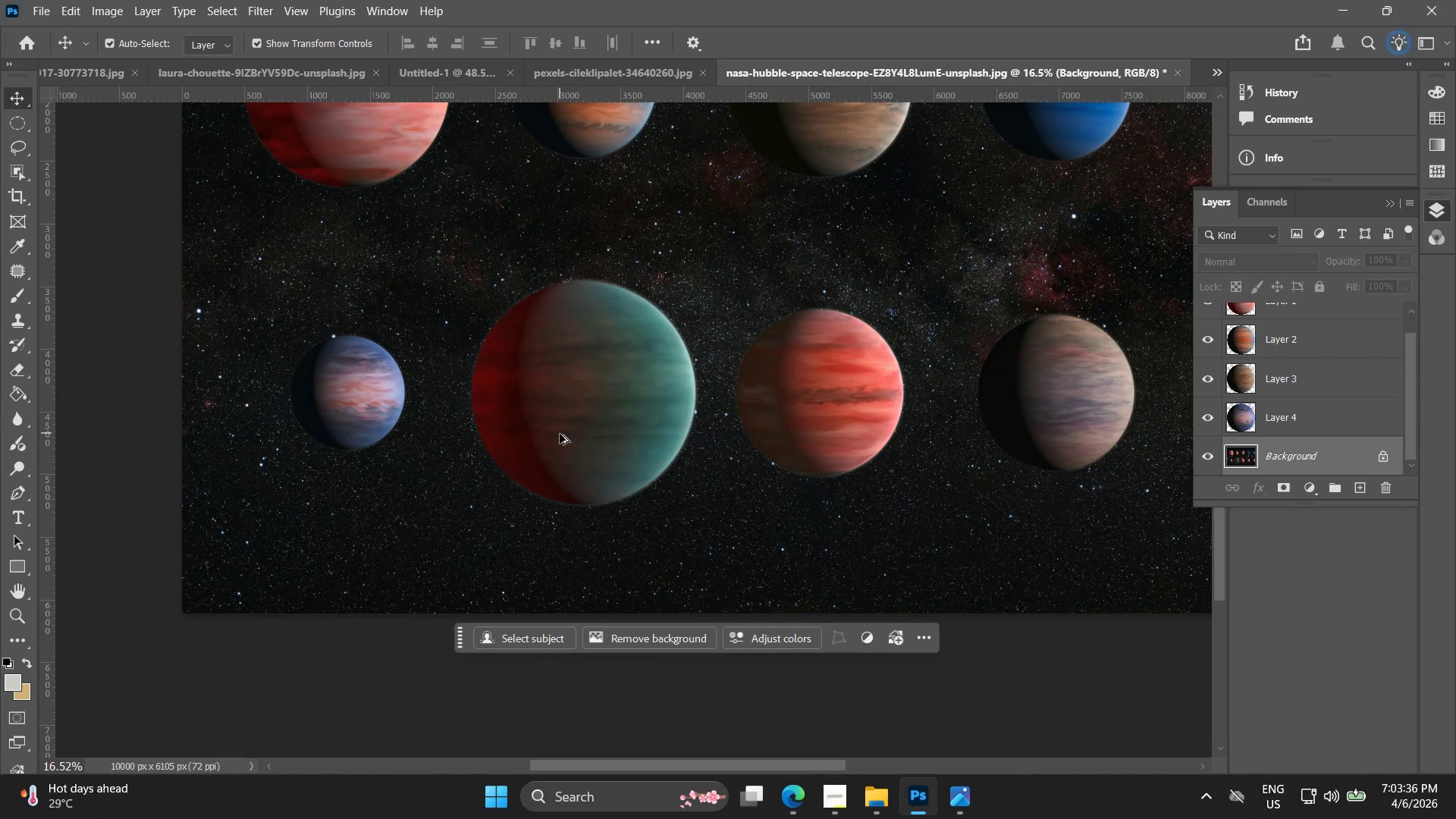 
hold_key(key=AltLeft, duration=1.64)
 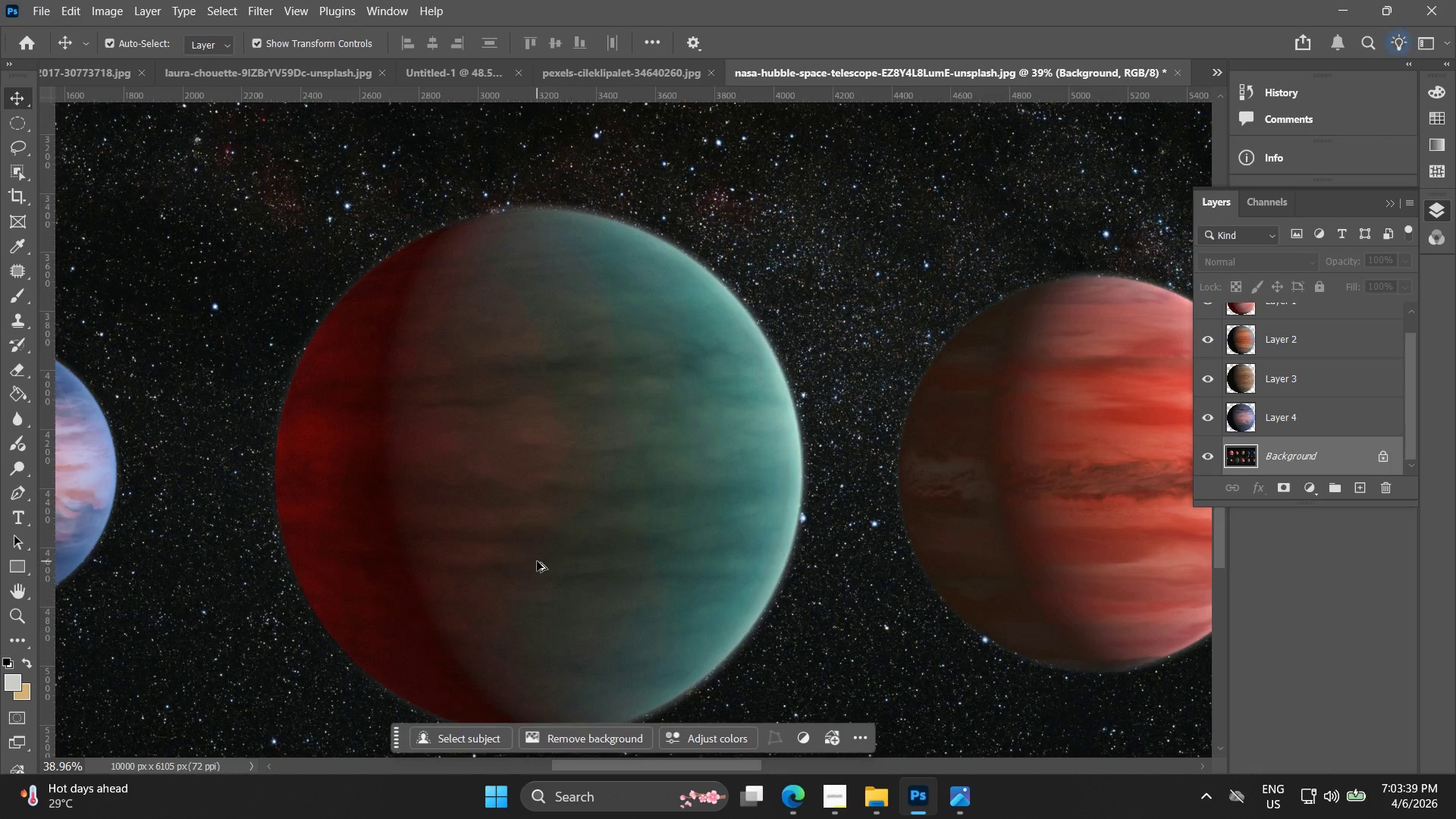 
hold_key(key=Space, duration=0.75)
 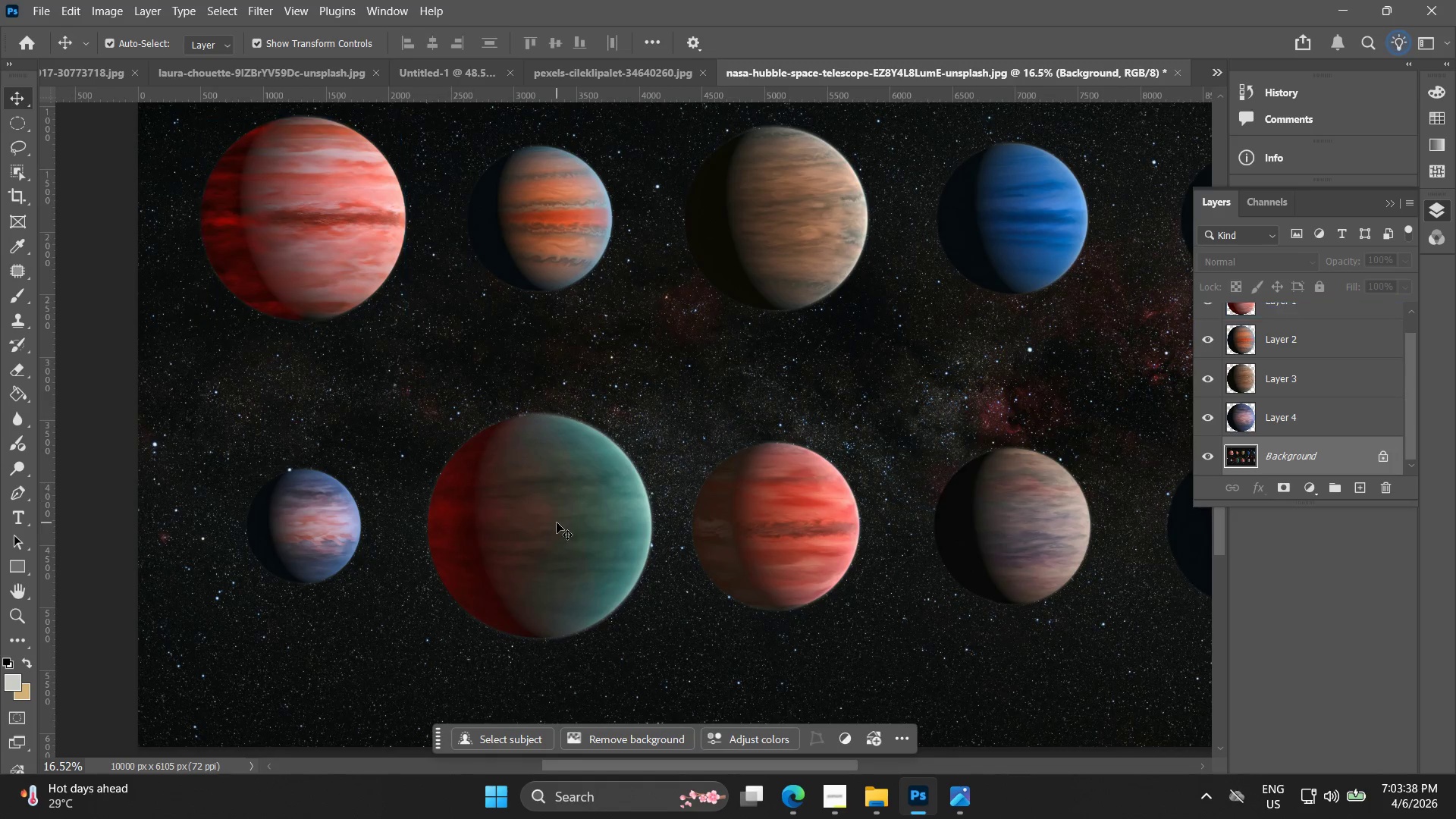 
left_click_drag(start_coordinate=[570, 400], to_coordinate=[526, 534])
 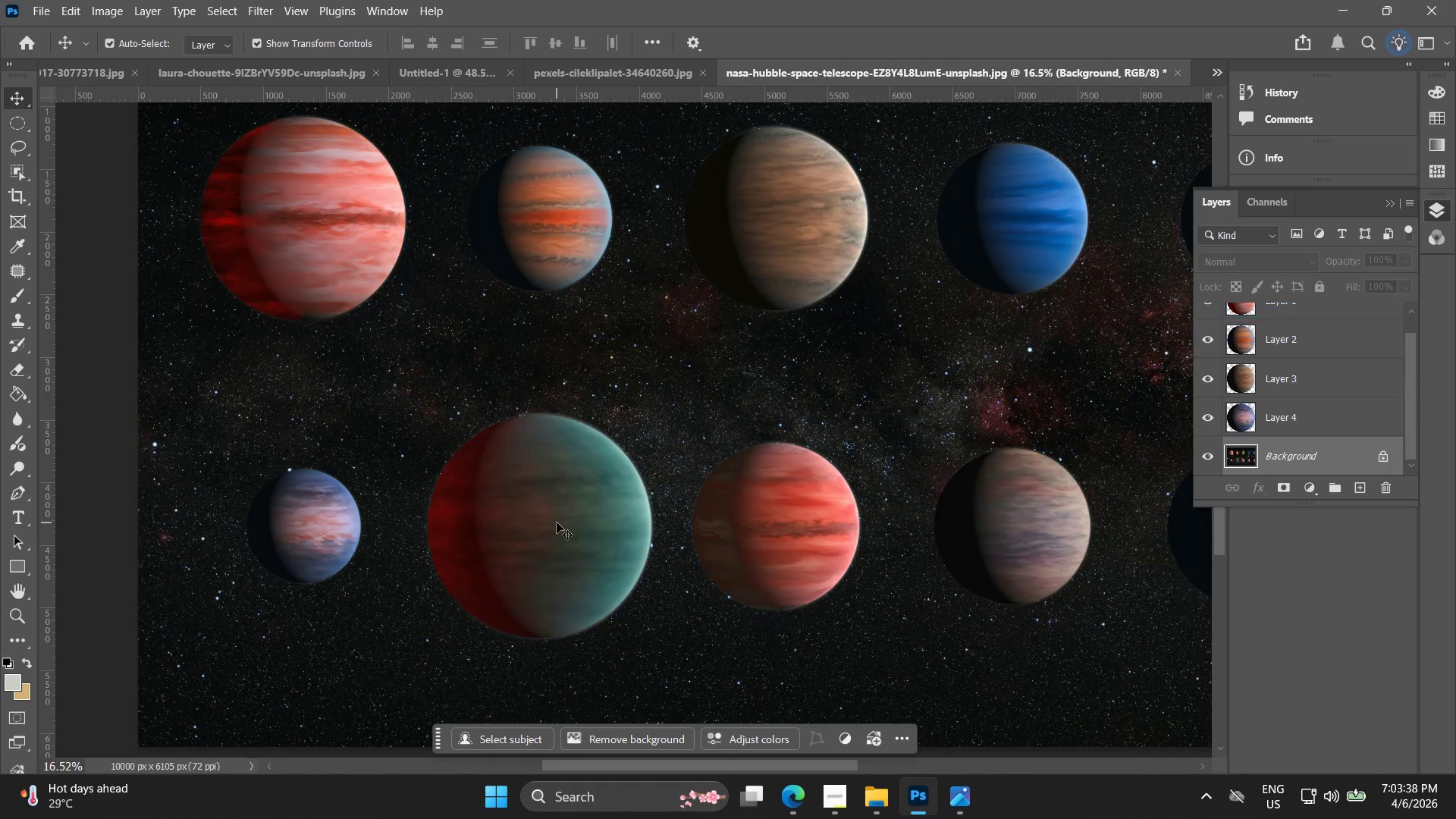 
hold_key(key=AltLeft, duration=0.56)
scroll: coordinate [537, 563], scroll_direction: up, amount: 9.0
 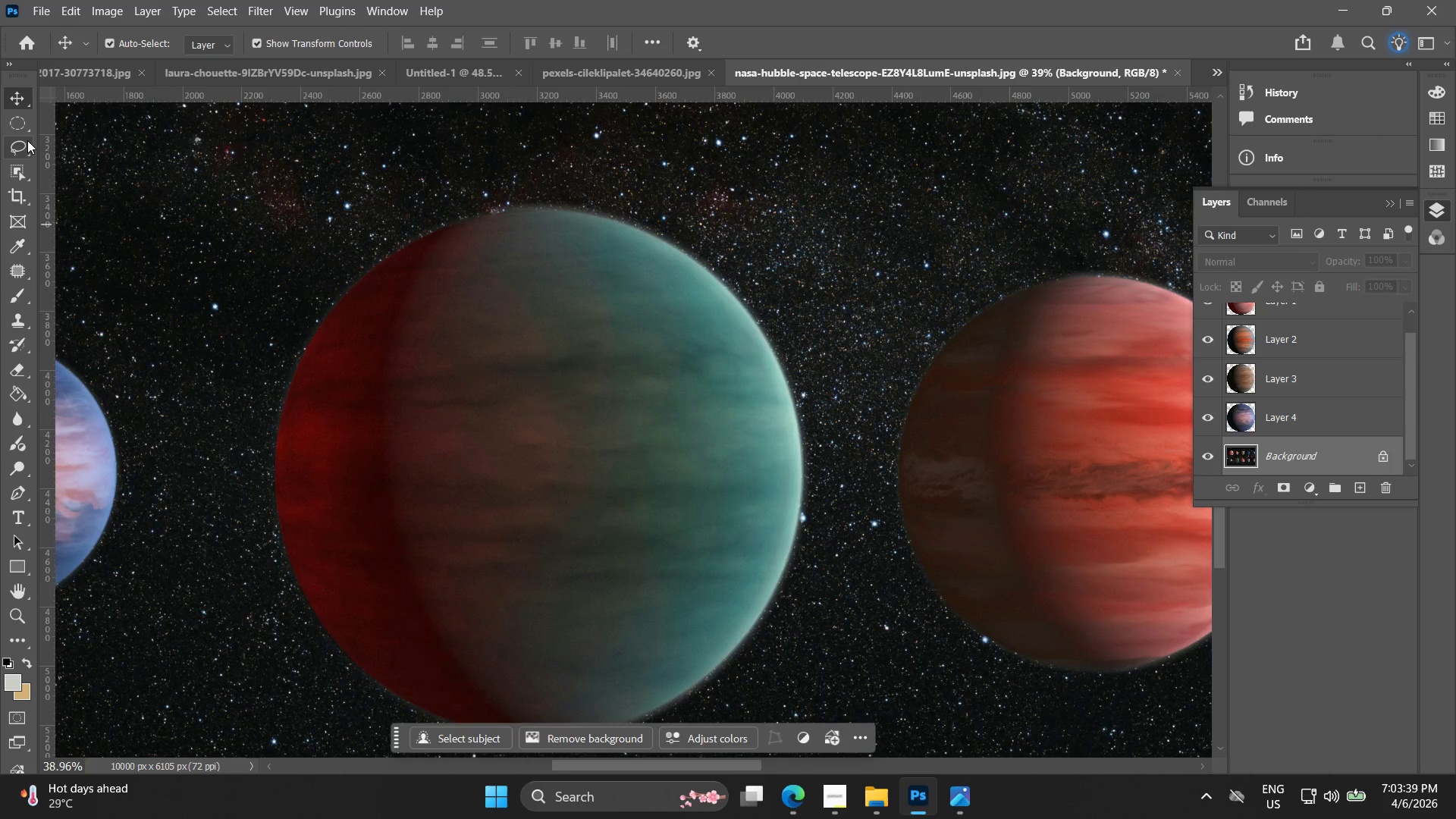 
left_click([26, 122])
 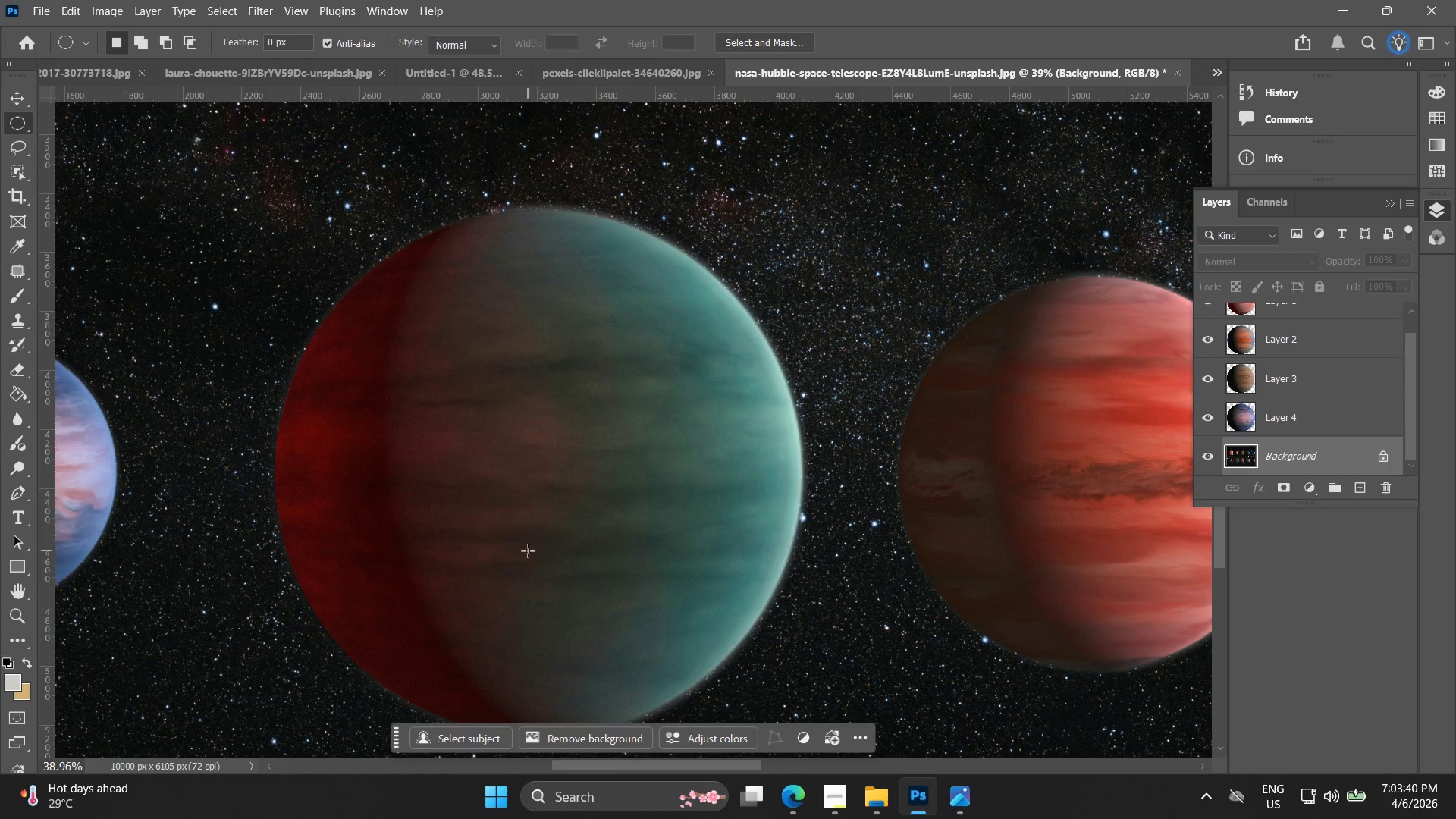 
hold_key(key=ShiftLeft, duration=1.38)
hold_key(key=AltLeft, duration=1.36)
left_click_drag(start_coordinate=[559, 519], to_coordinate=[782, 701])
 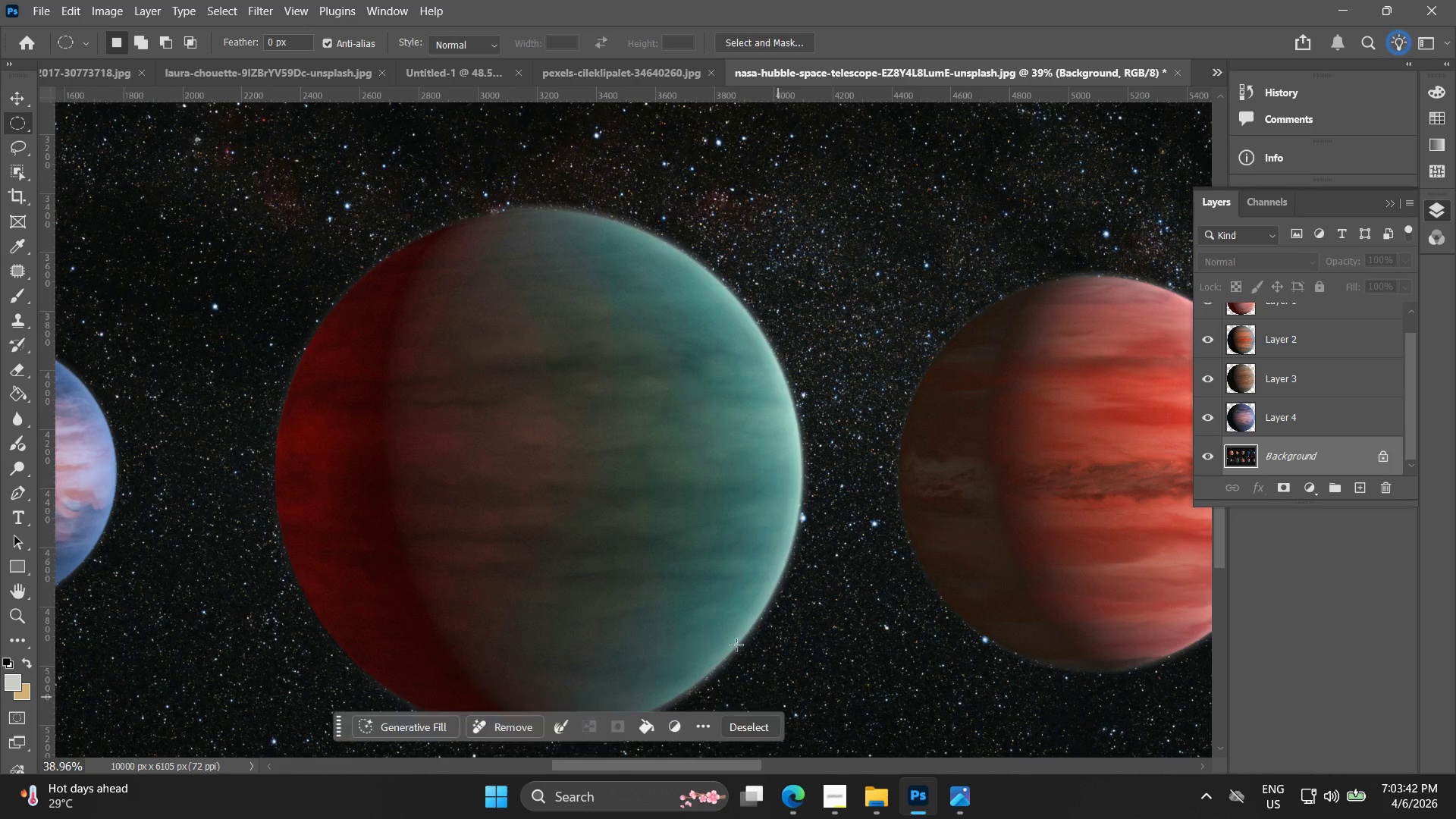 
key(Control+ControlLeft)
 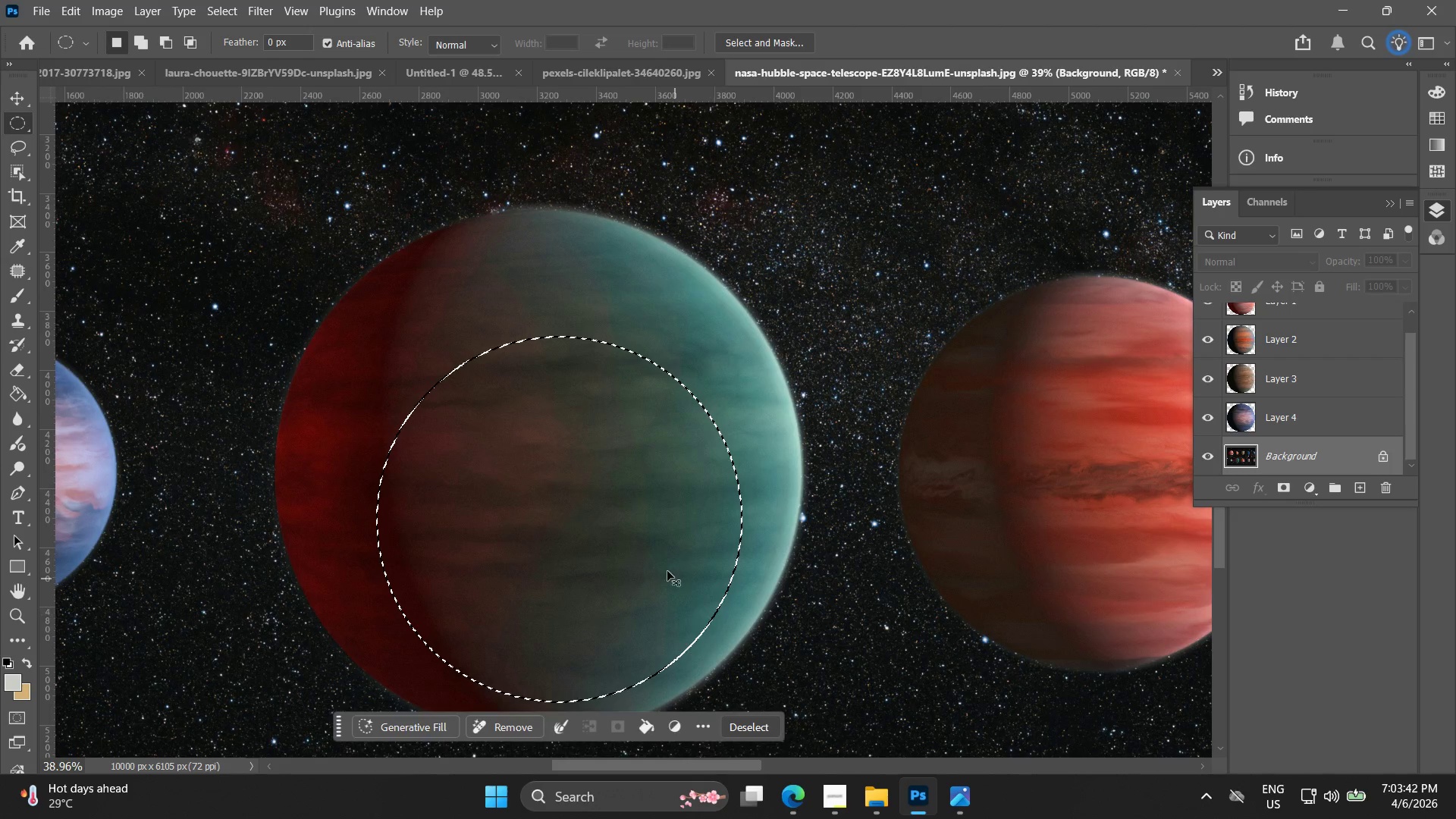 
key(Control+Z)
 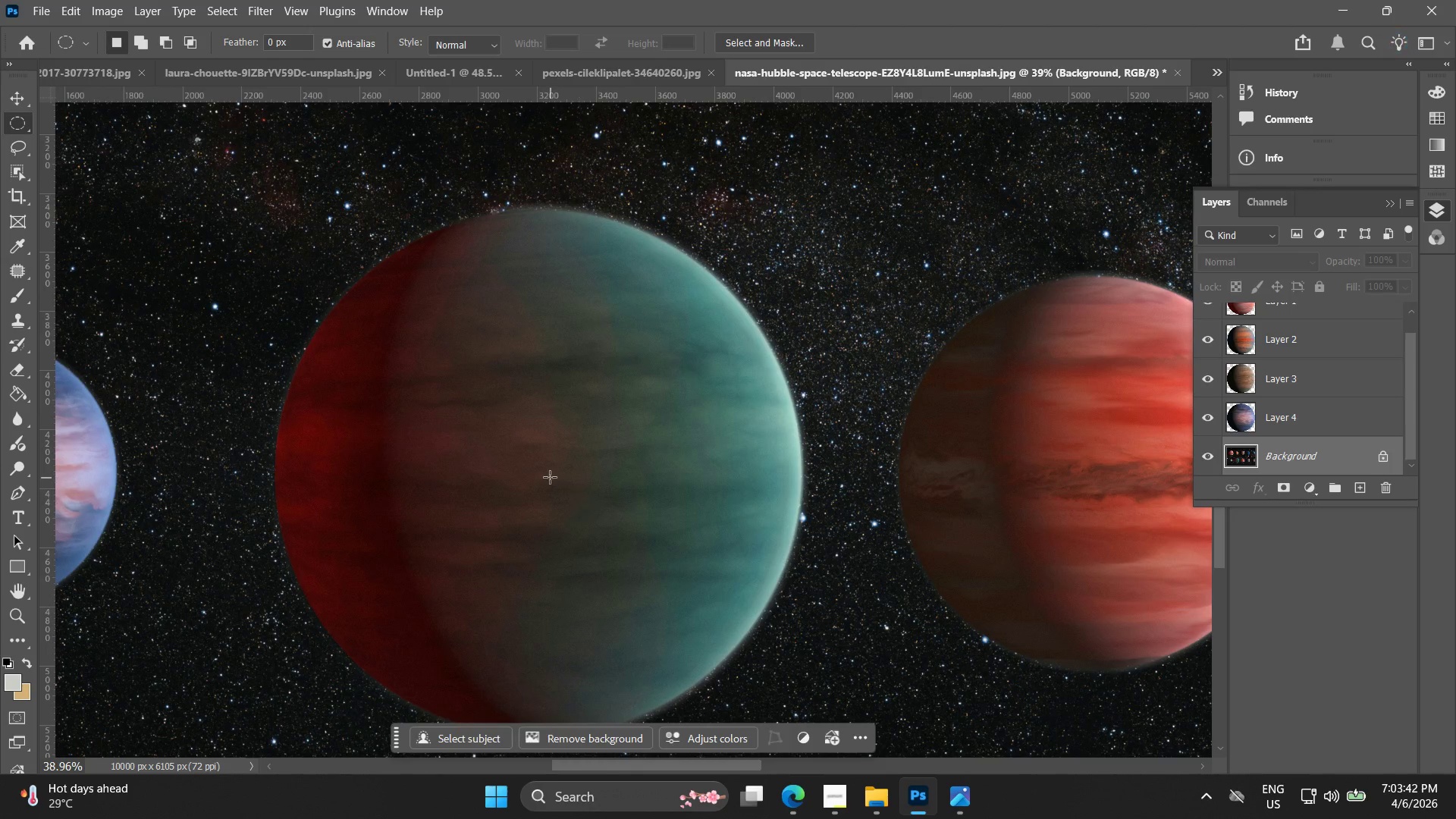 
hold_key(key=ShiftLeft, duration=1.5)
hold_key(key=AltLeft, duration=1.51)
left_click_drag(start_coordinate=[533, 464], to_coordinate=[852, 714])
 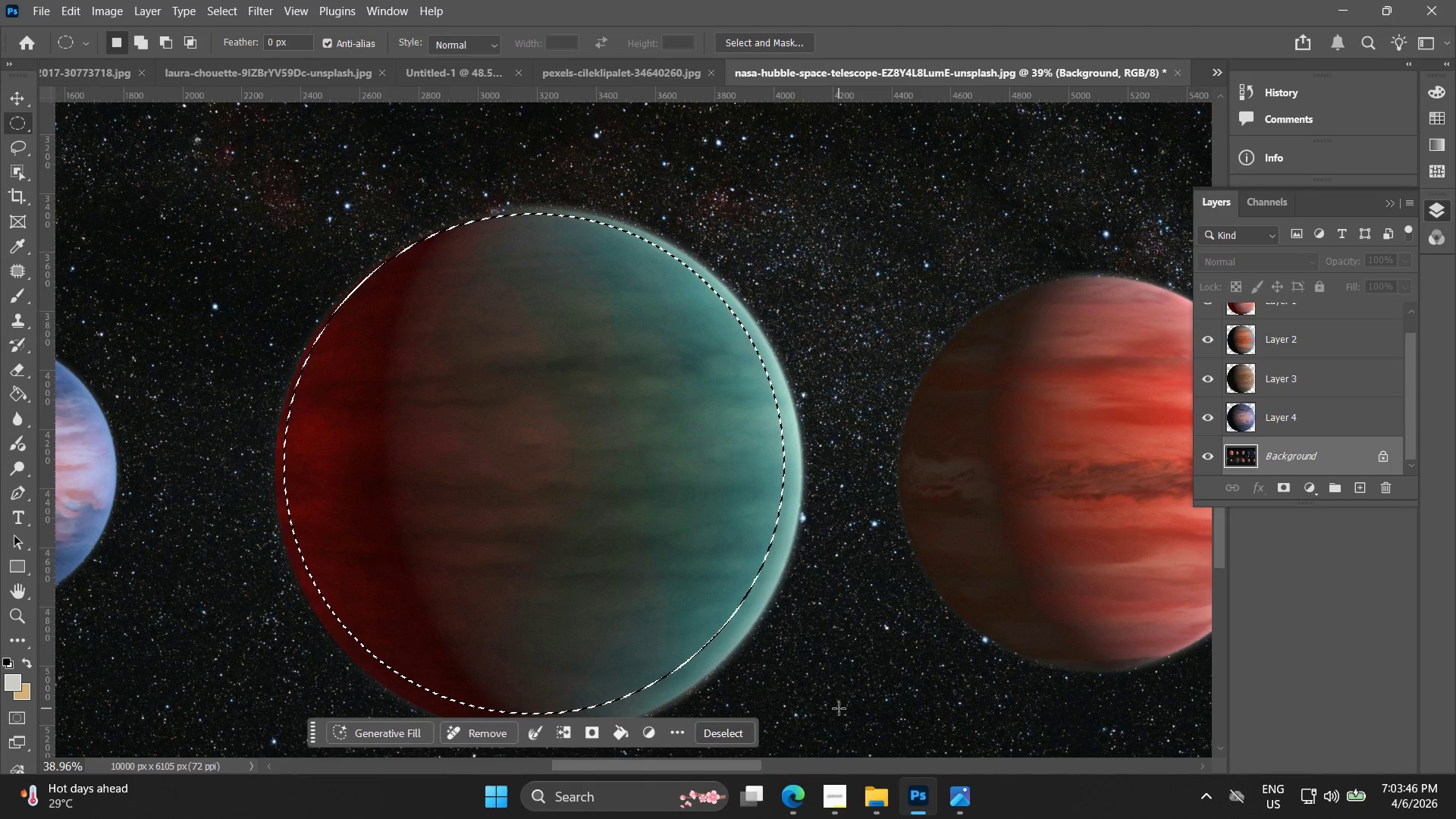 
hold_key(key=ShiftLeft, duration=1.5)
 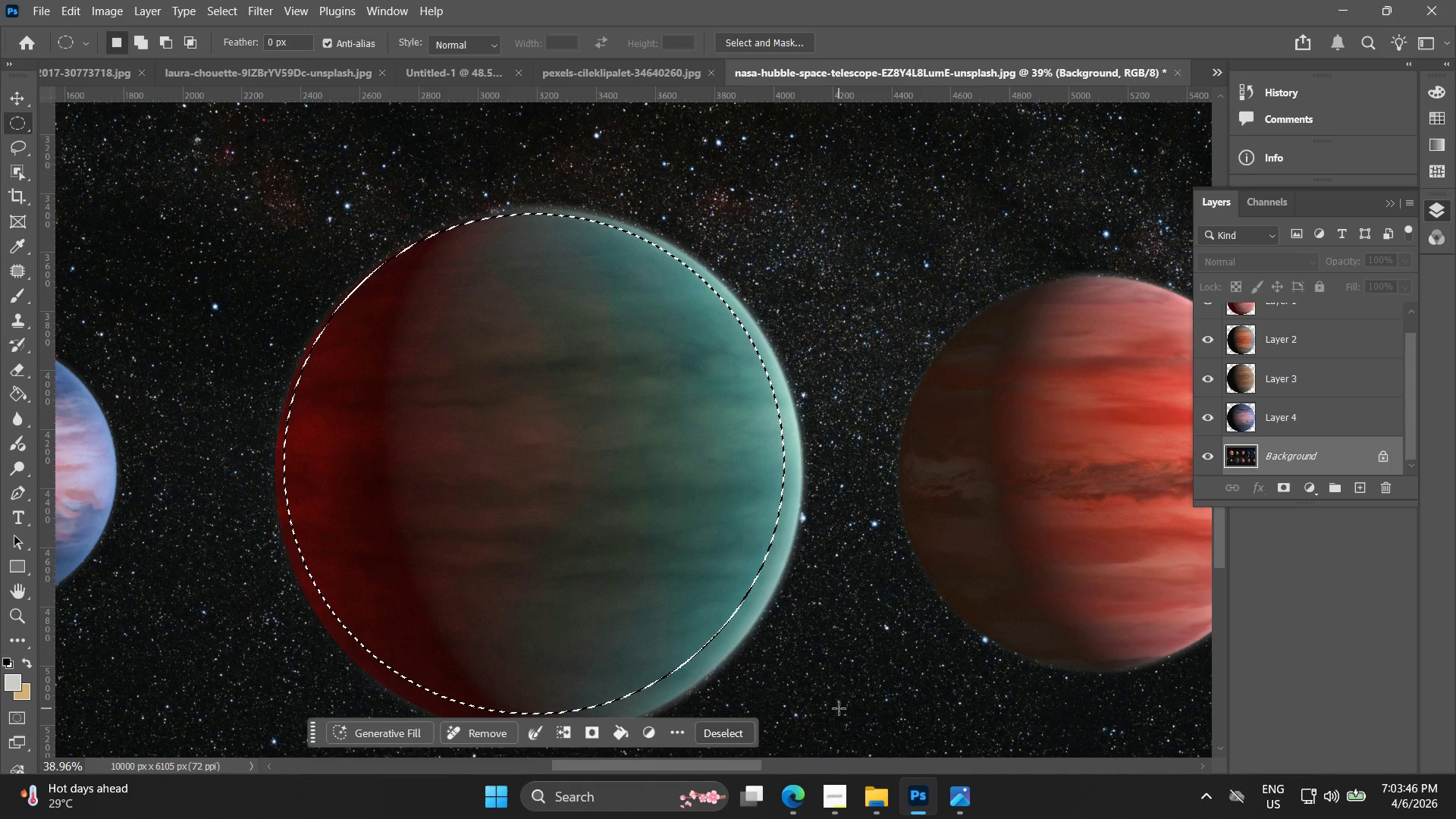 
hold_key(key=AltLeft, duration=1.5)
 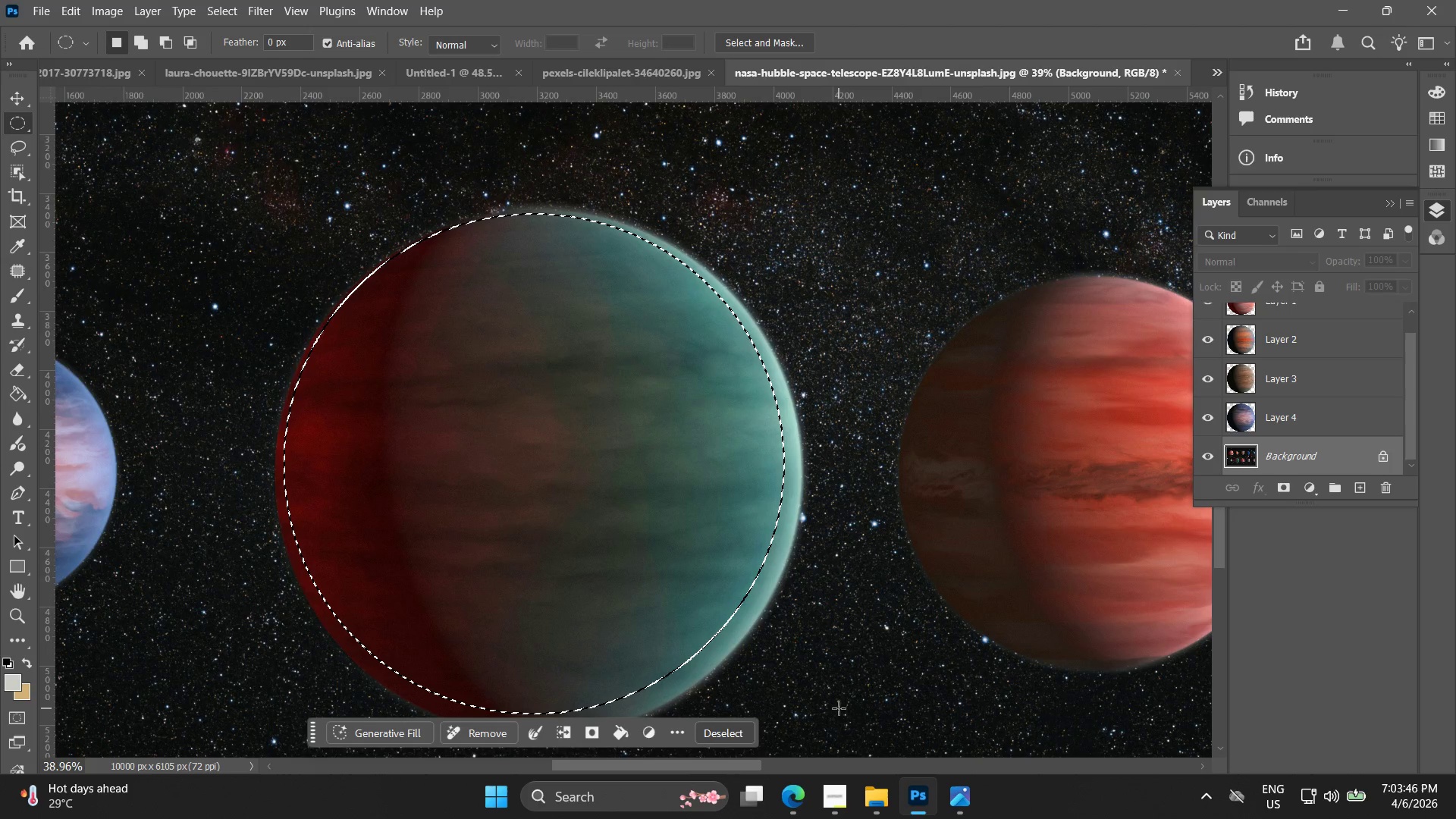 
key(Alt+Shift+ShiftLeft)
 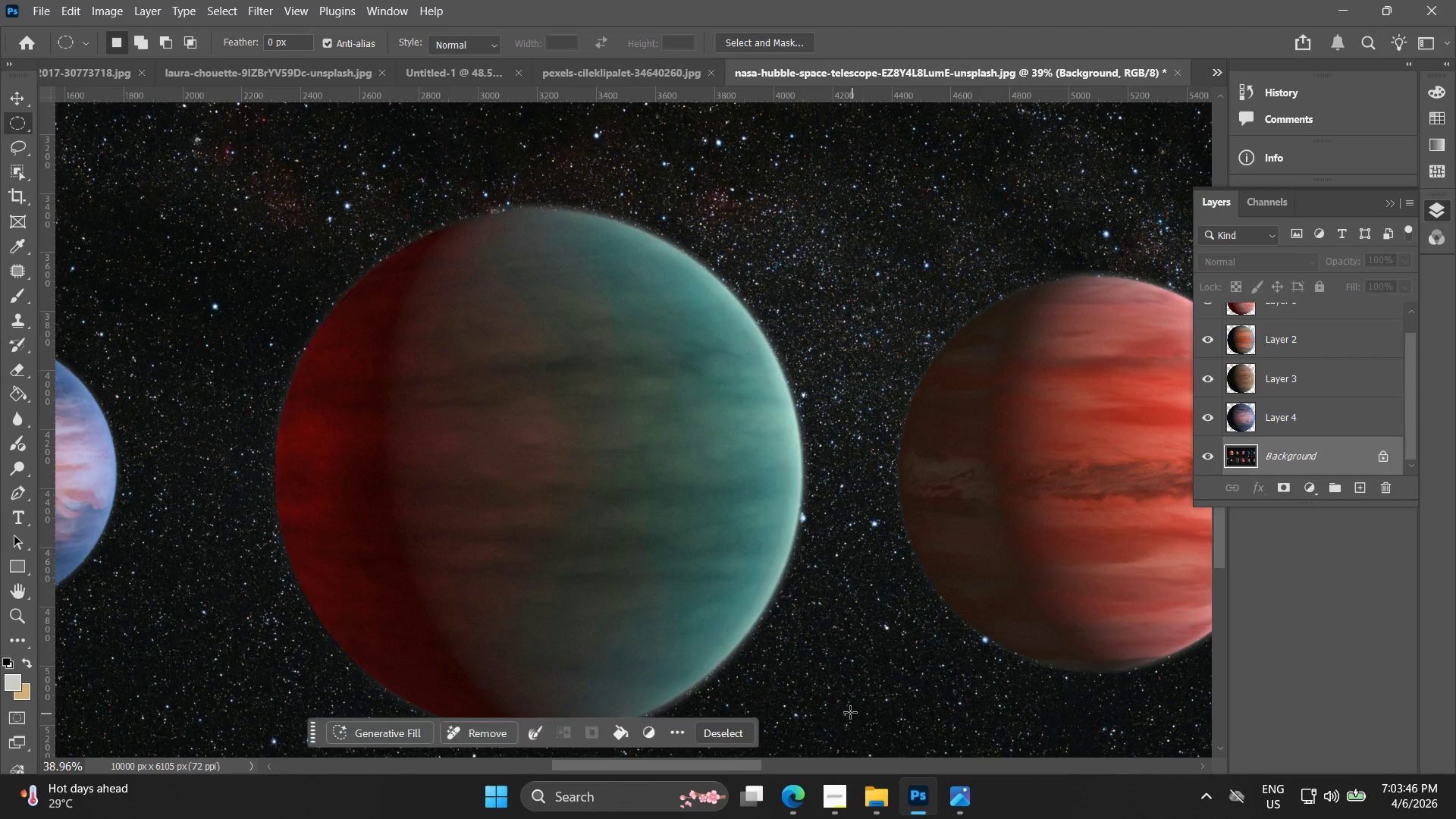 
key(Alt+Shift+AltLeft)
 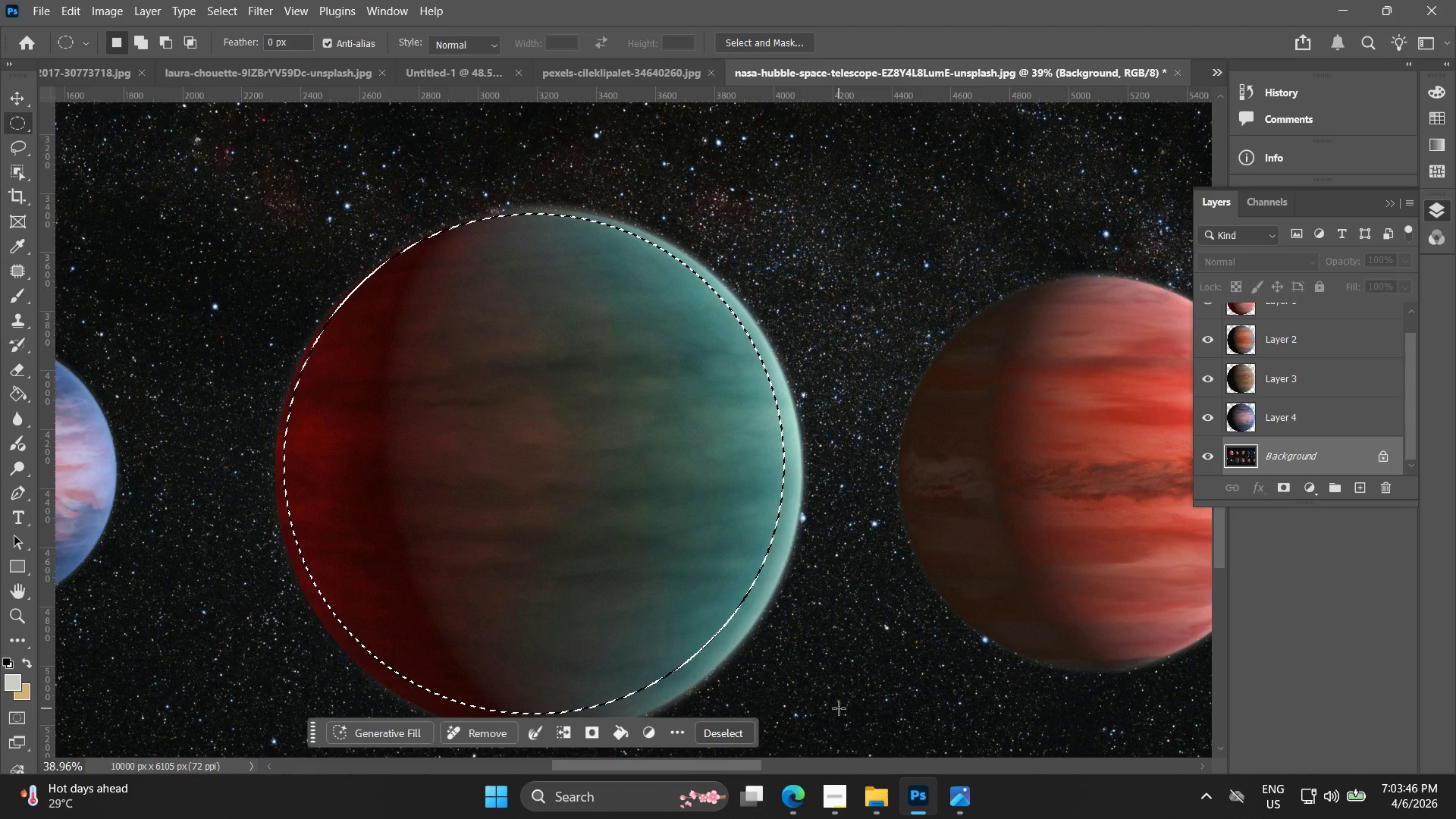 
key(Alt+Shift+ShiftLeft)
 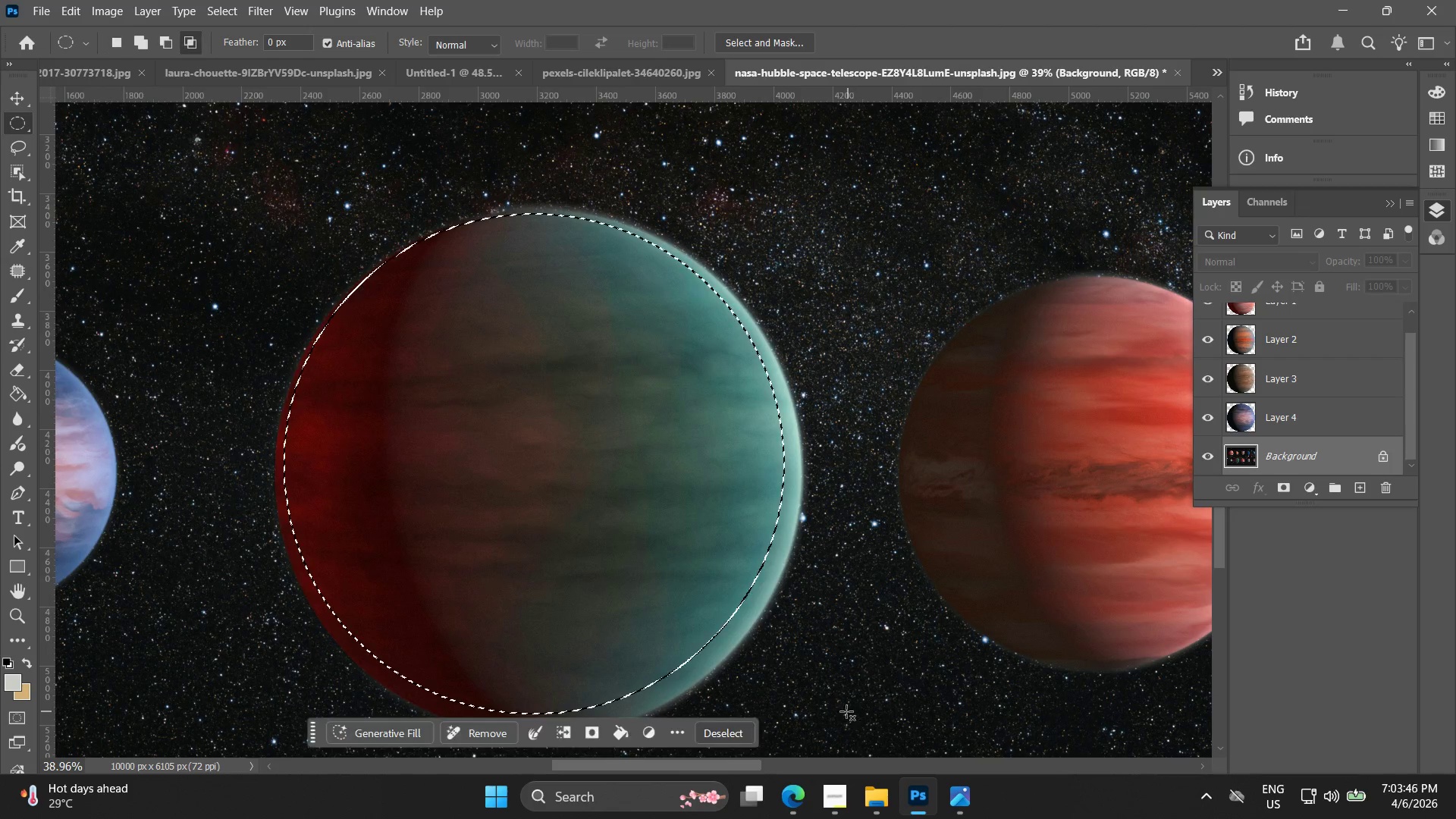 
key(Alt+Shift+AltLeft)
 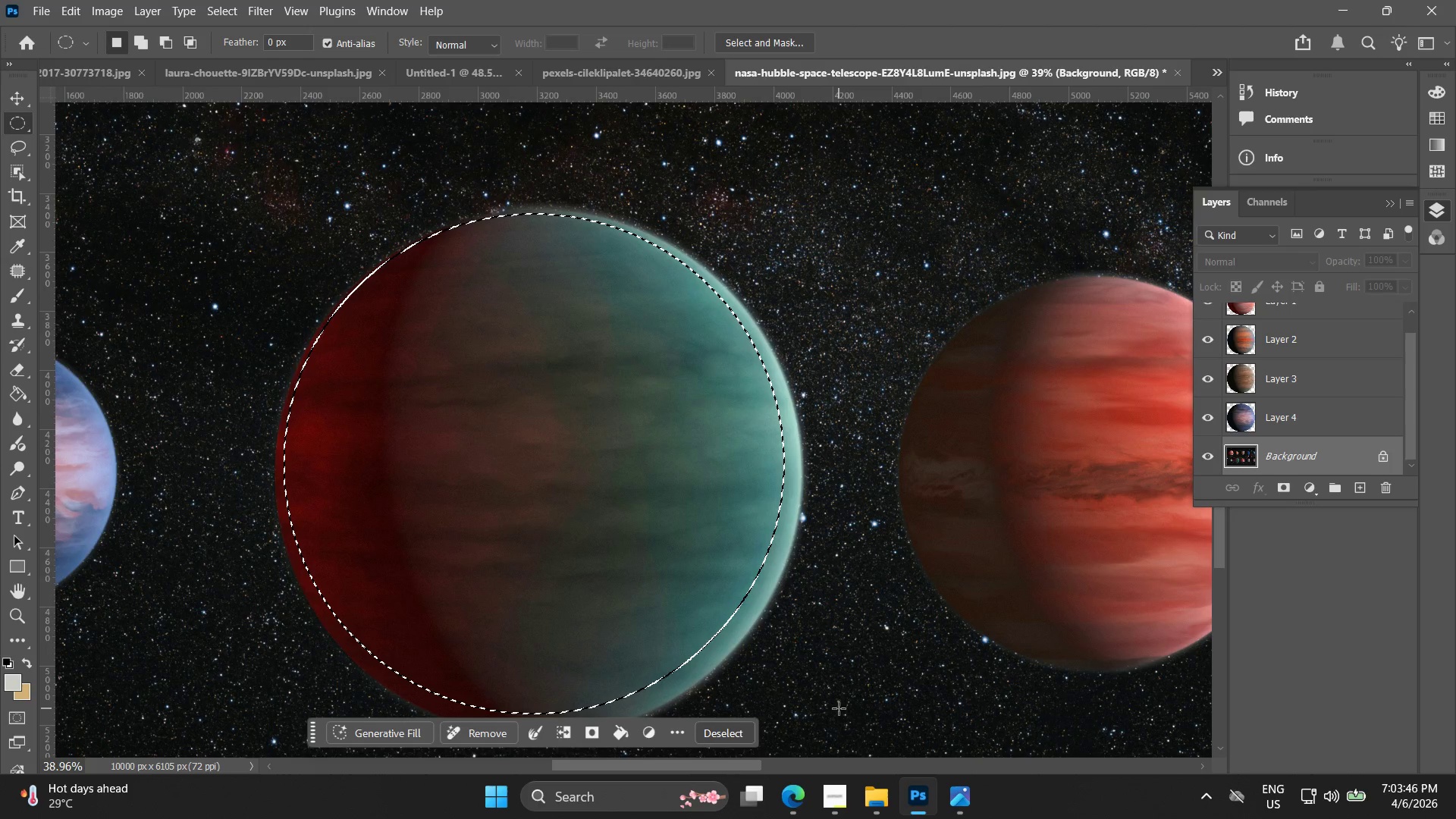 
key(Alt+Shift+ShiftLeft)
 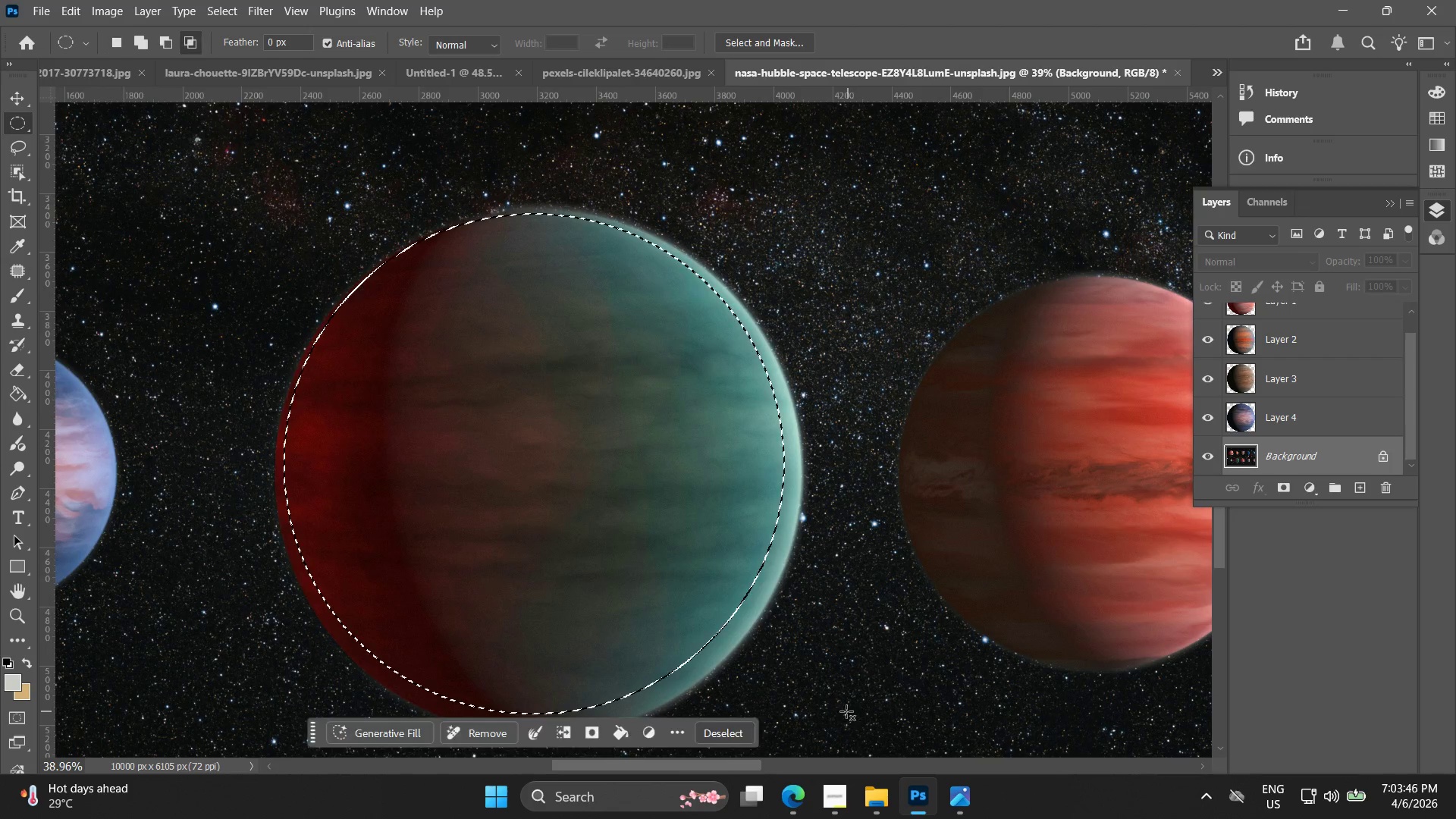 
key(Alt+Shift+ShiftLeft)
 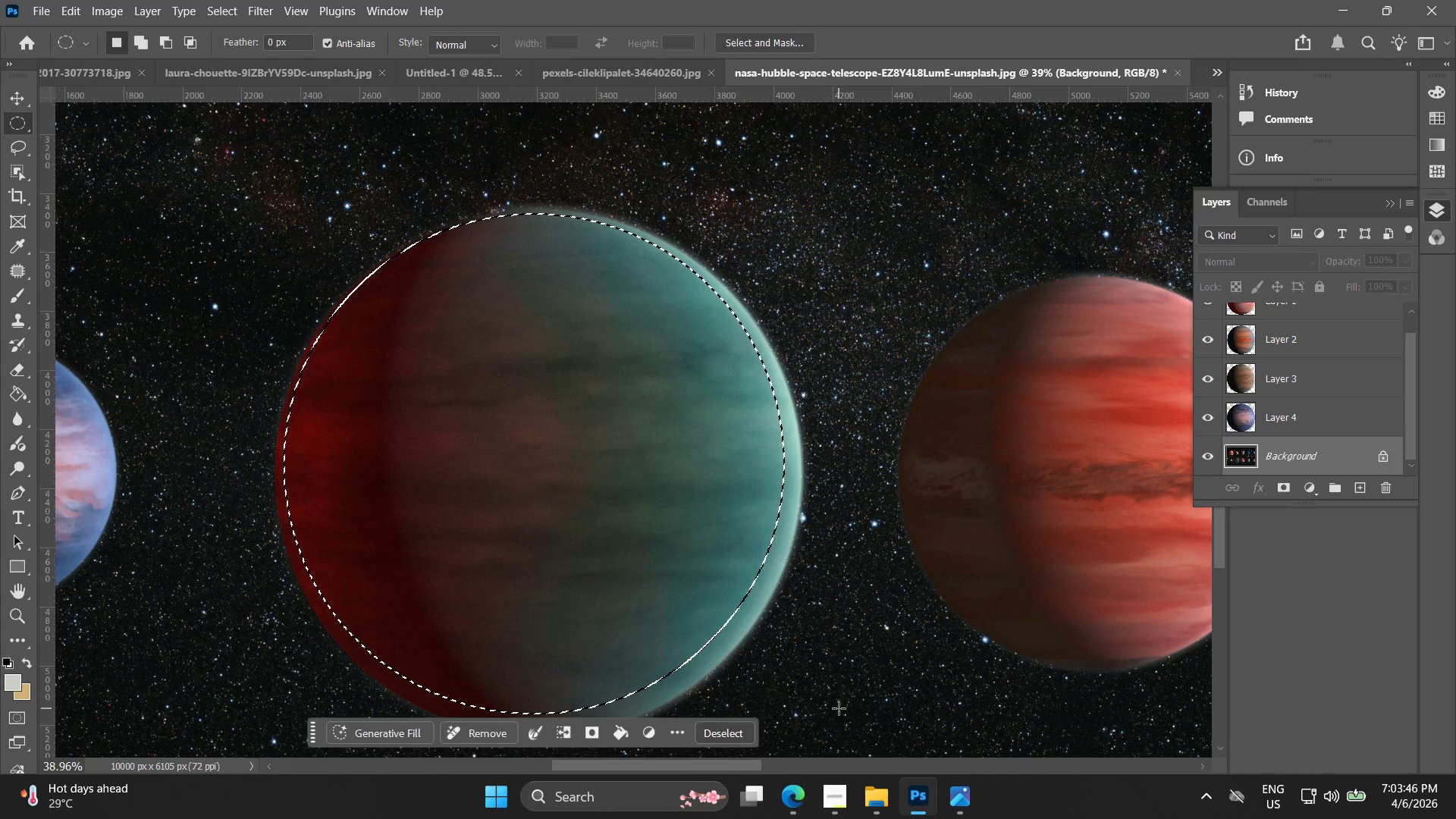 
key(Alt+Shift+AltLeft)
 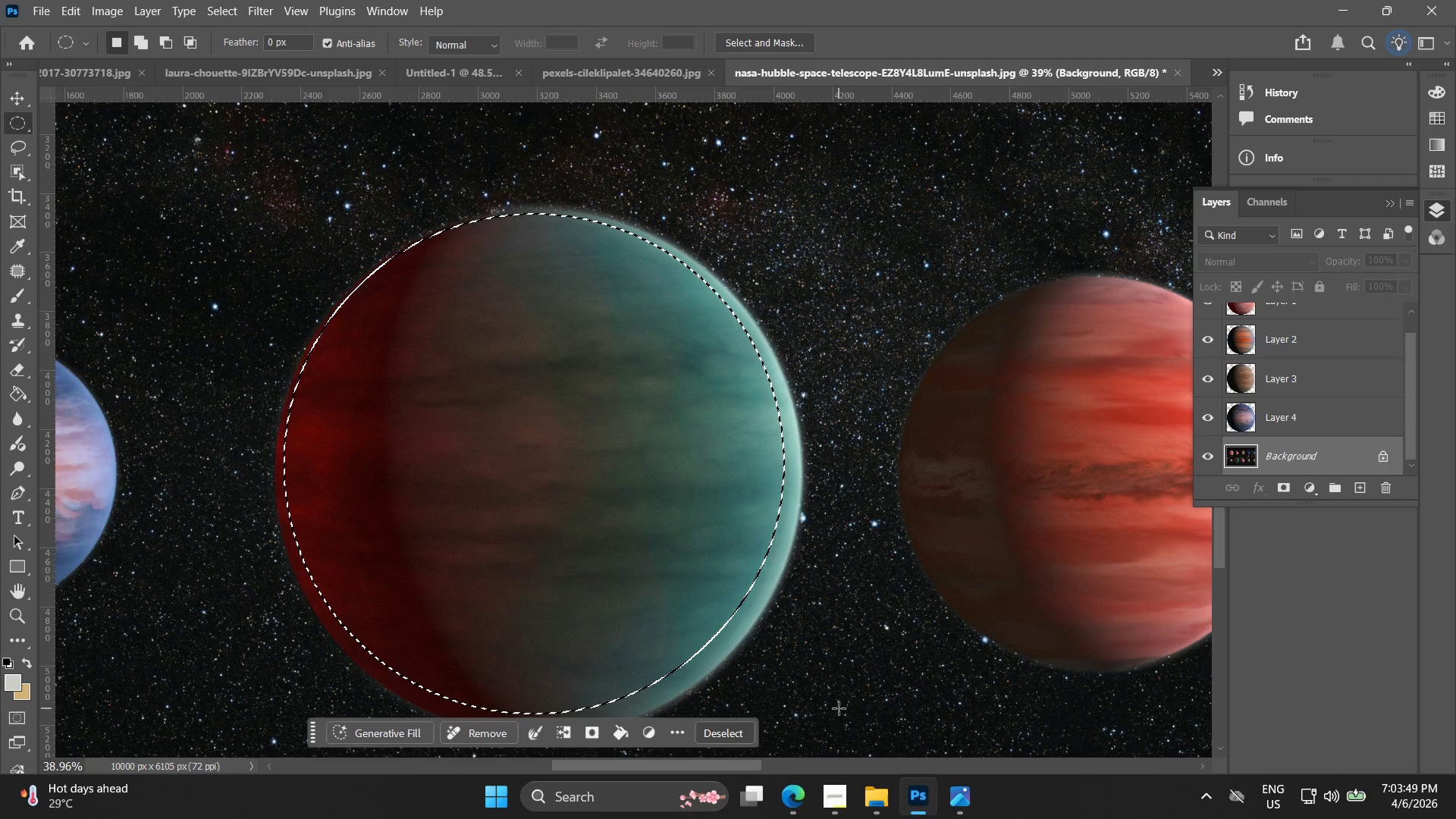 
key(Control+ControlLeft)
 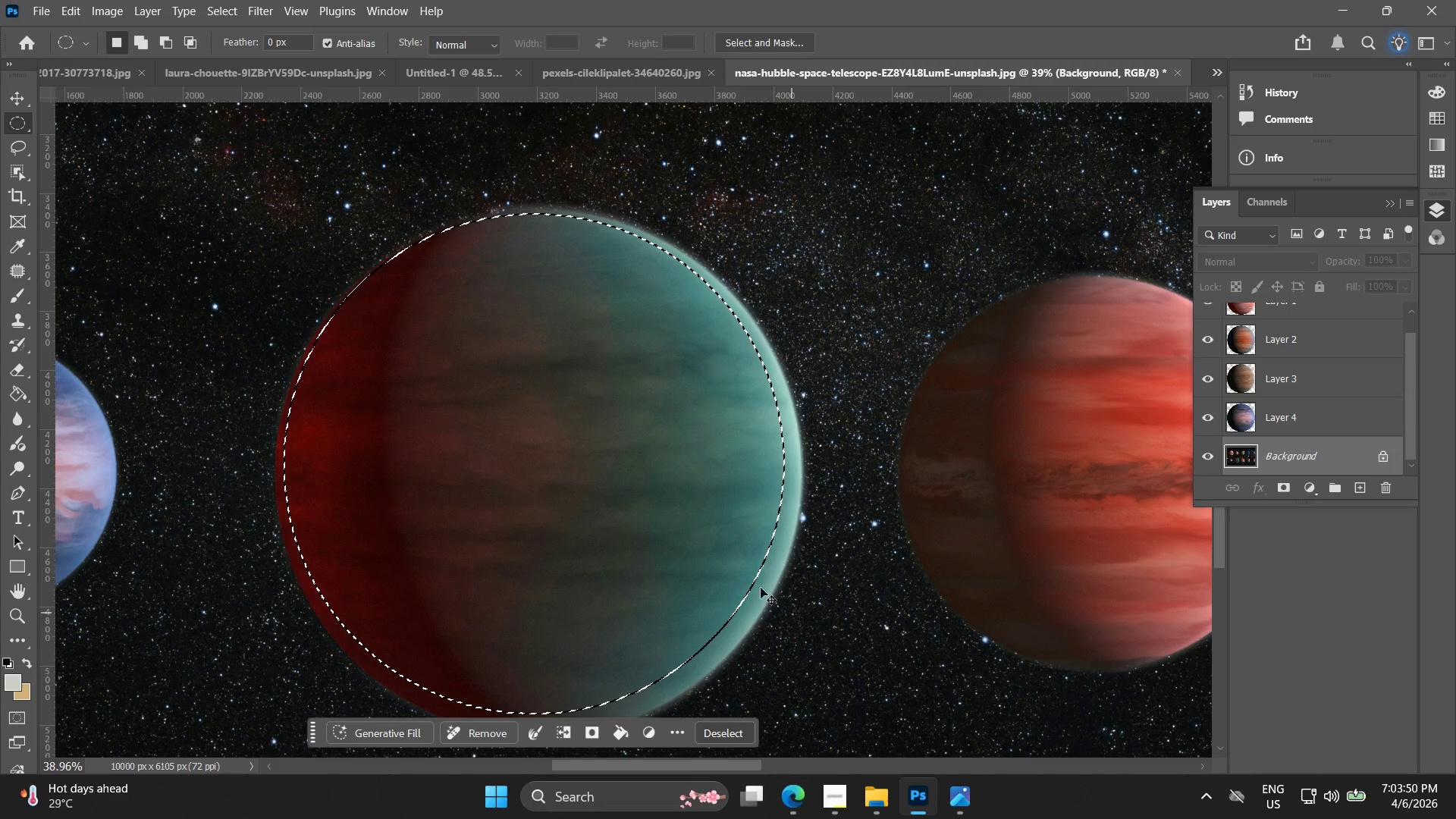 
key(Control+Z)
 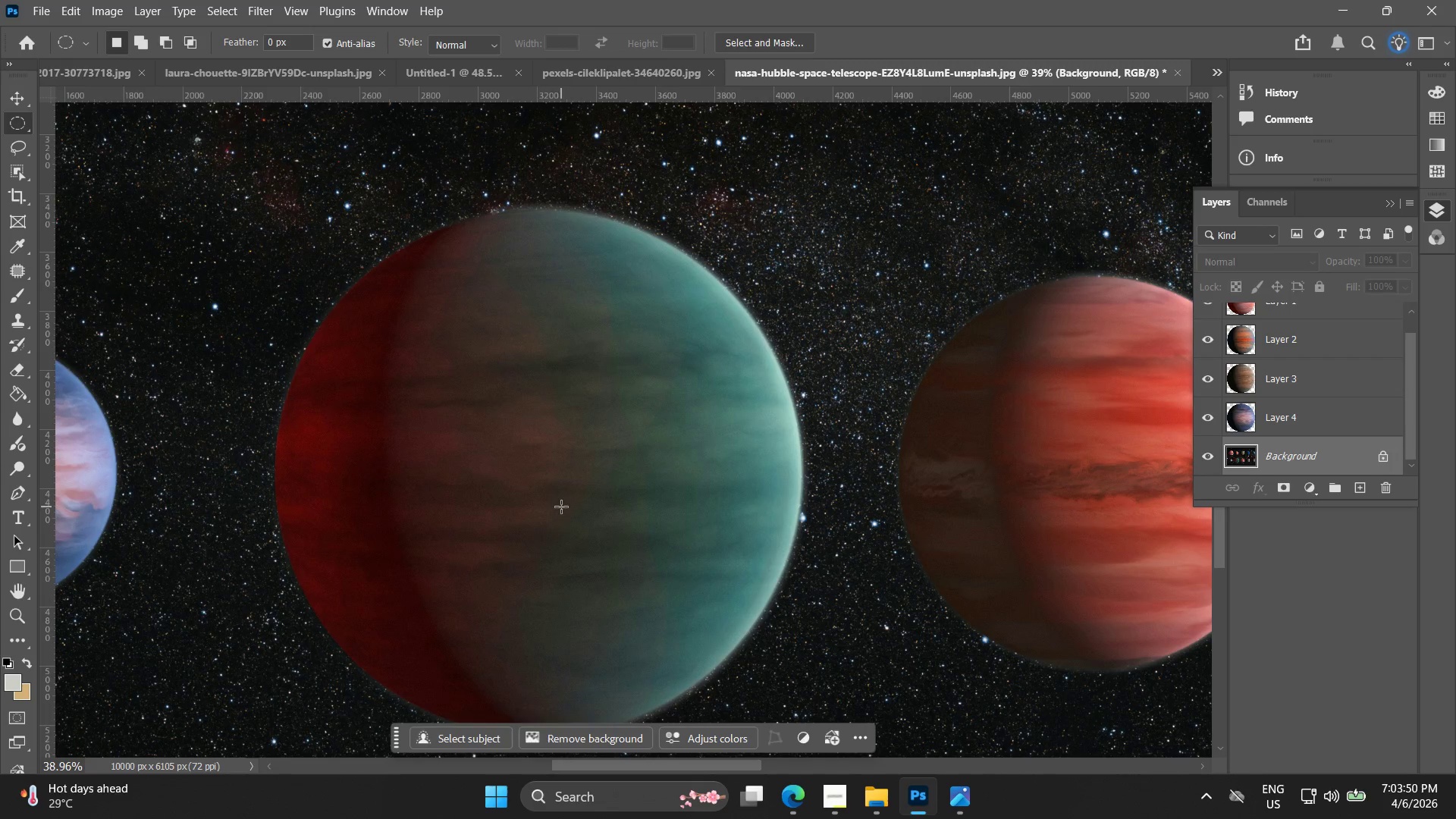 
hold_key(key=ShiftLeft, duration=2.58)
hold_key(key=AltLeft, duration=1.53)
left_click_drag(start_coordinate=[547, 487], to_coordinate=[874, 731])
 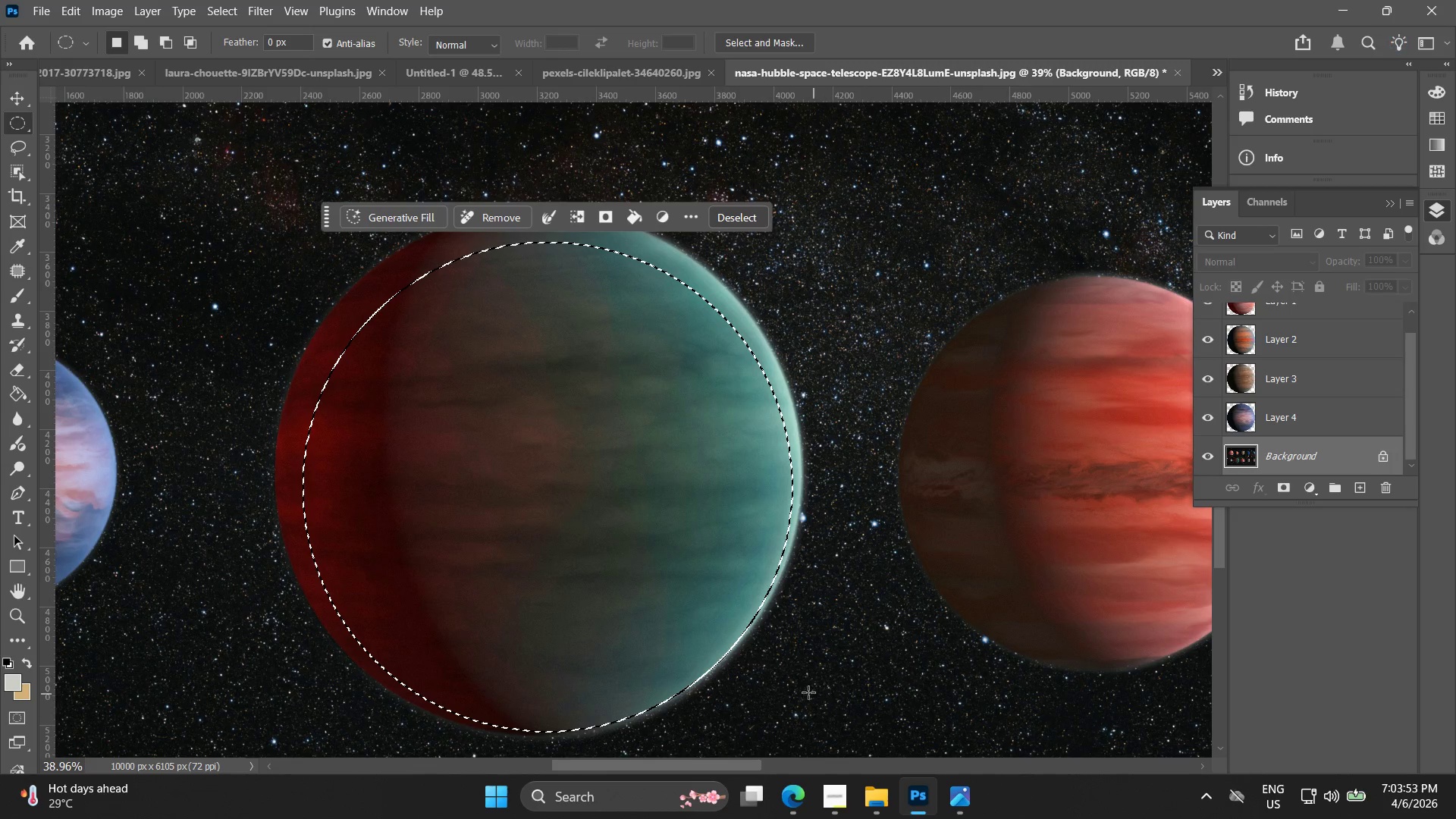 
hold_key(key=AltLeft, duration=1.01)
 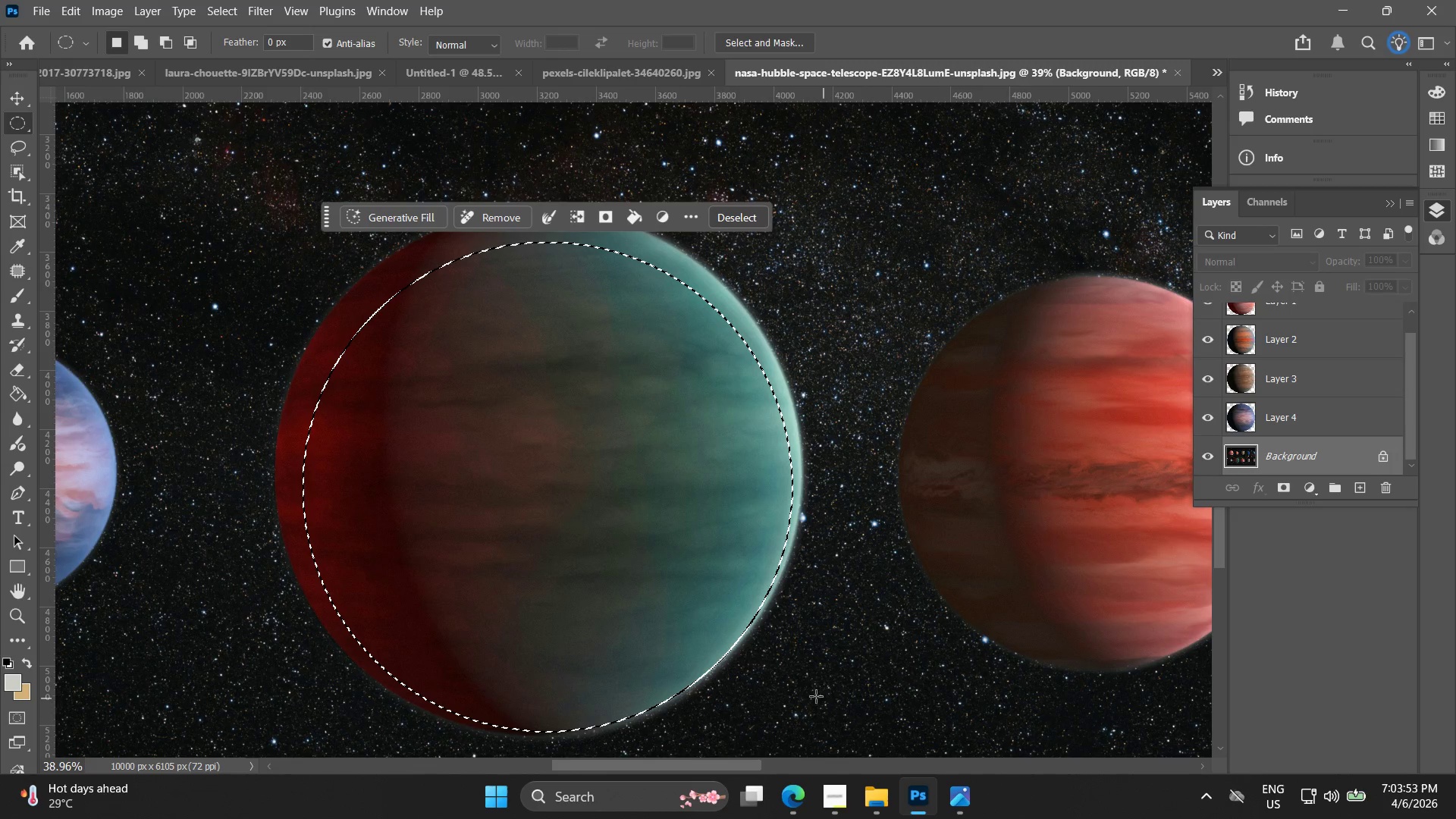 
key(Control+ControlLeft)
 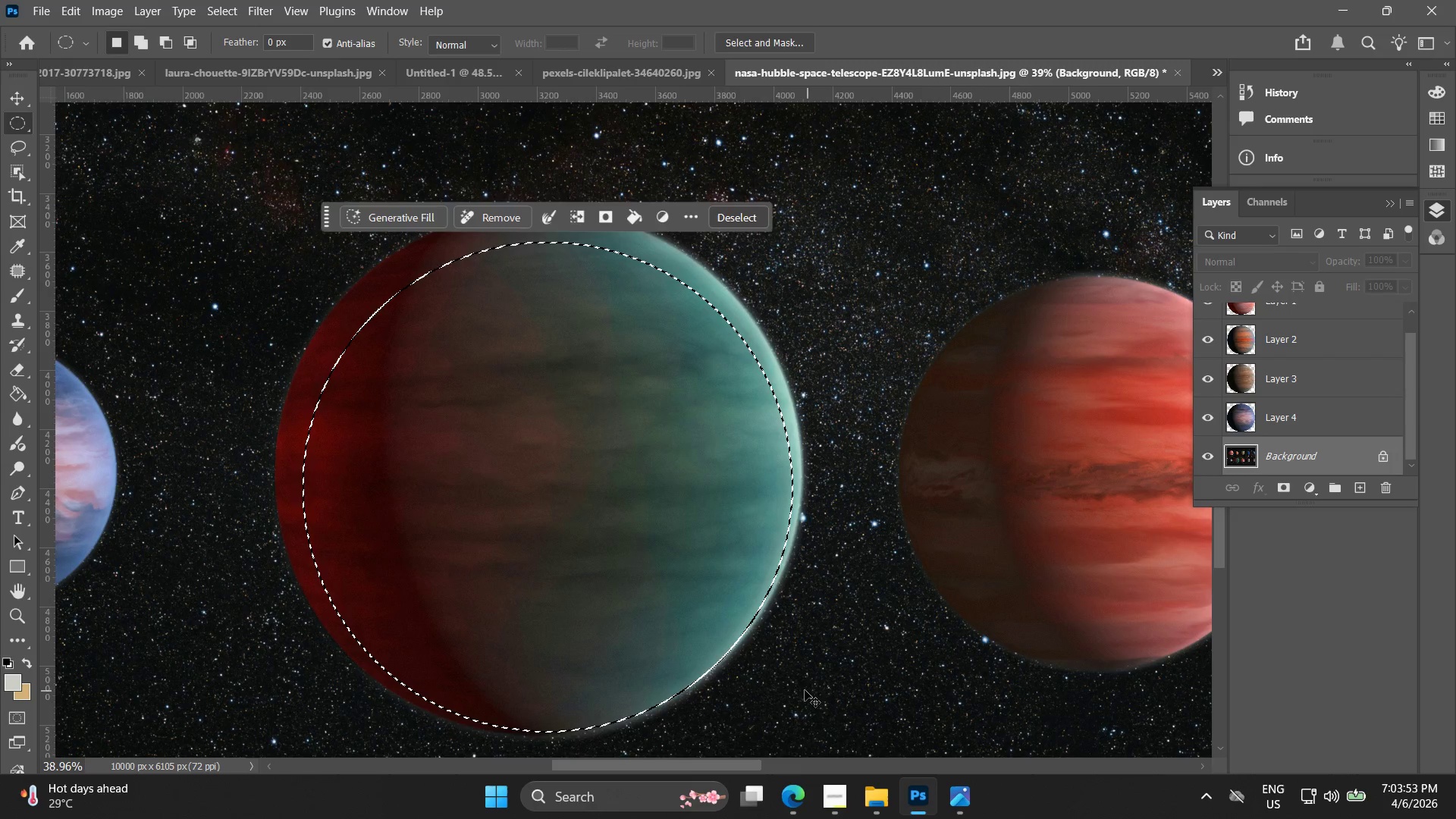 
key(Control+Z)
 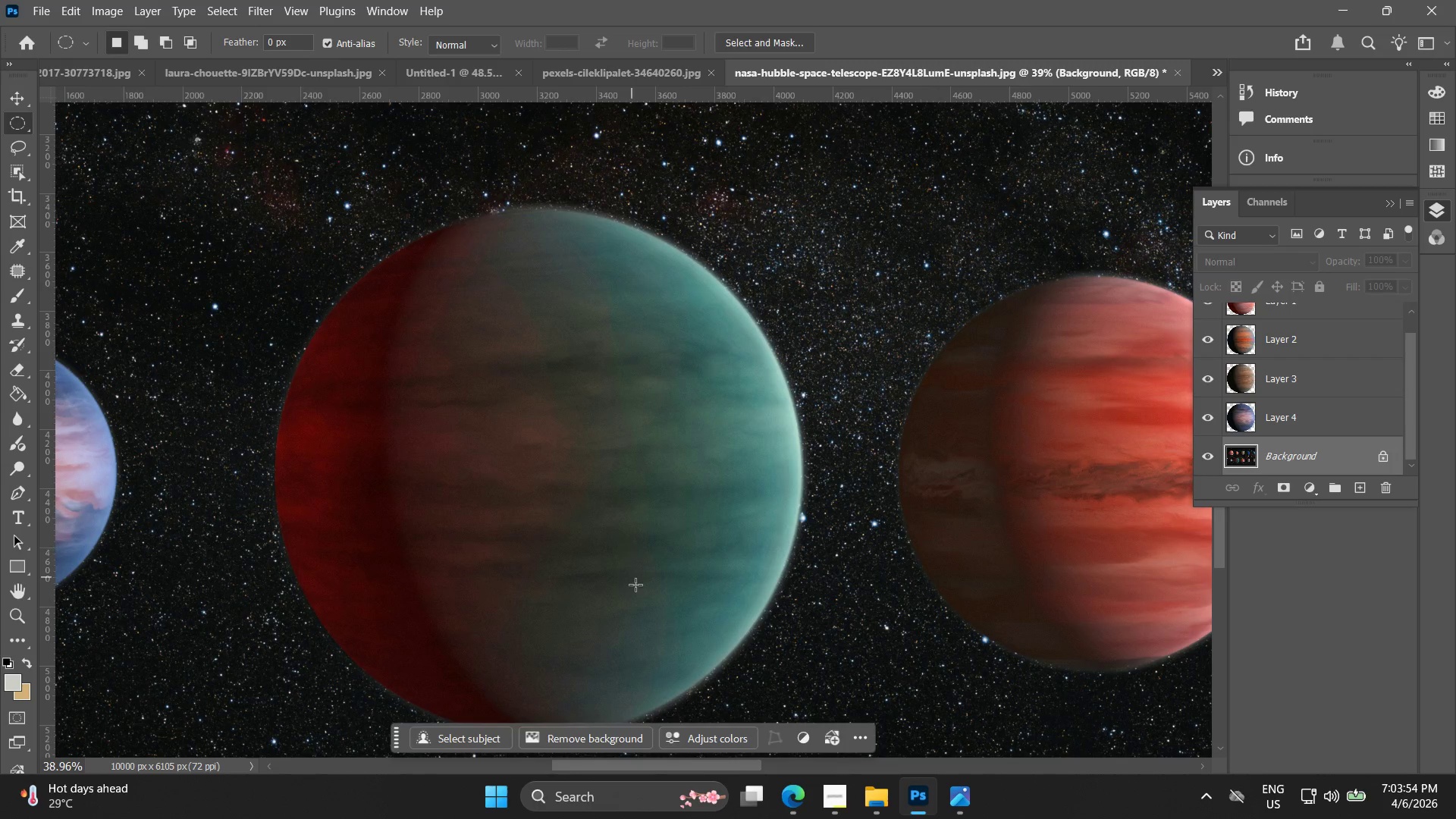 
hold_key(key=AltLeft, duration=2.91)
hold_key(key=ShiftLeft, duration=1.53)
left_click_drag(start_coordinate=[539, 485], to_coordinate=[846, 740])
 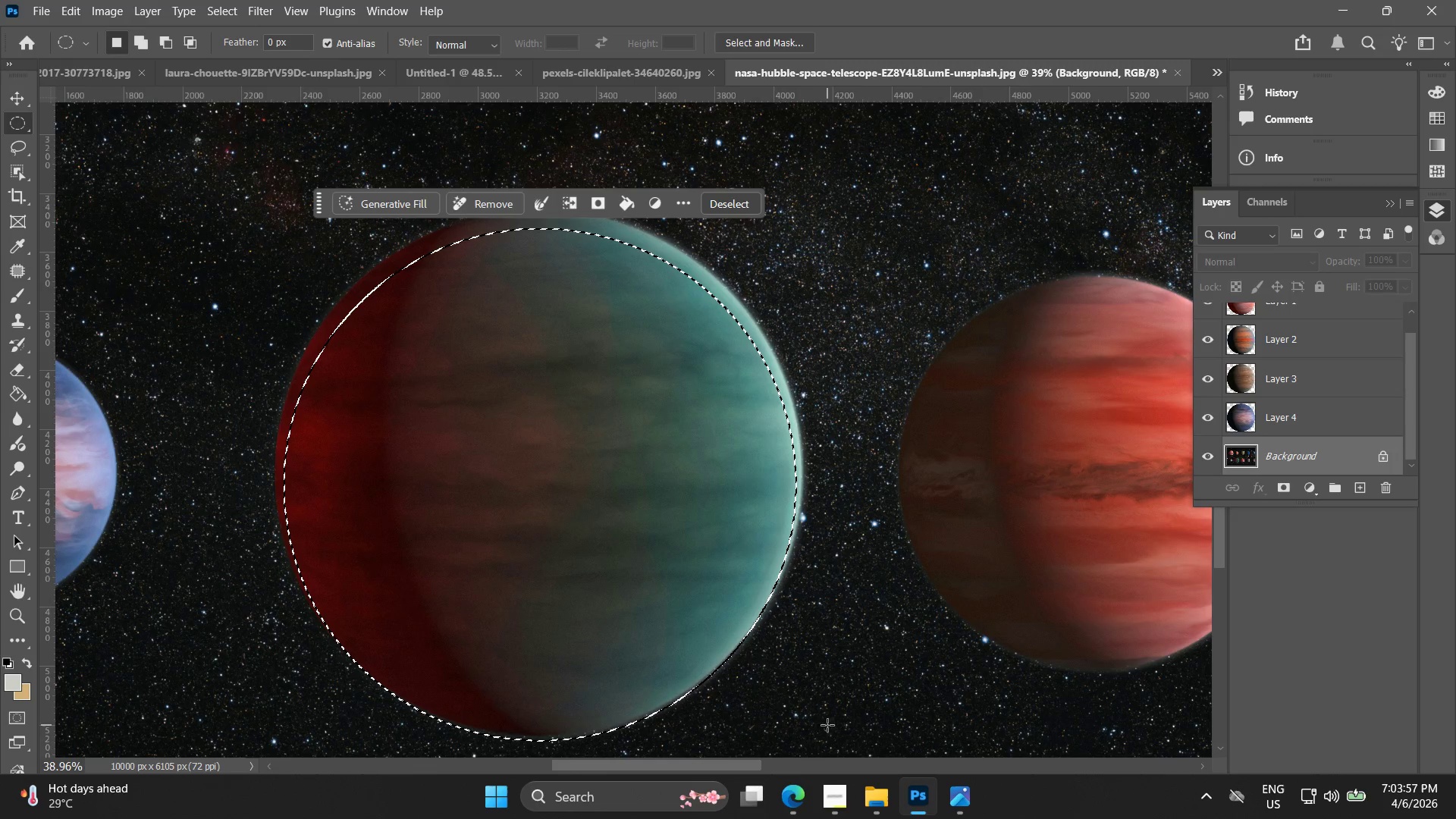 
hold_key(key=ShiftLeft, duration=1.38)
 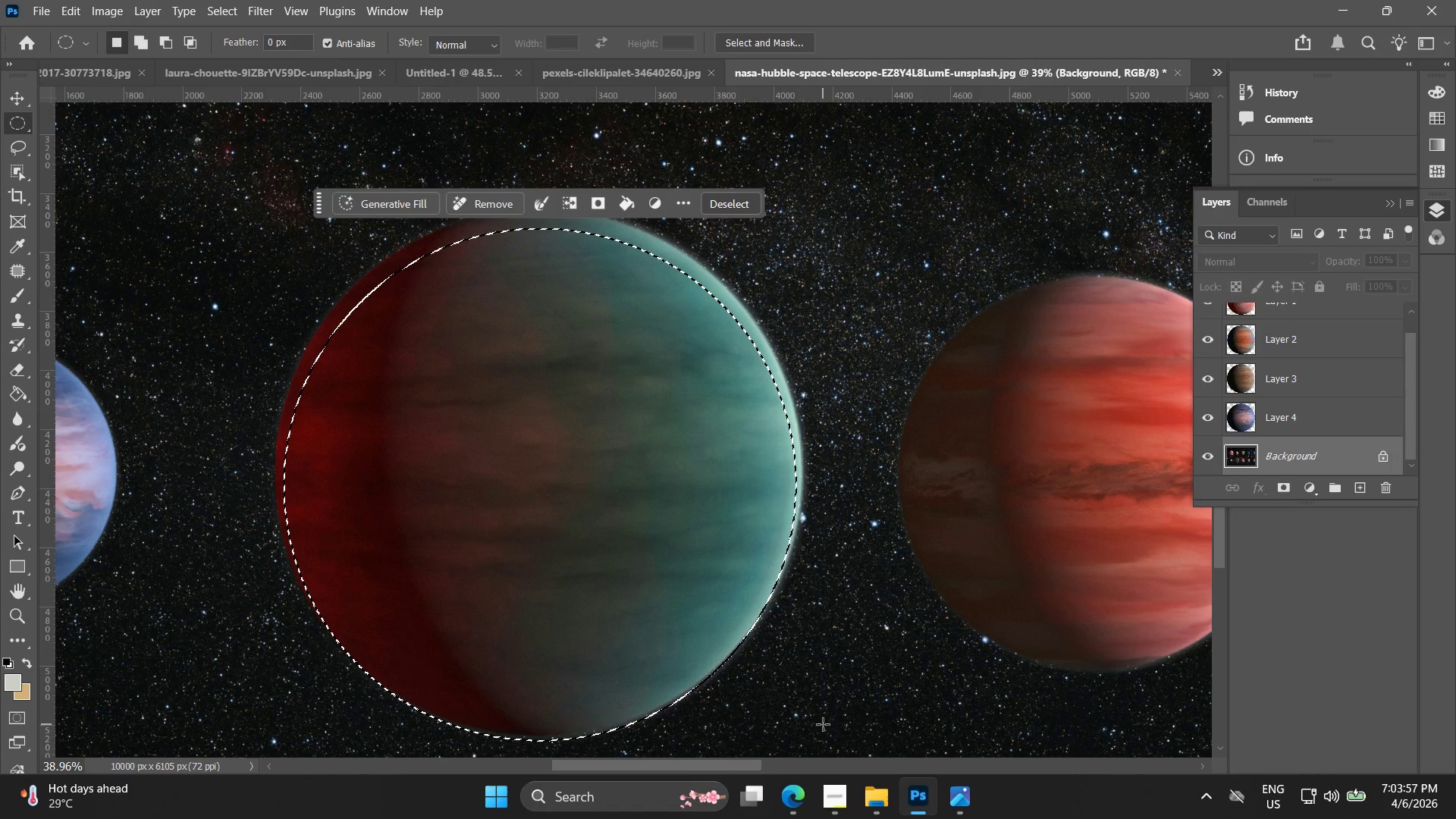 
key(ArrowUp)
 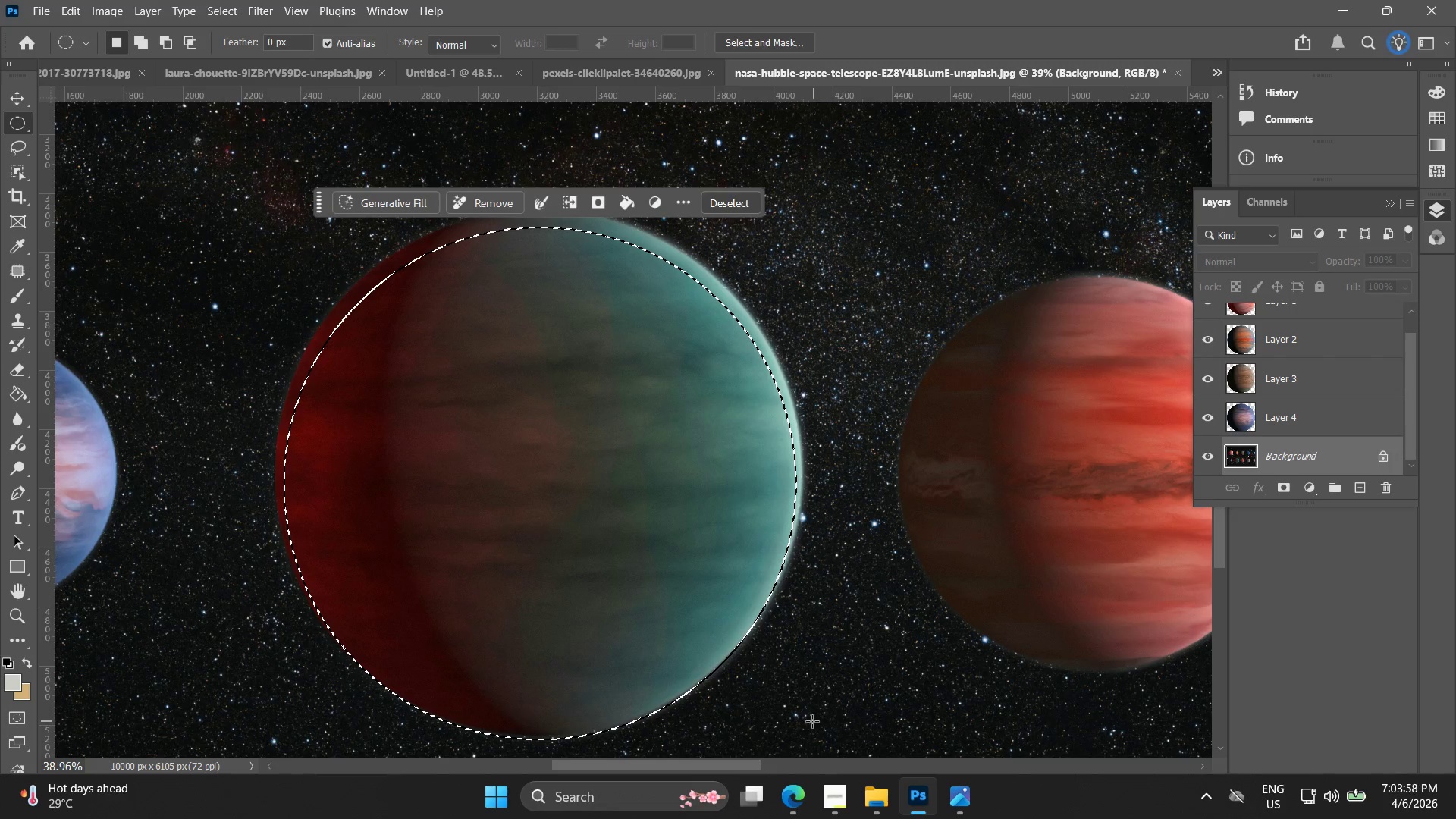 
key(ArrowUp)
 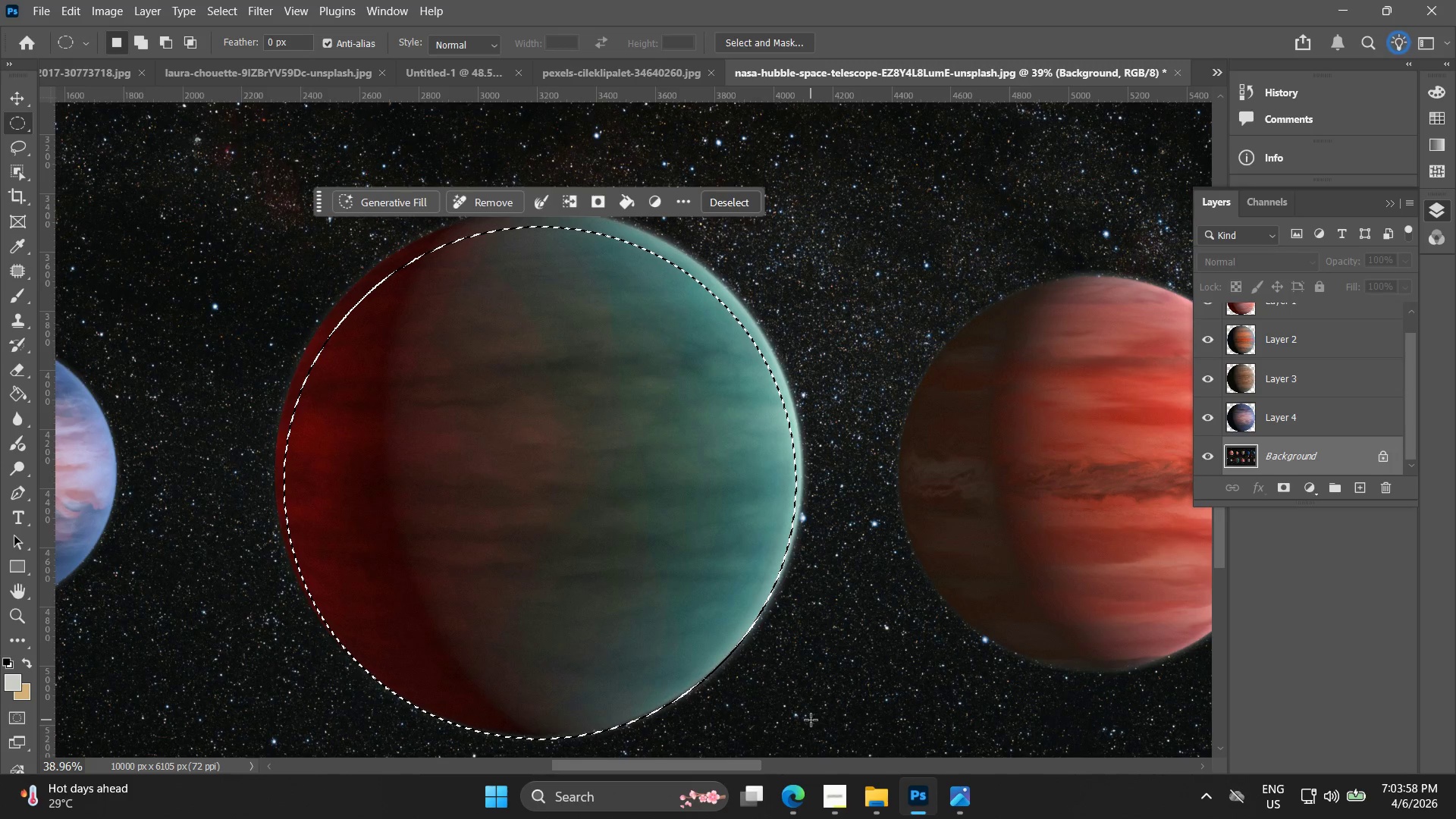 
hold_key(key=ArrowUp, duration=0.66)
 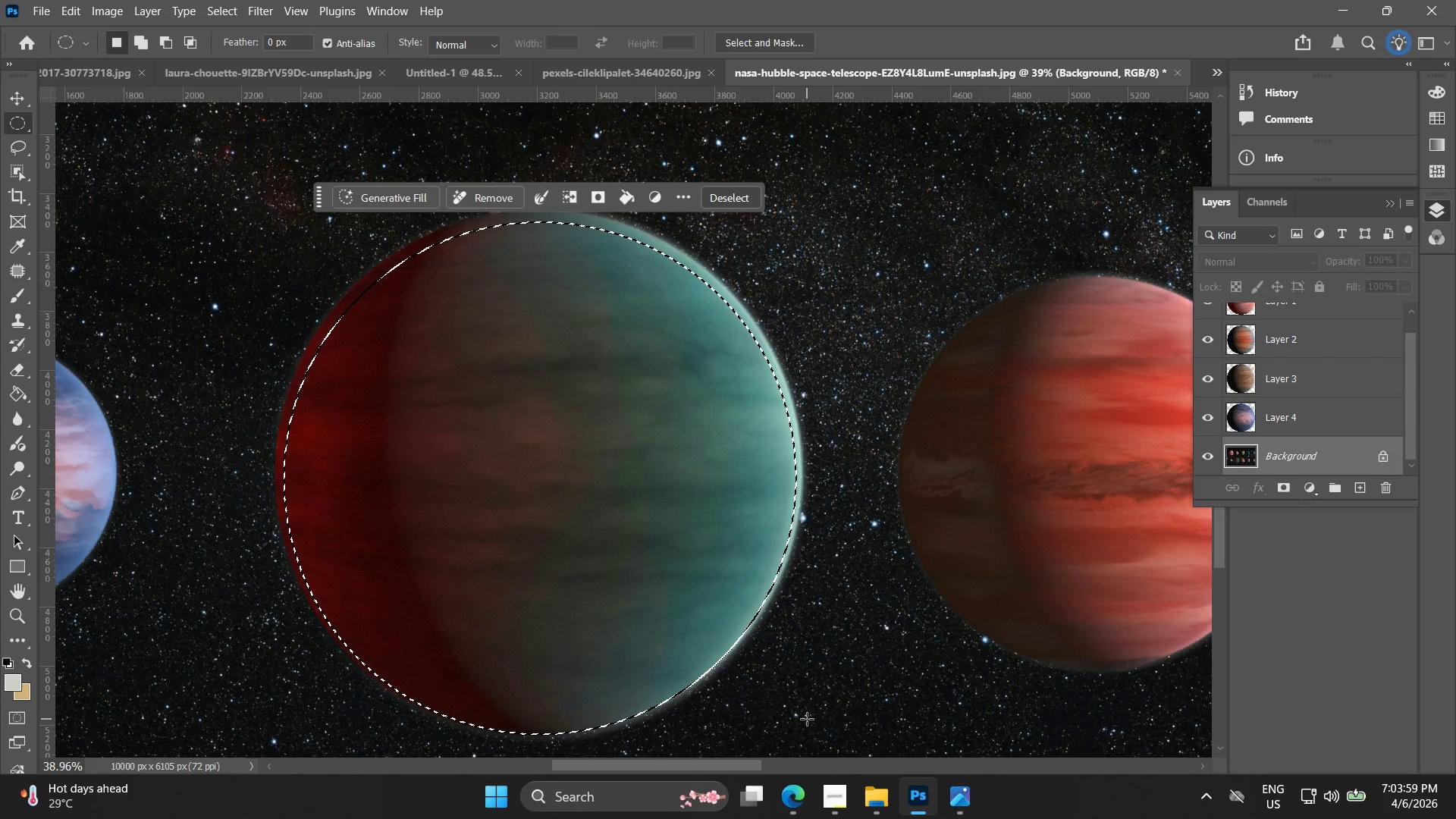 
key(ArrowUp)
 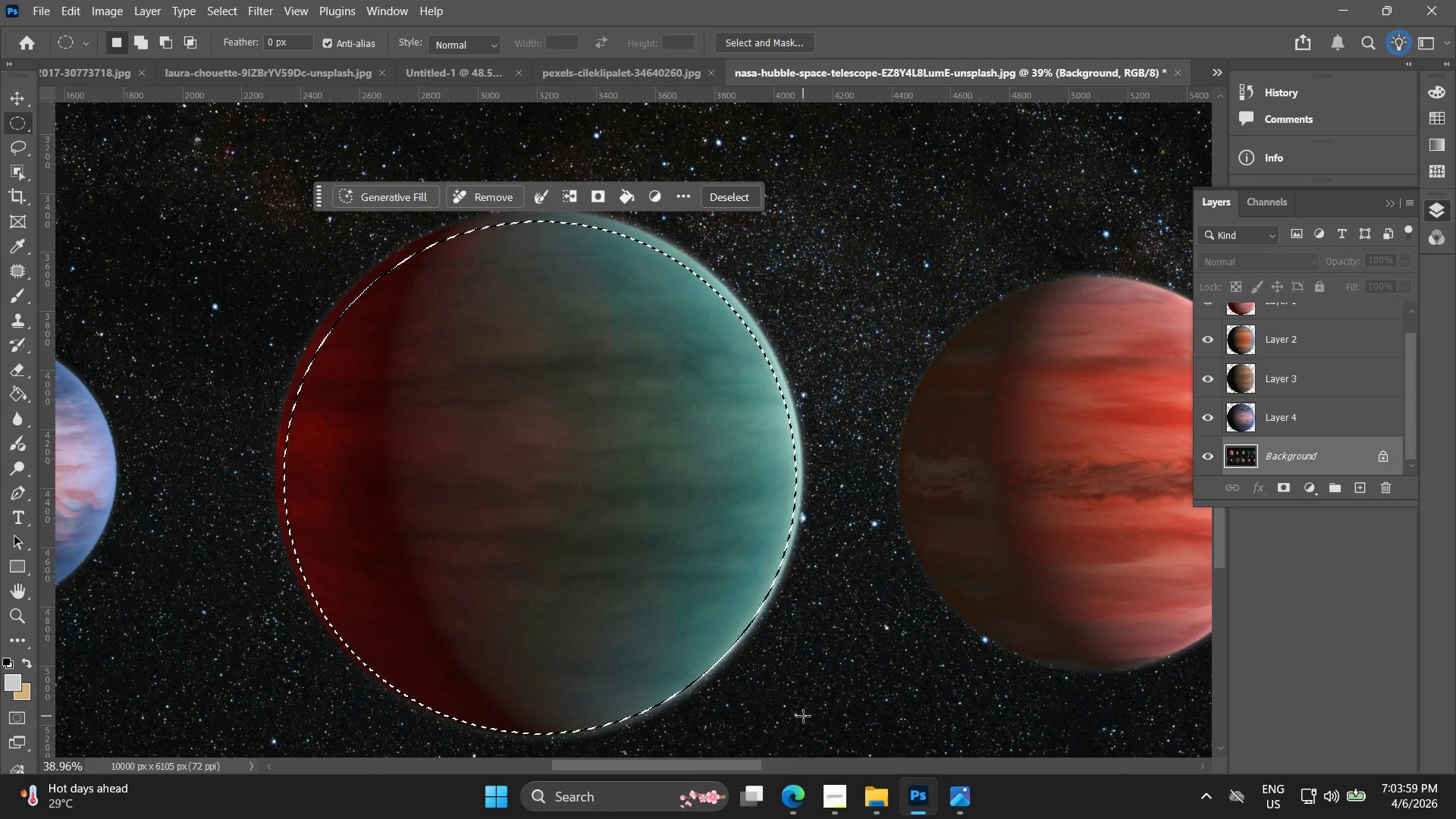 
key(ArrowLeft)
 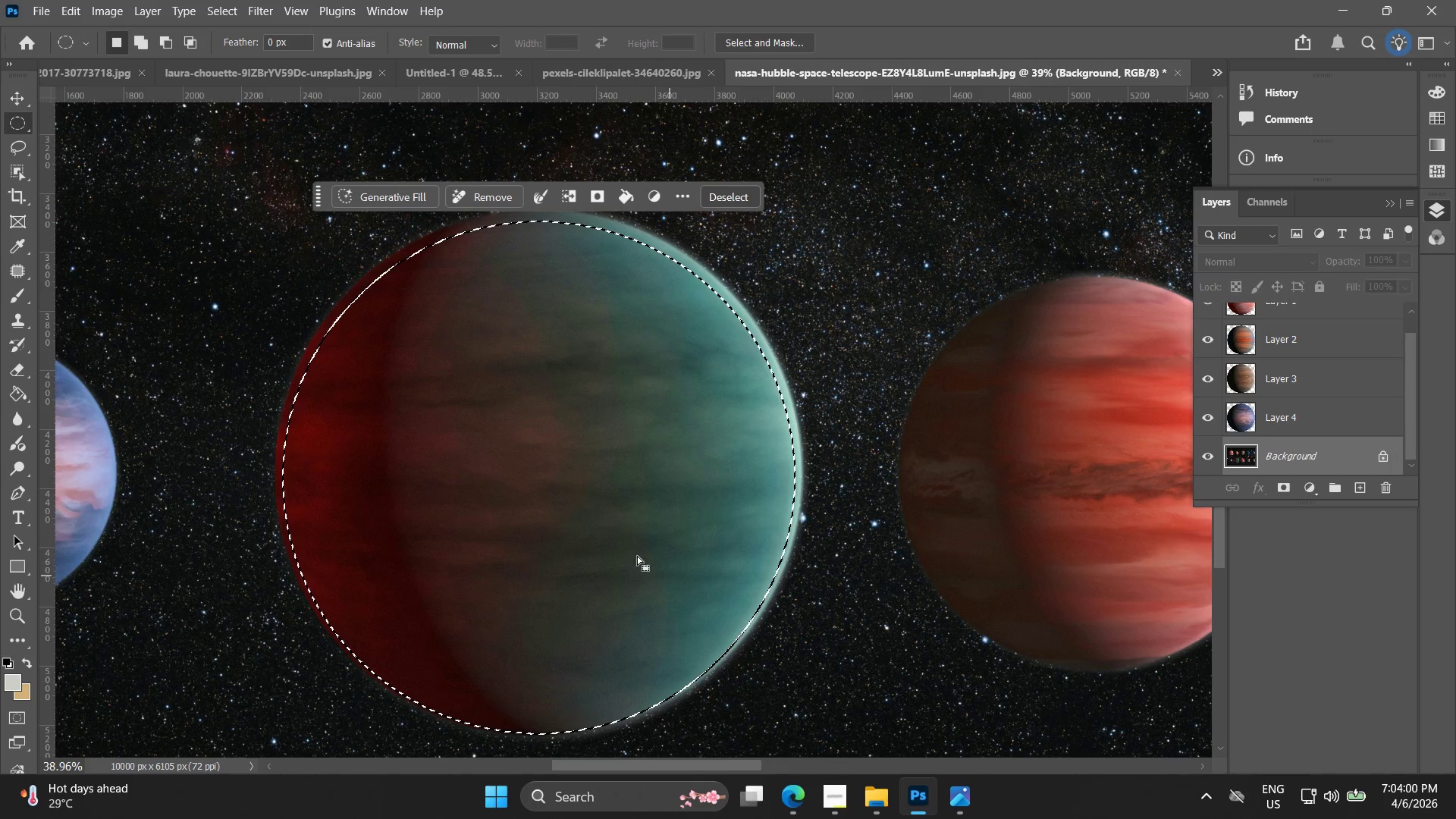 
left_click([540, 458])
 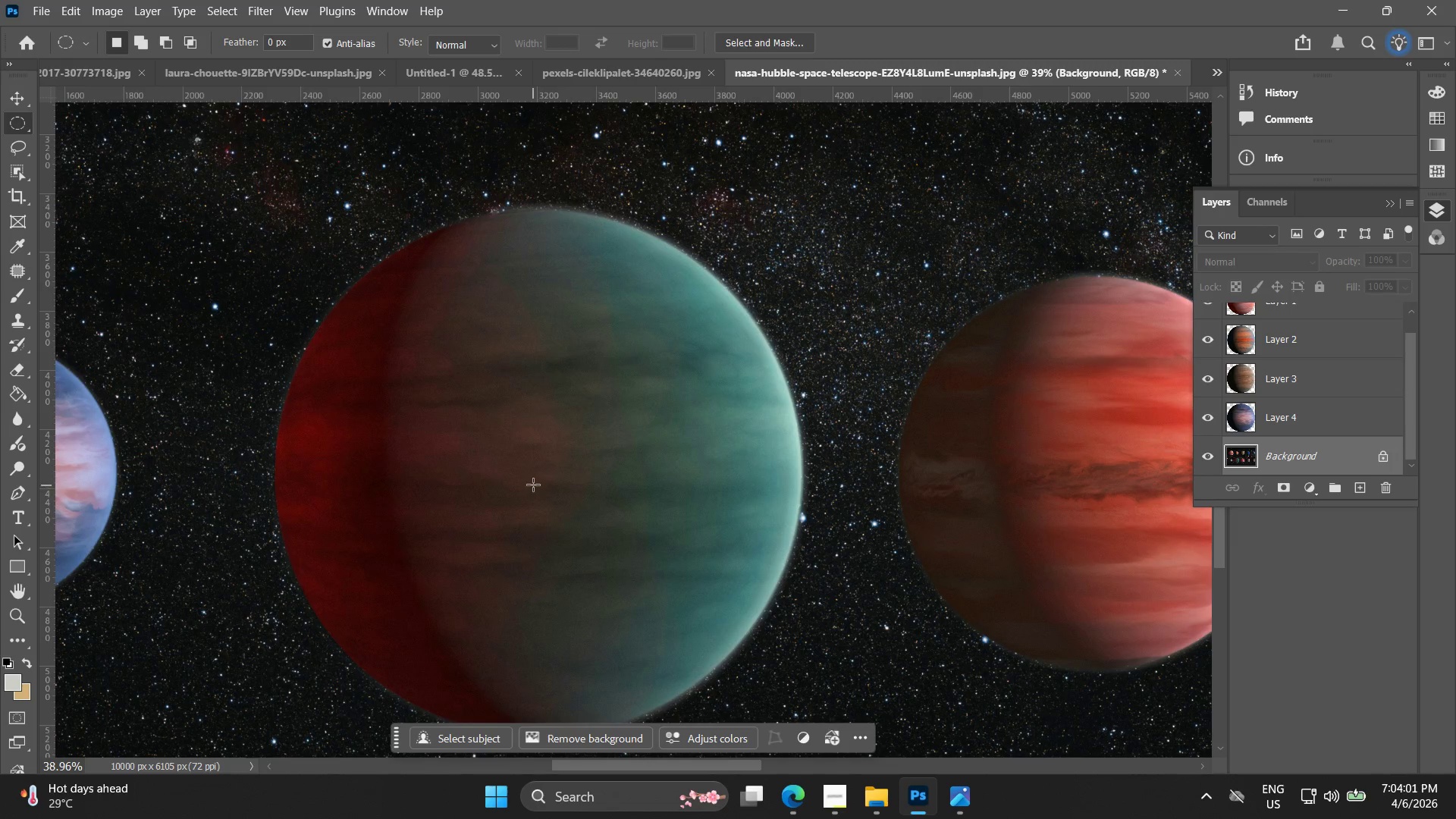 
hold_key(key=ShiftLeft, duration=1.5)
hold_key(key=AltLeft, duration=1.5)
left_click_drag(start_coordinate=[530, 480], to_coordinate=[833, 730])
 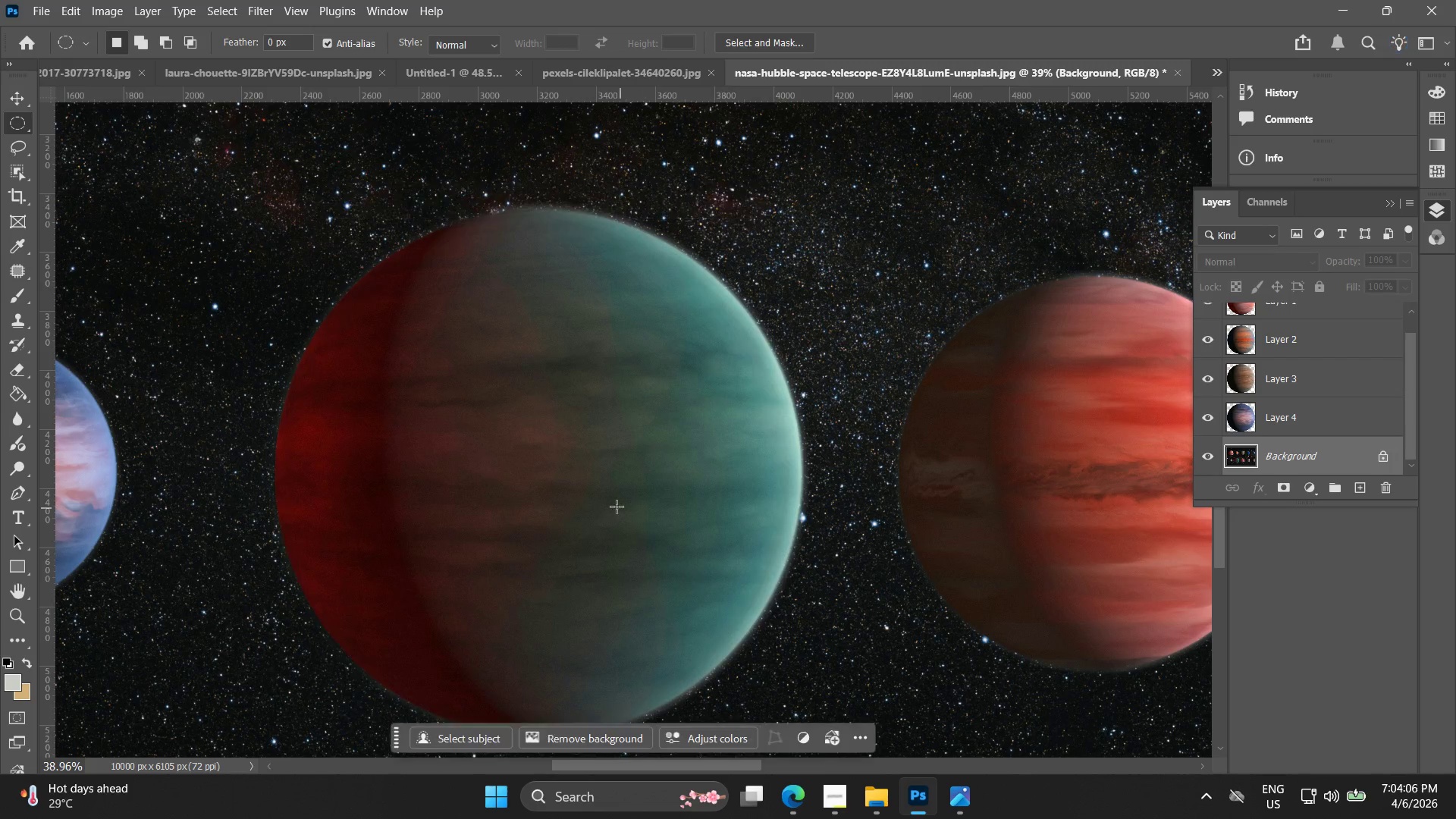 
hold_key(key=ShiftLeft, duration=1.52)
 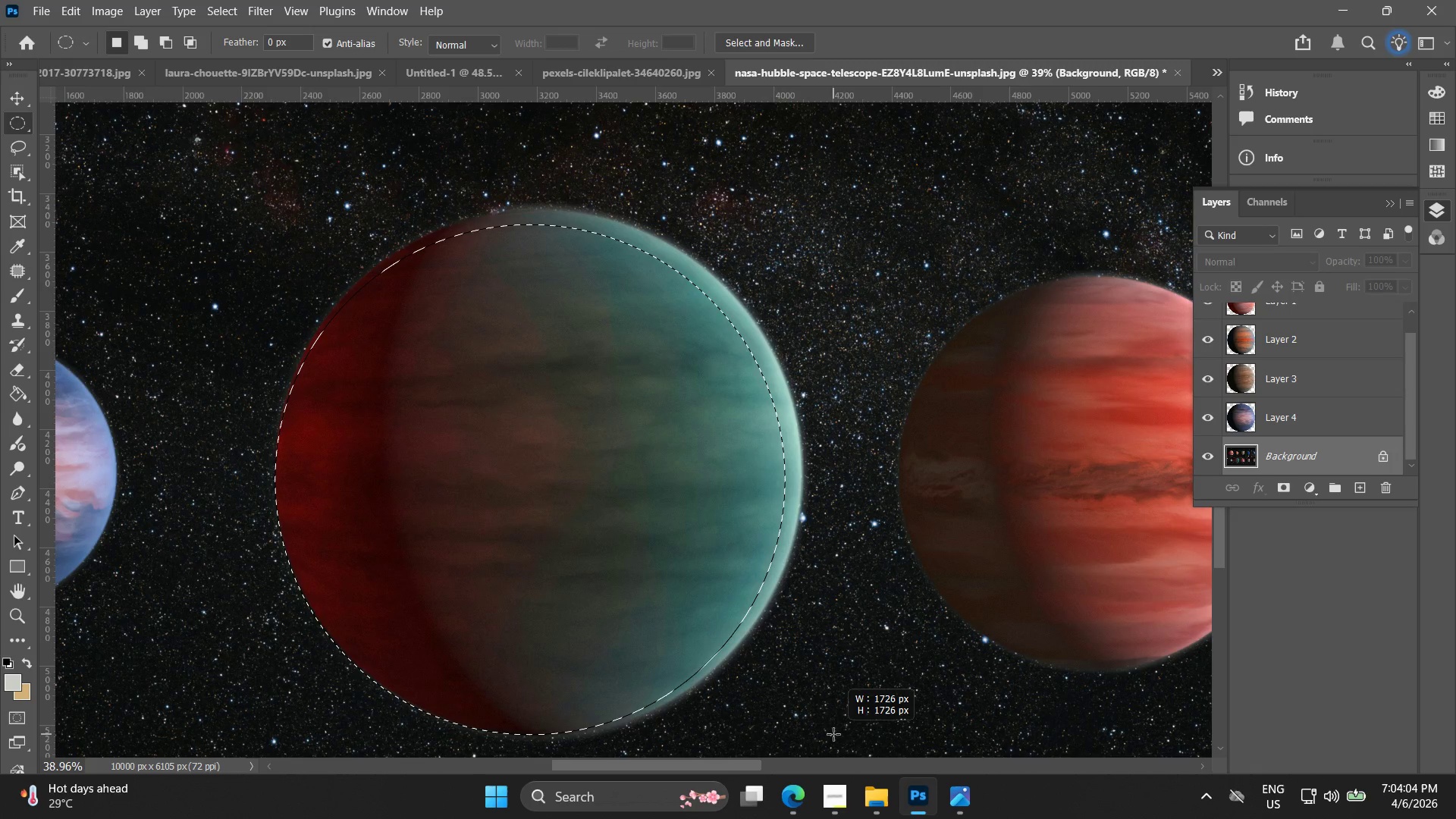 
hold_key(key=AltLeft, duration=1.52)
 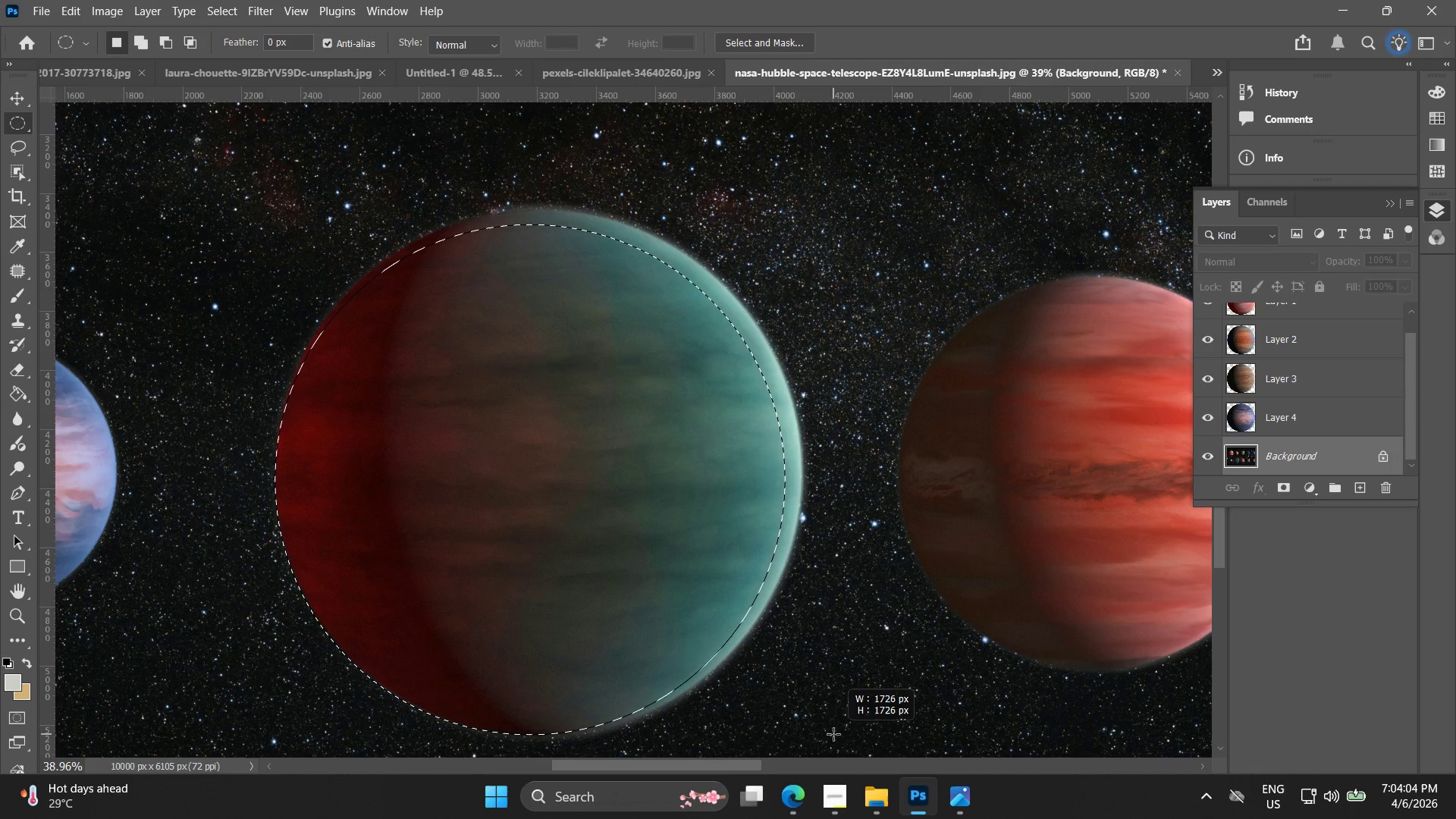 
hold_key(key=AltLeft, duration=1.42)
 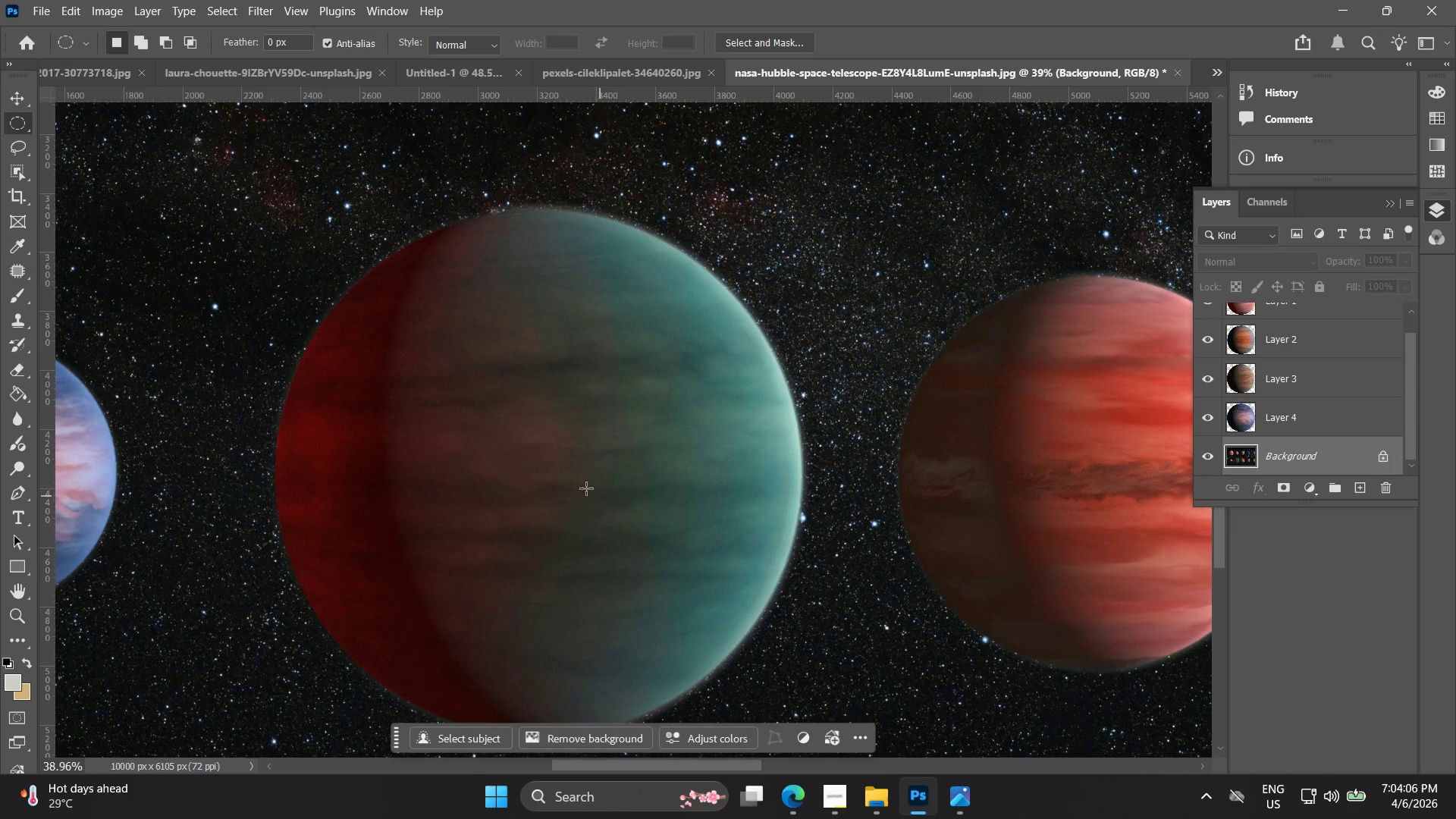 
hold_key(key=ShiftLeft, duration=1.42)
 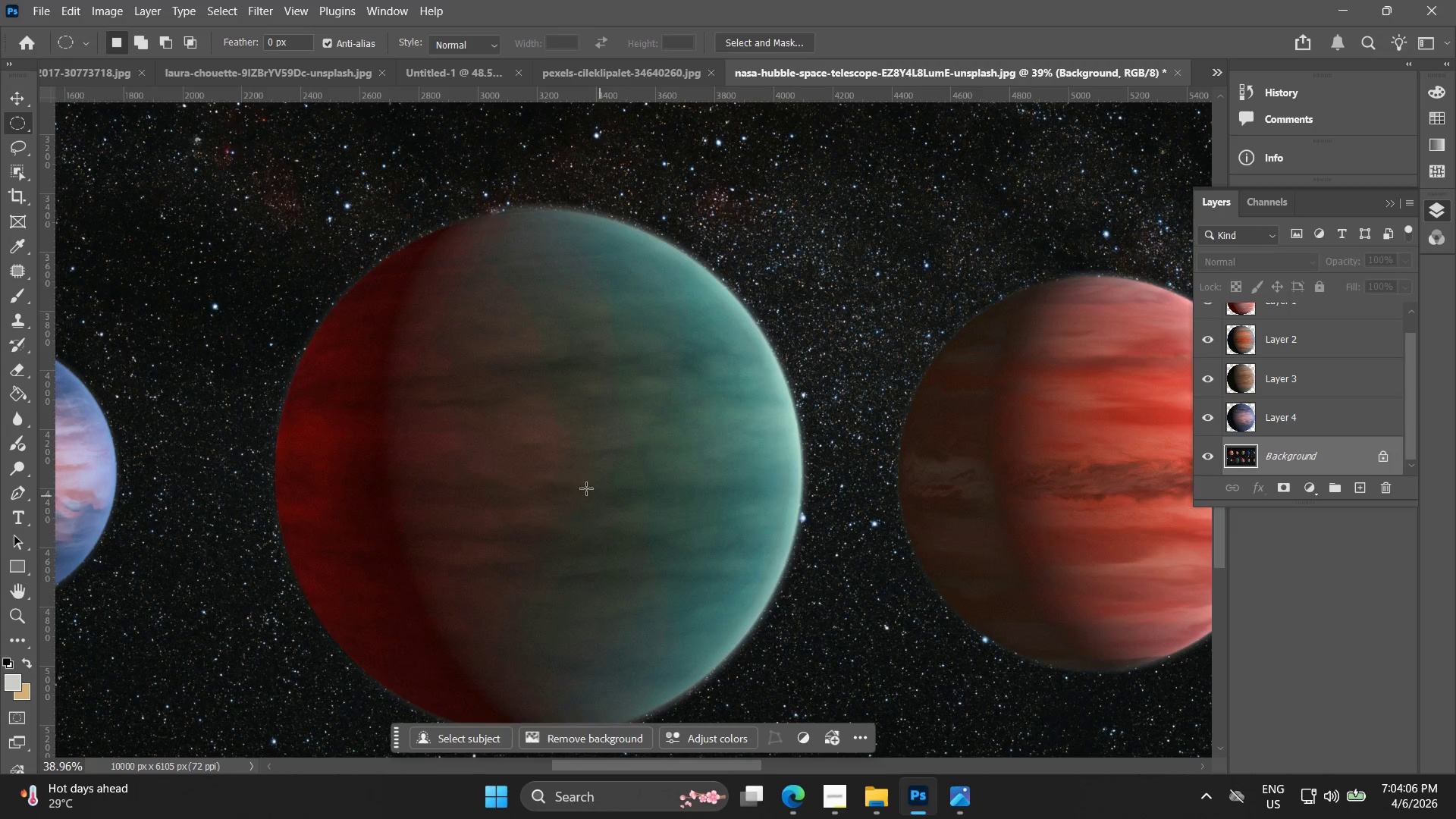 
hold_key(key=ShiftLeft, duration=1.5)
 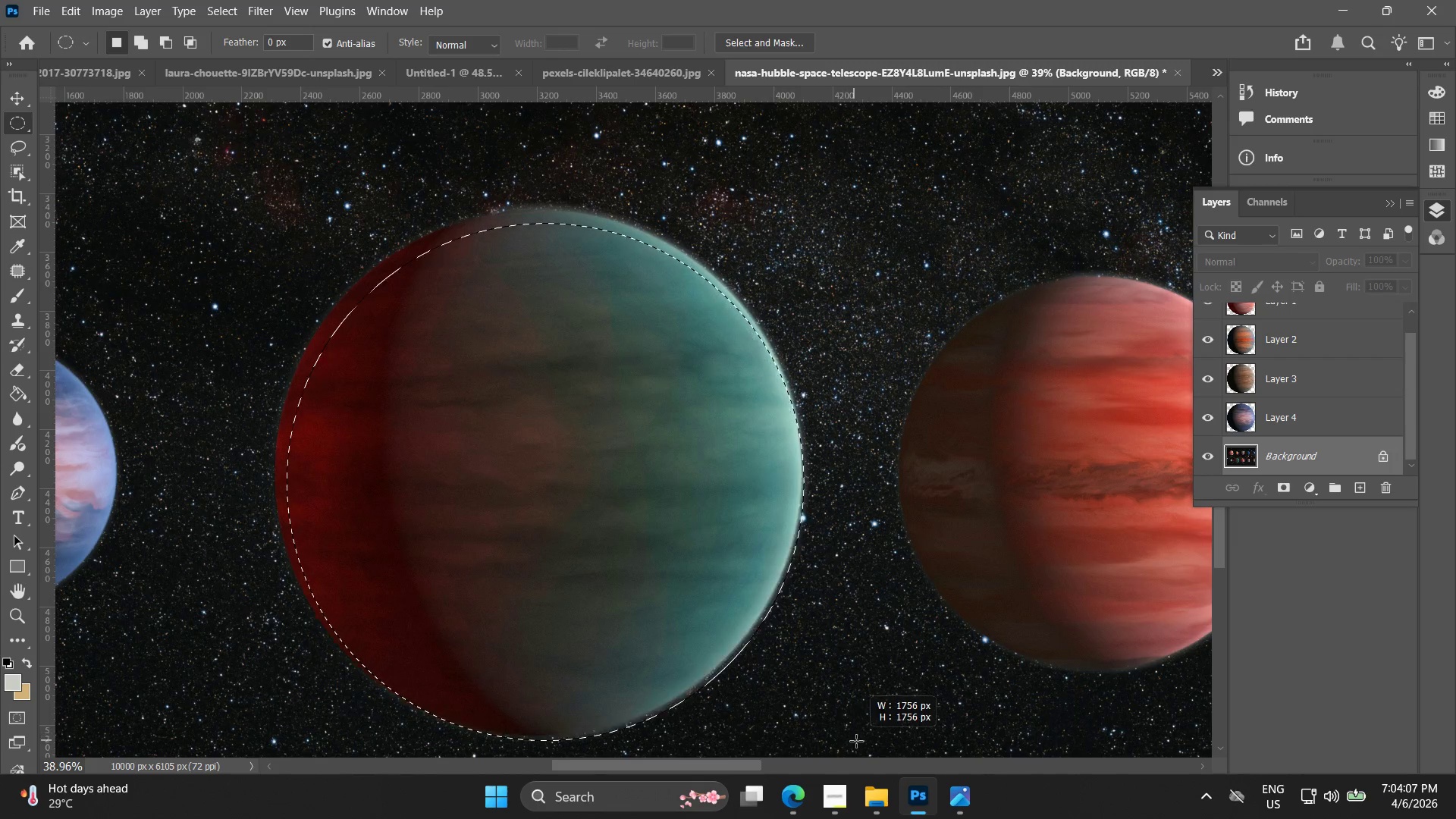 
hold_key(key=AltLeft, duration=3.16)
 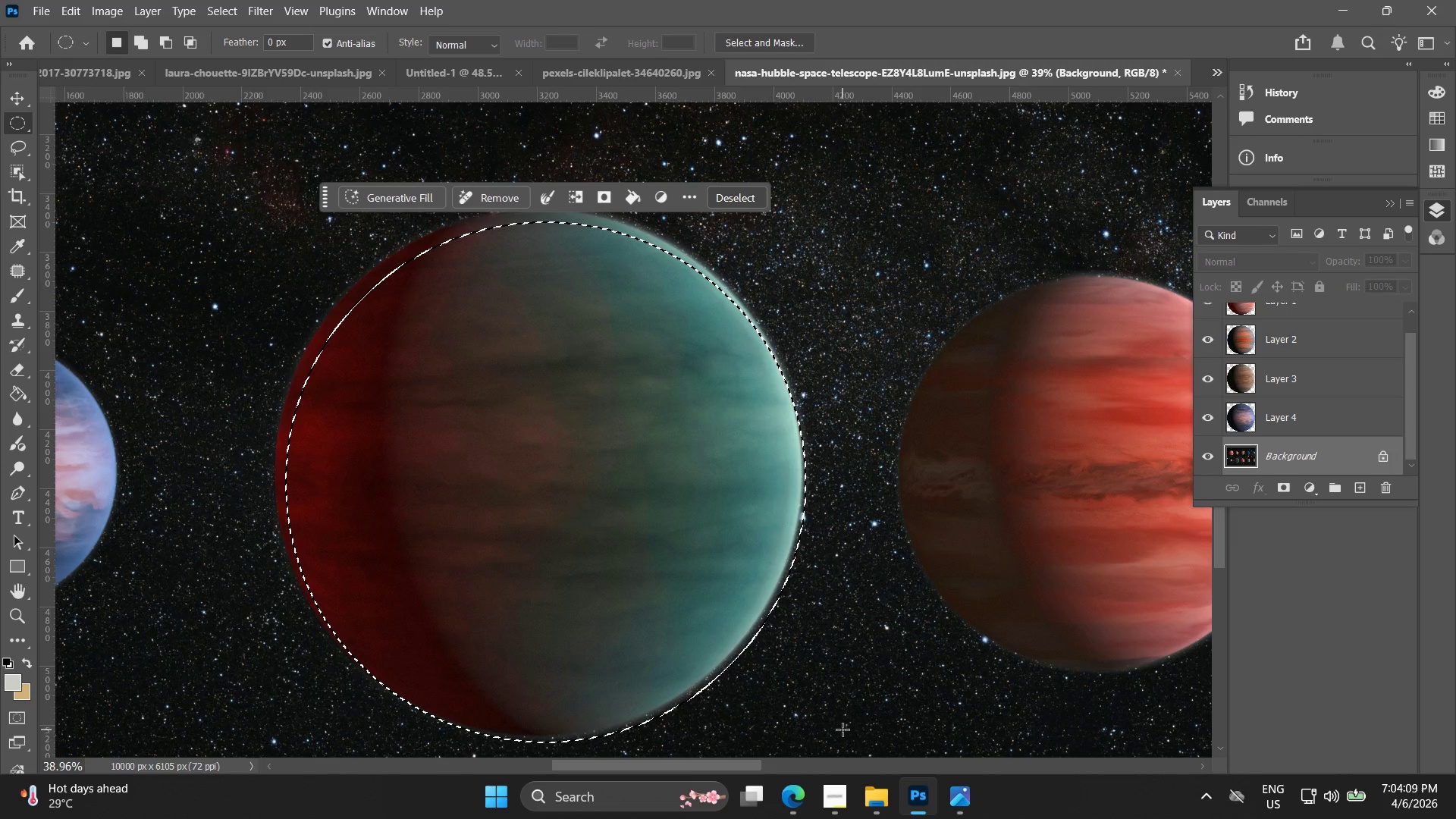 
key(Control+ControlLeft)
 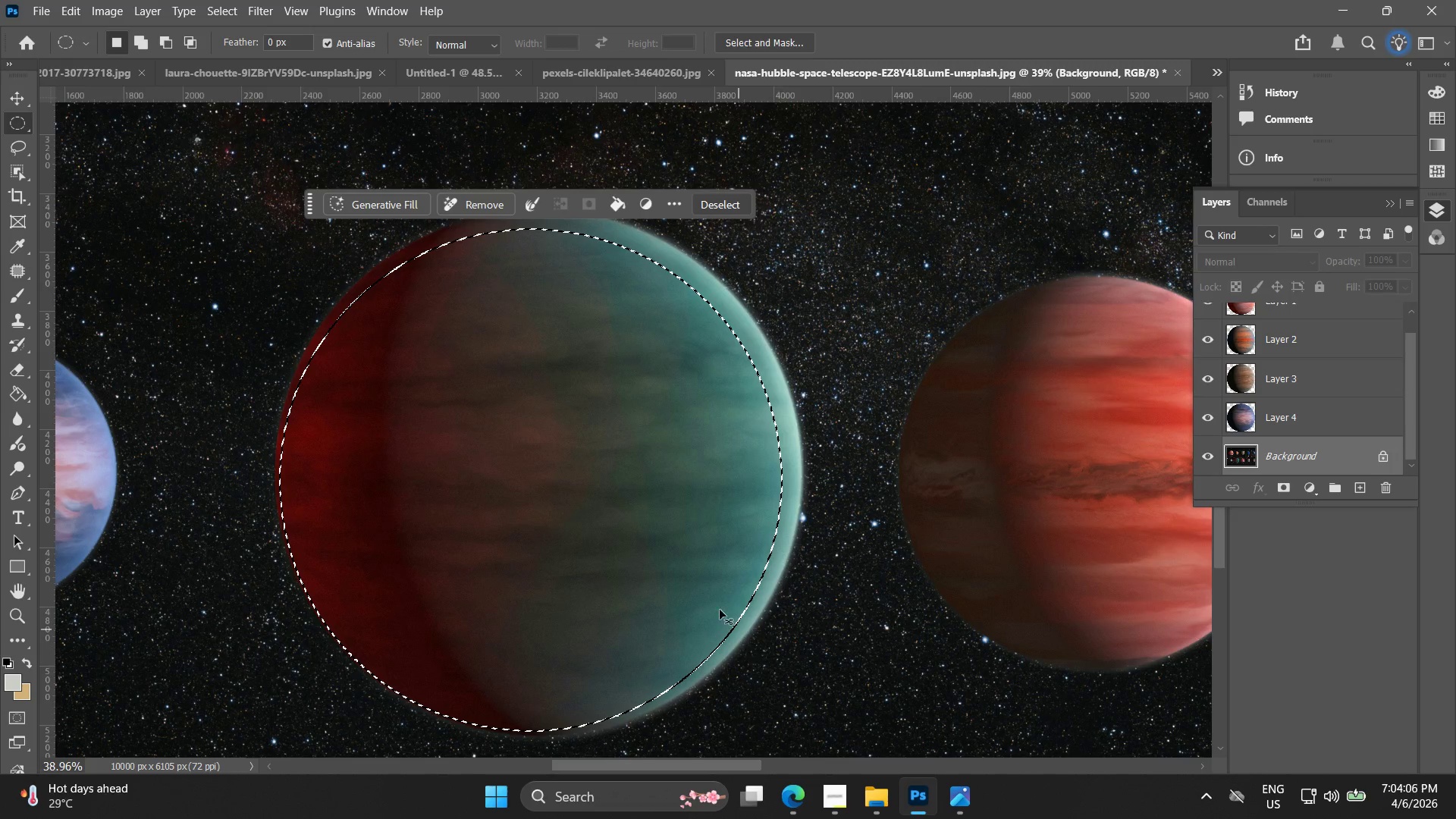 
key(Control+Z)
 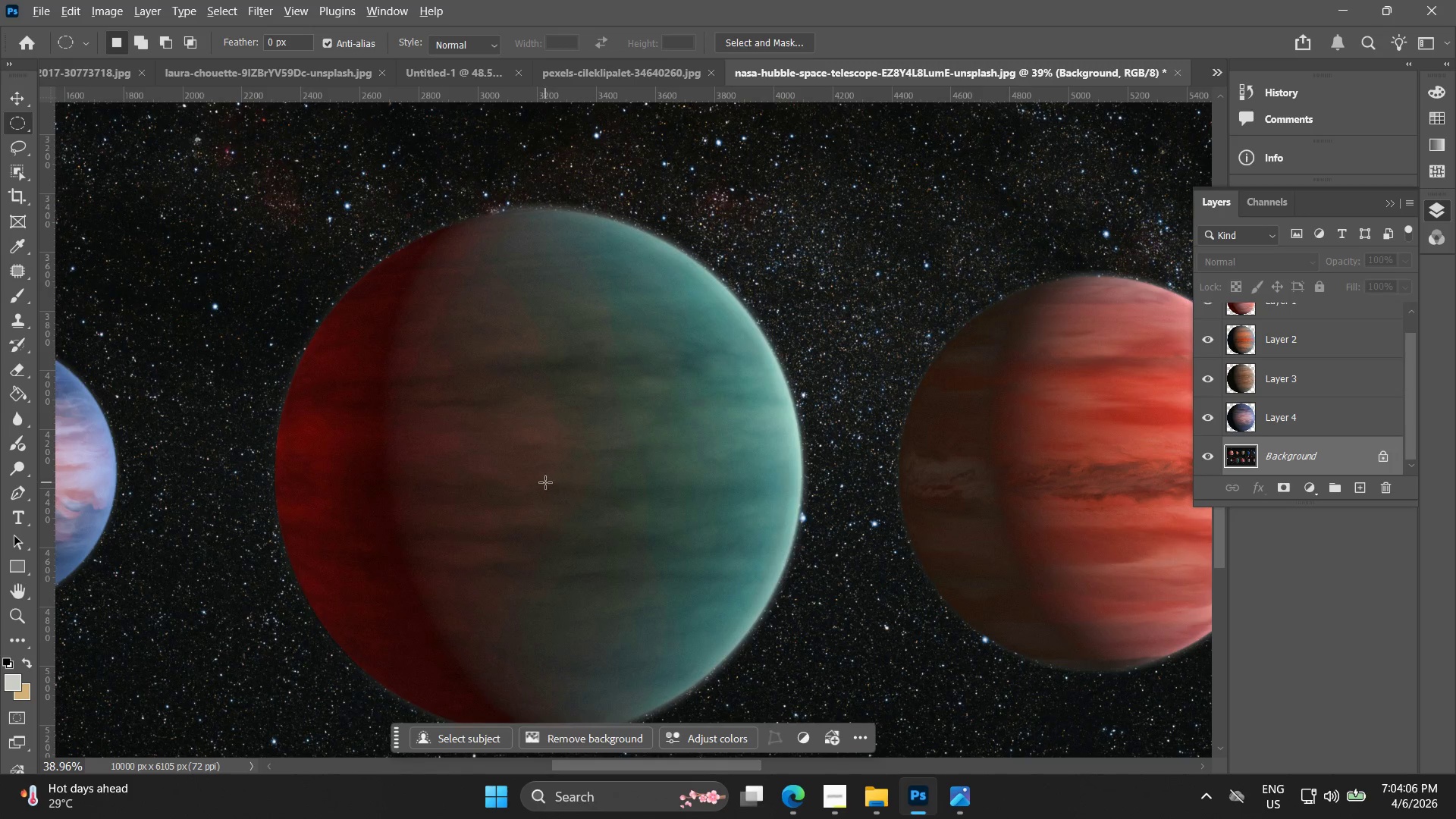 
left_click_drag(start_coordinate=[545, 482], to_coordinate=[855, 742])
 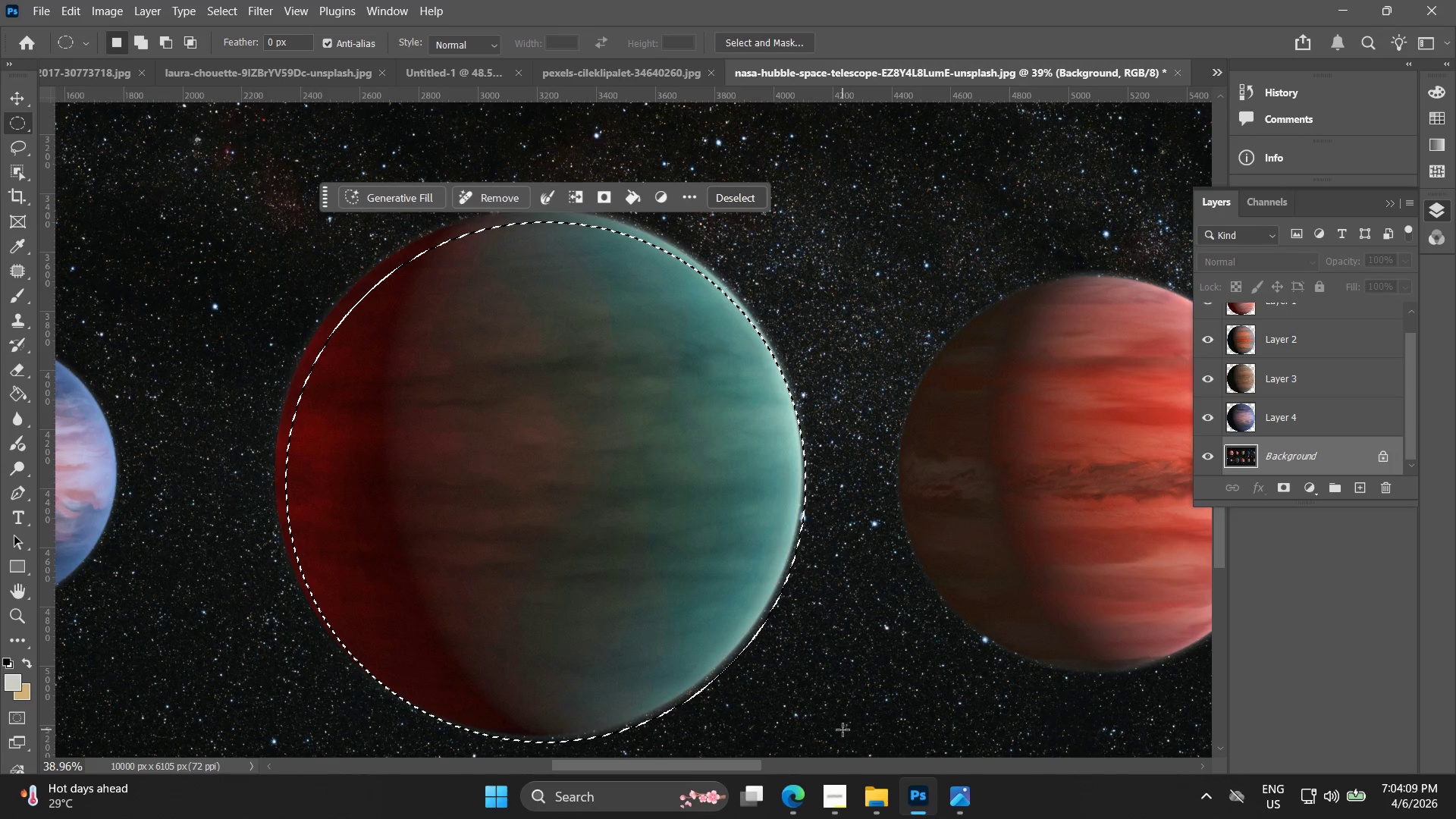 
hold_key(key=ShiftLeft, duration=1.52)
 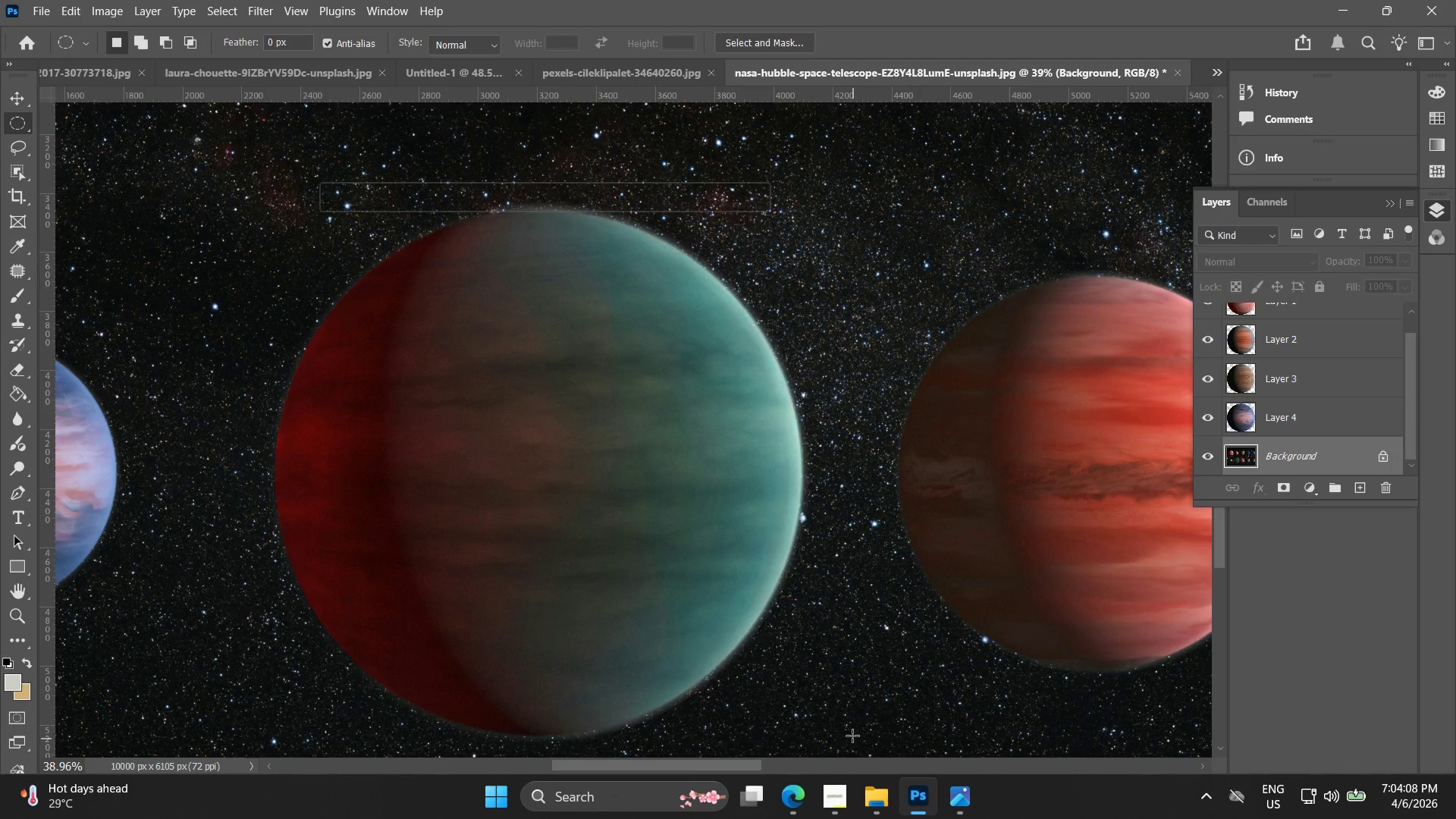 
key(Alt+Shift+ShiftLeft)
 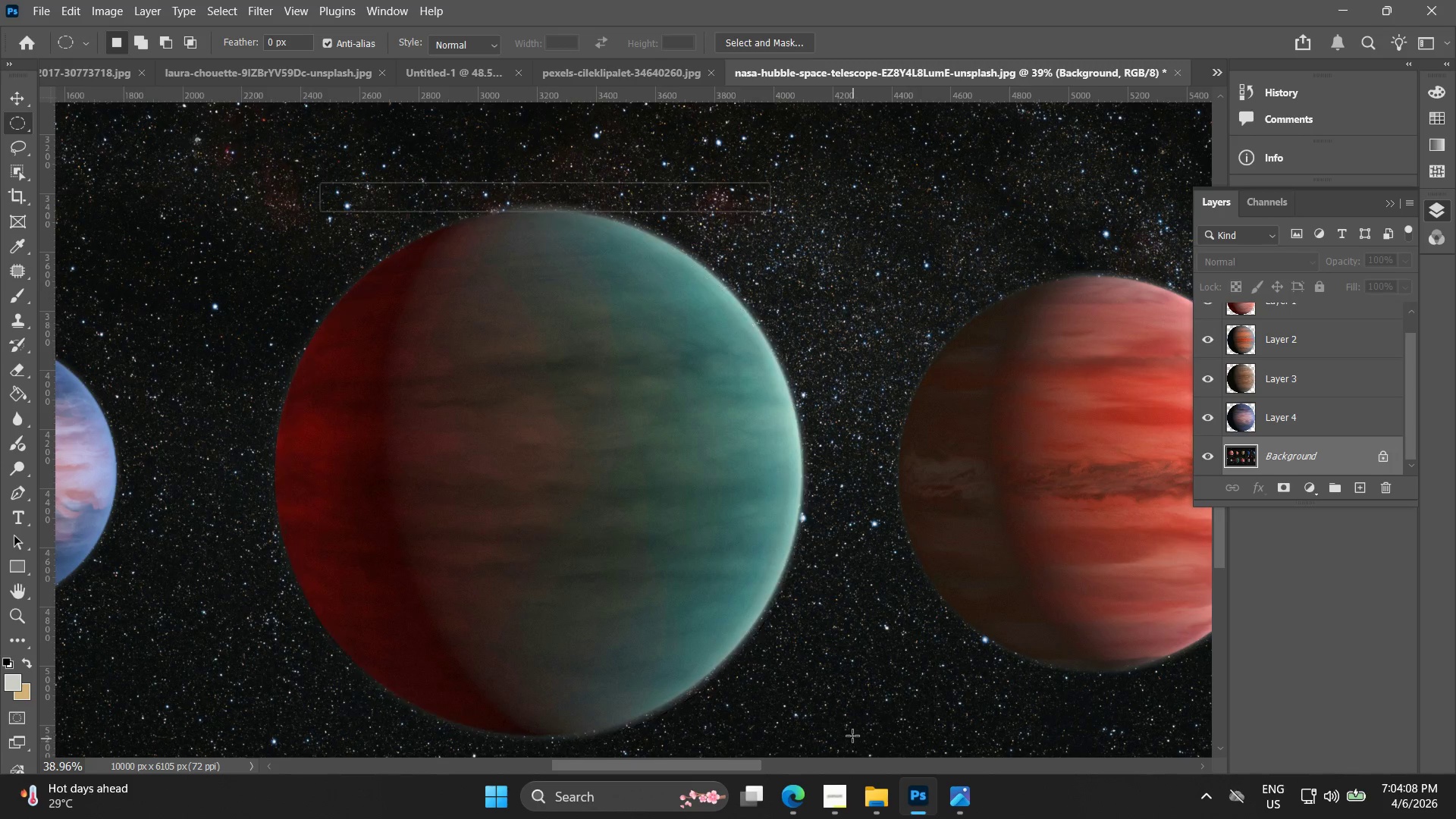 
key(Alt+Shift+ShiftLeft)
 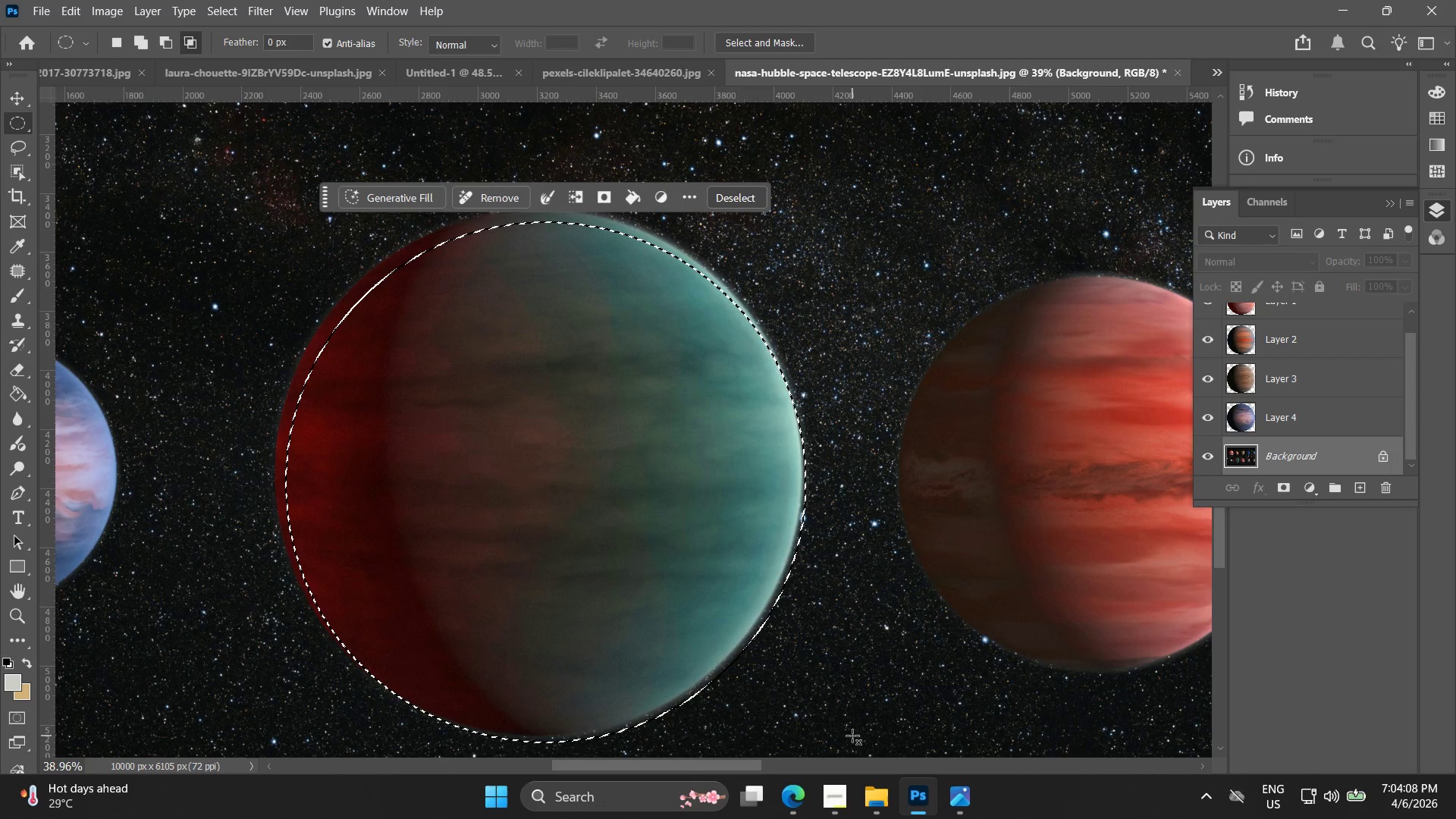 
key(Alt+Shift+ShiftLeft)
 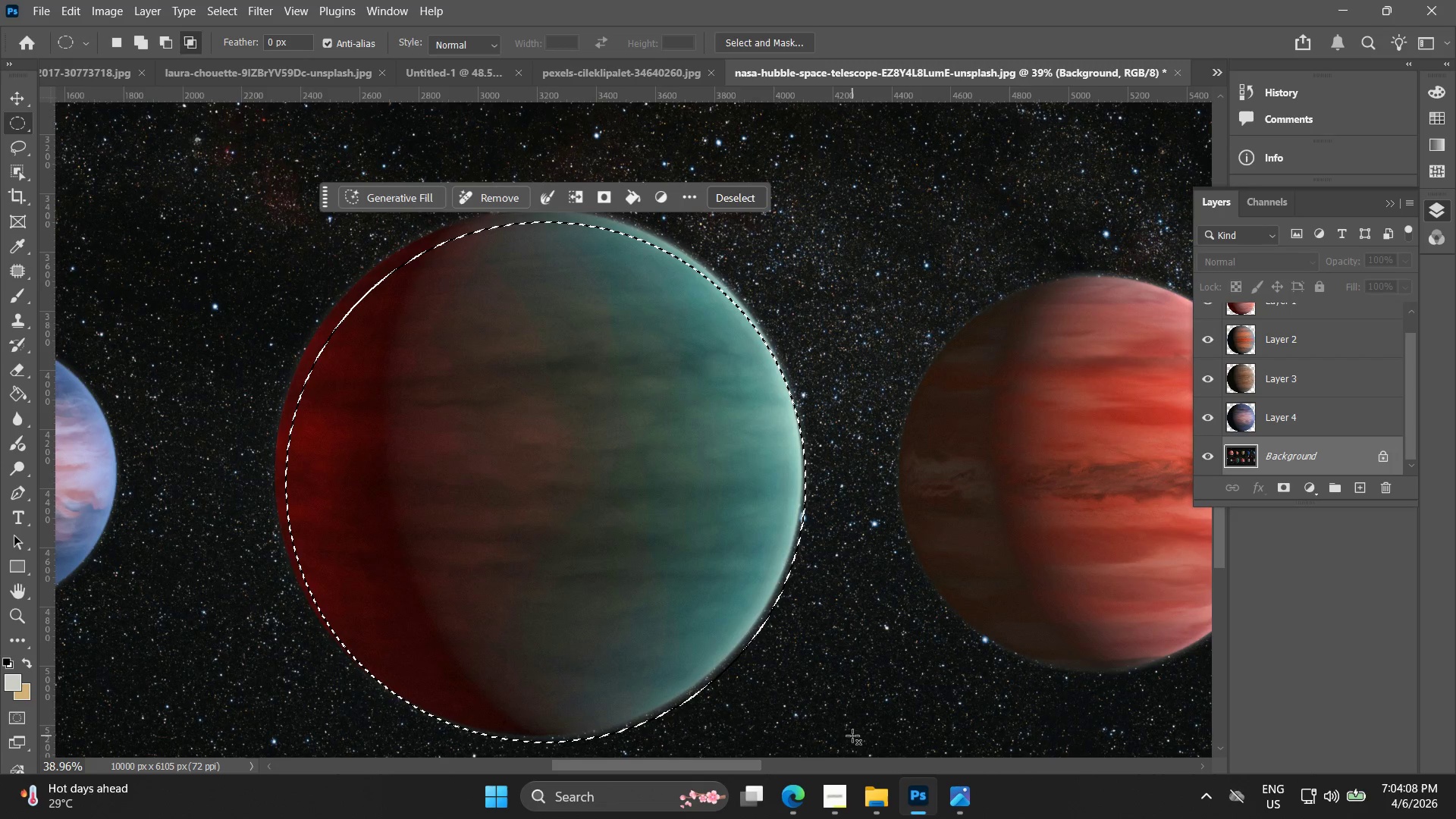 
key(Alt+Shift+ShiftLeft)
 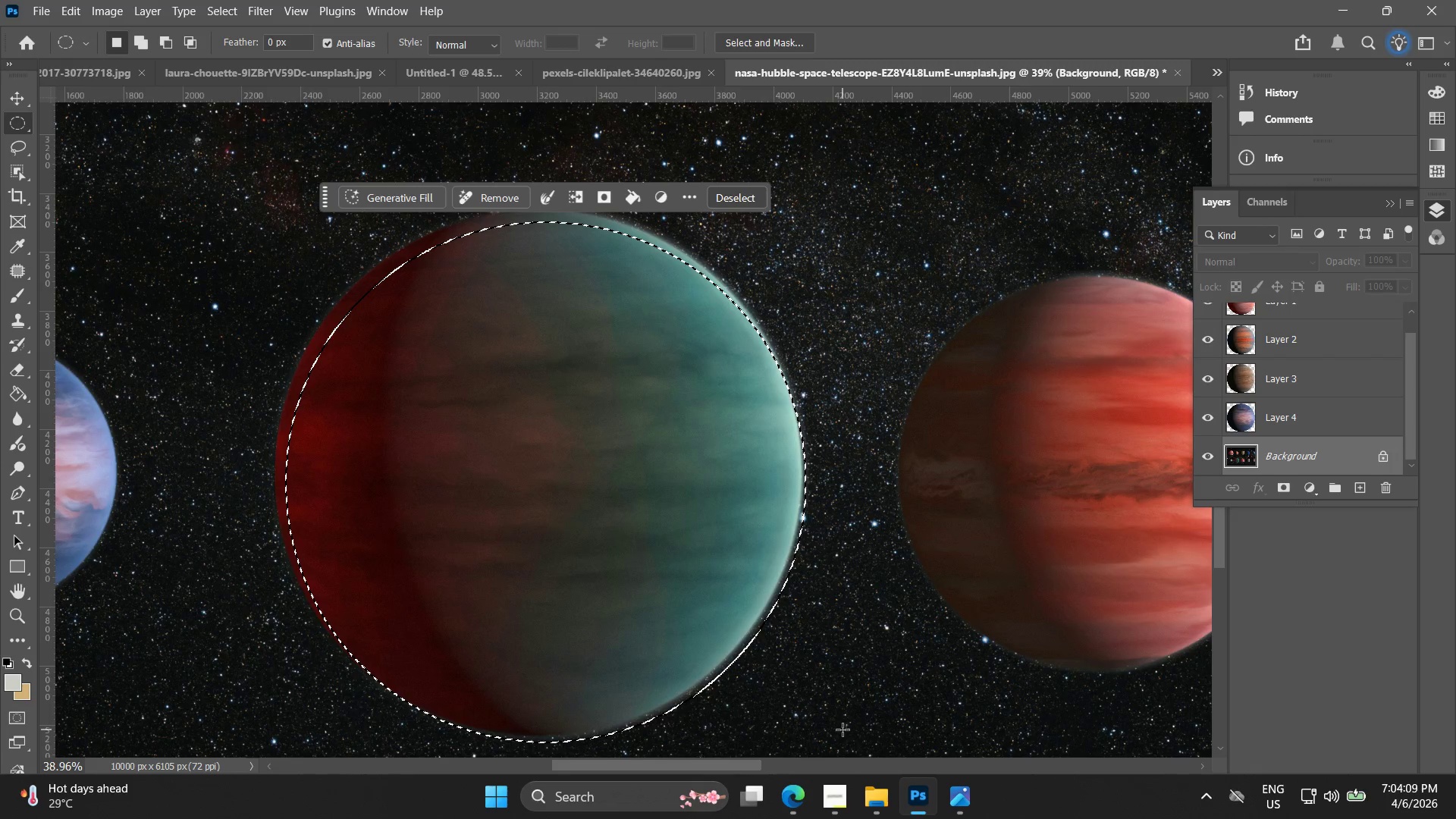 
key(ArrowLeft)
 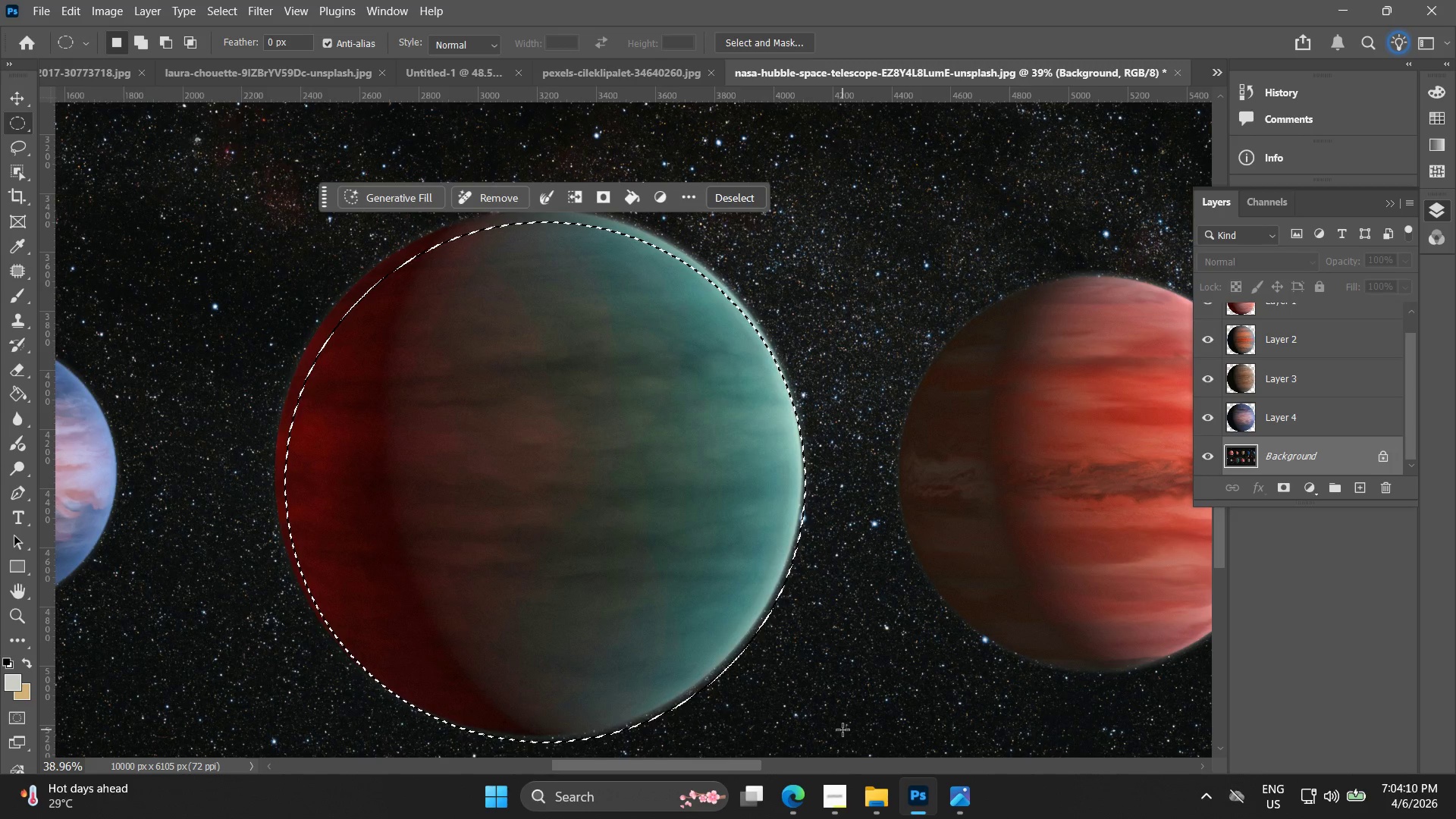 
key(ArrowLeft)
 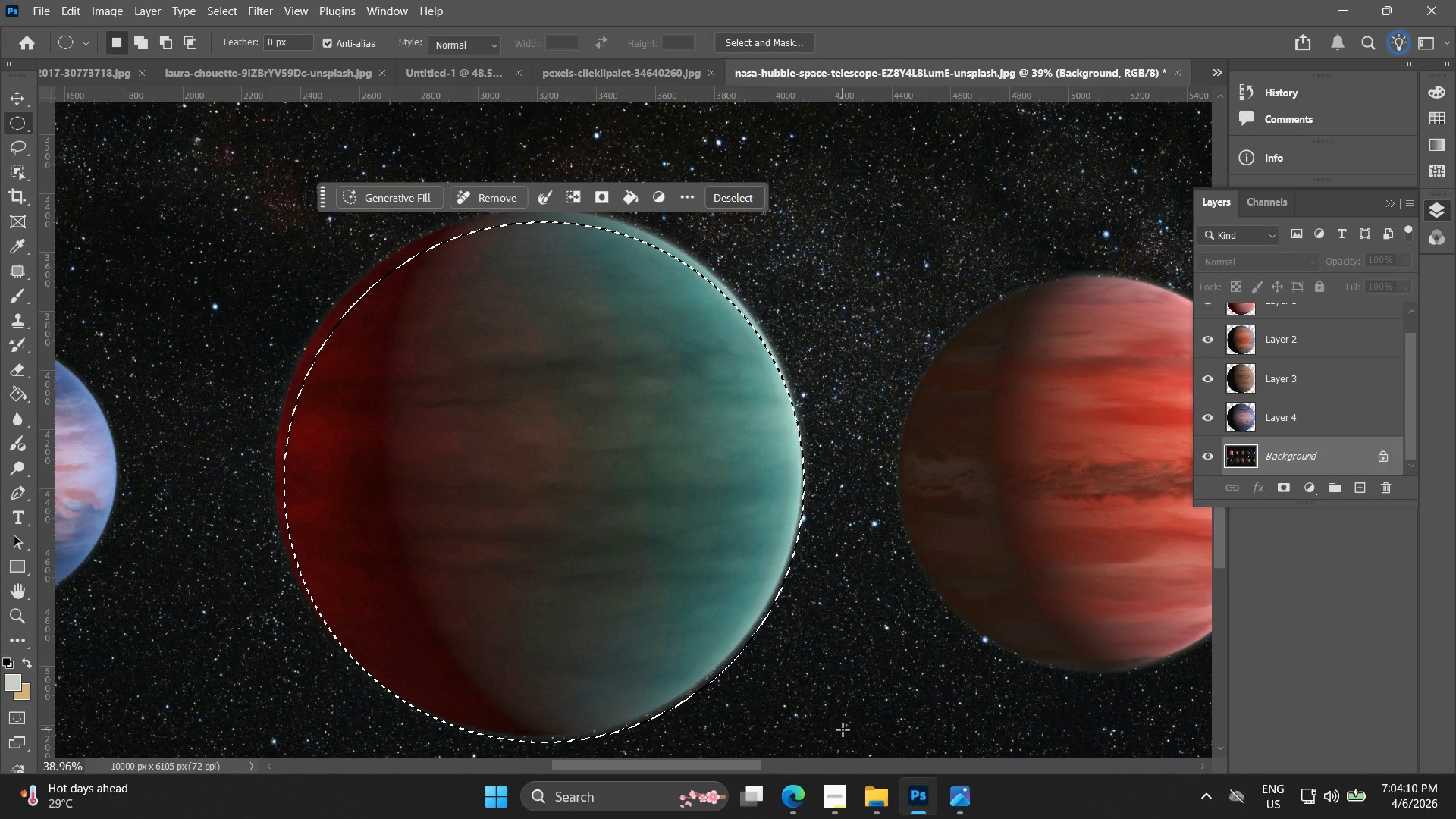 
key(ArrowLeft)
 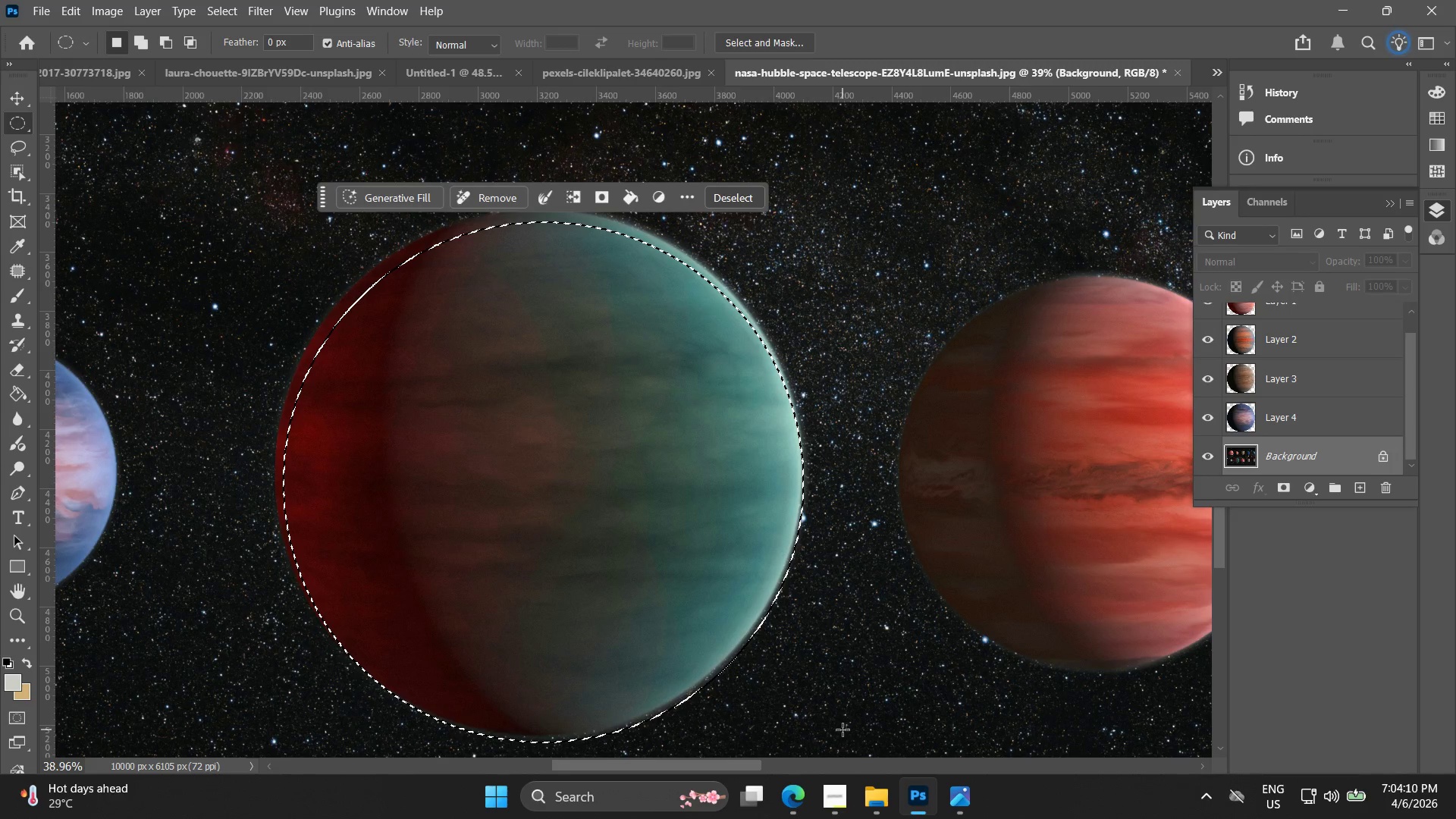 
key(ArrowUp)
 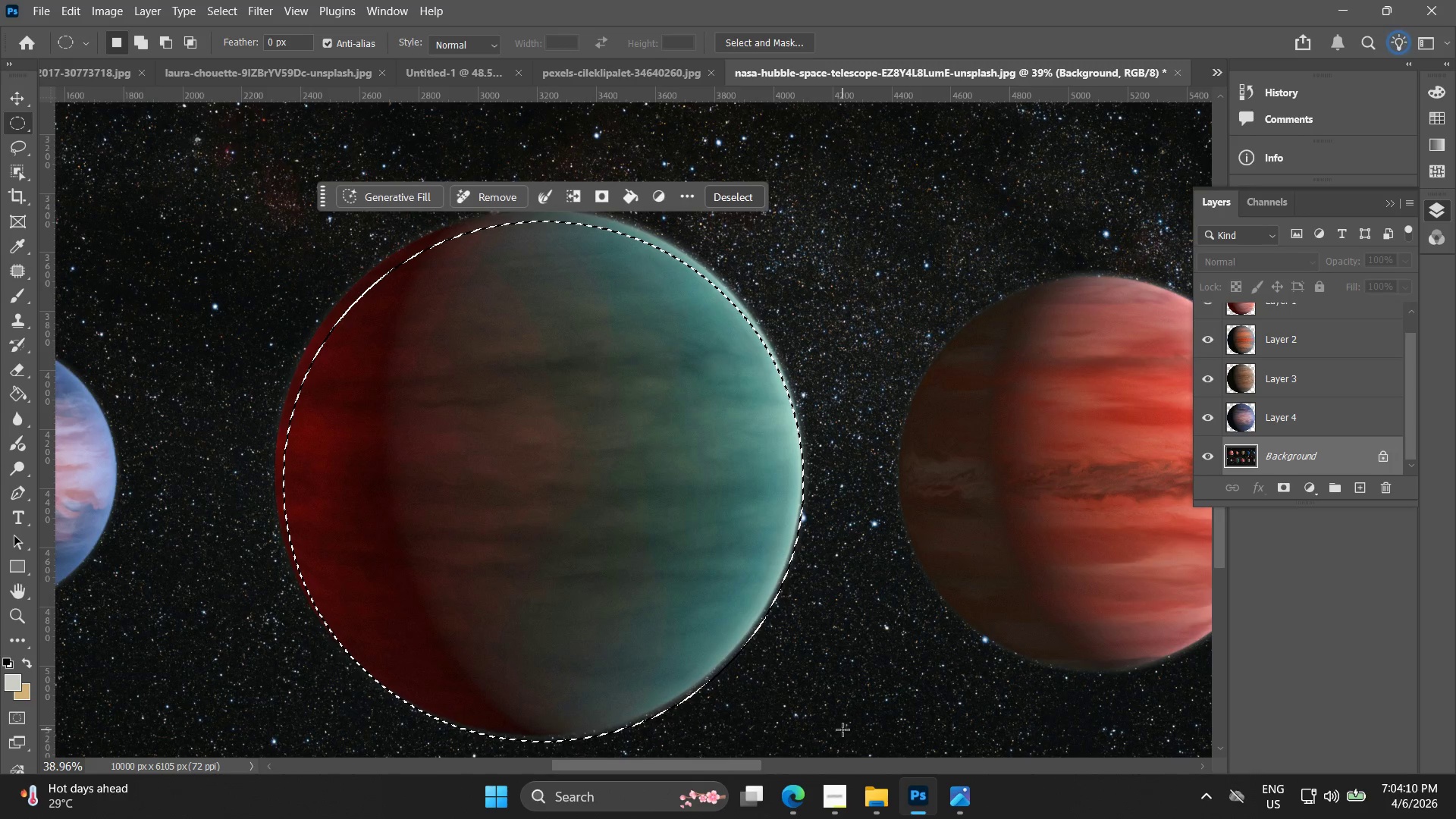 
key(ArrowUp)
 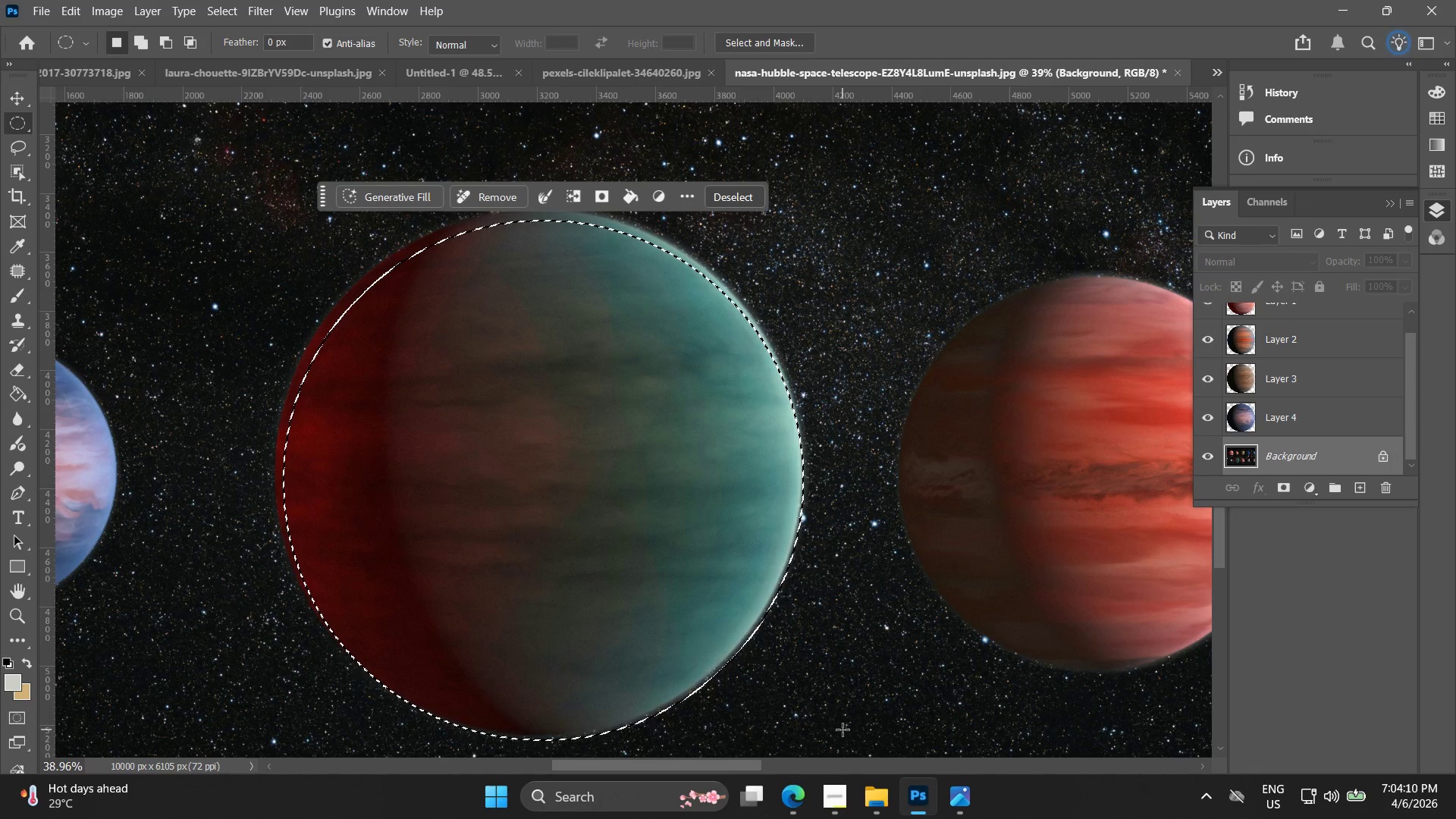 
key(ArrowLeft)
 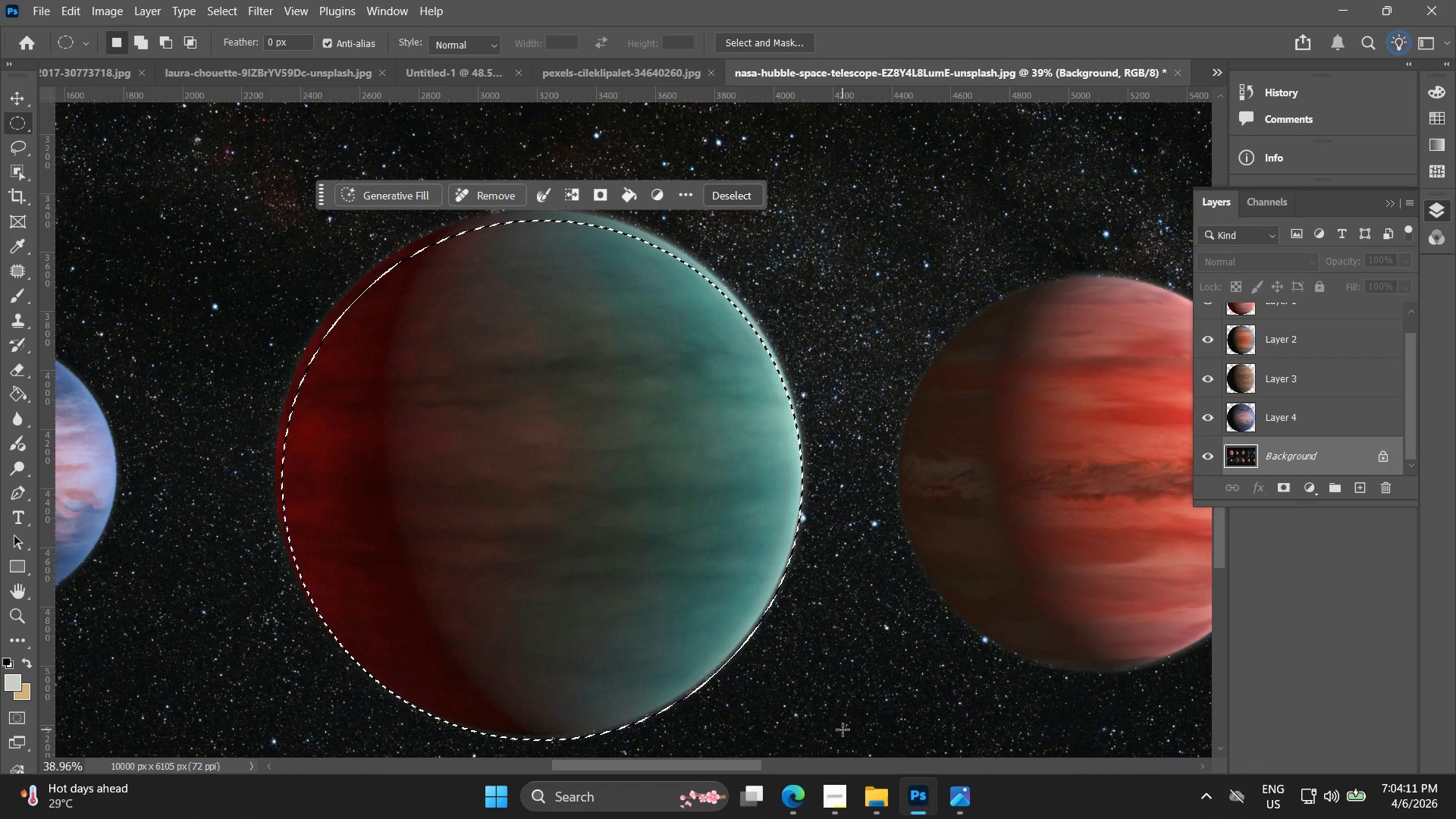 
key(ArrowLeft)
 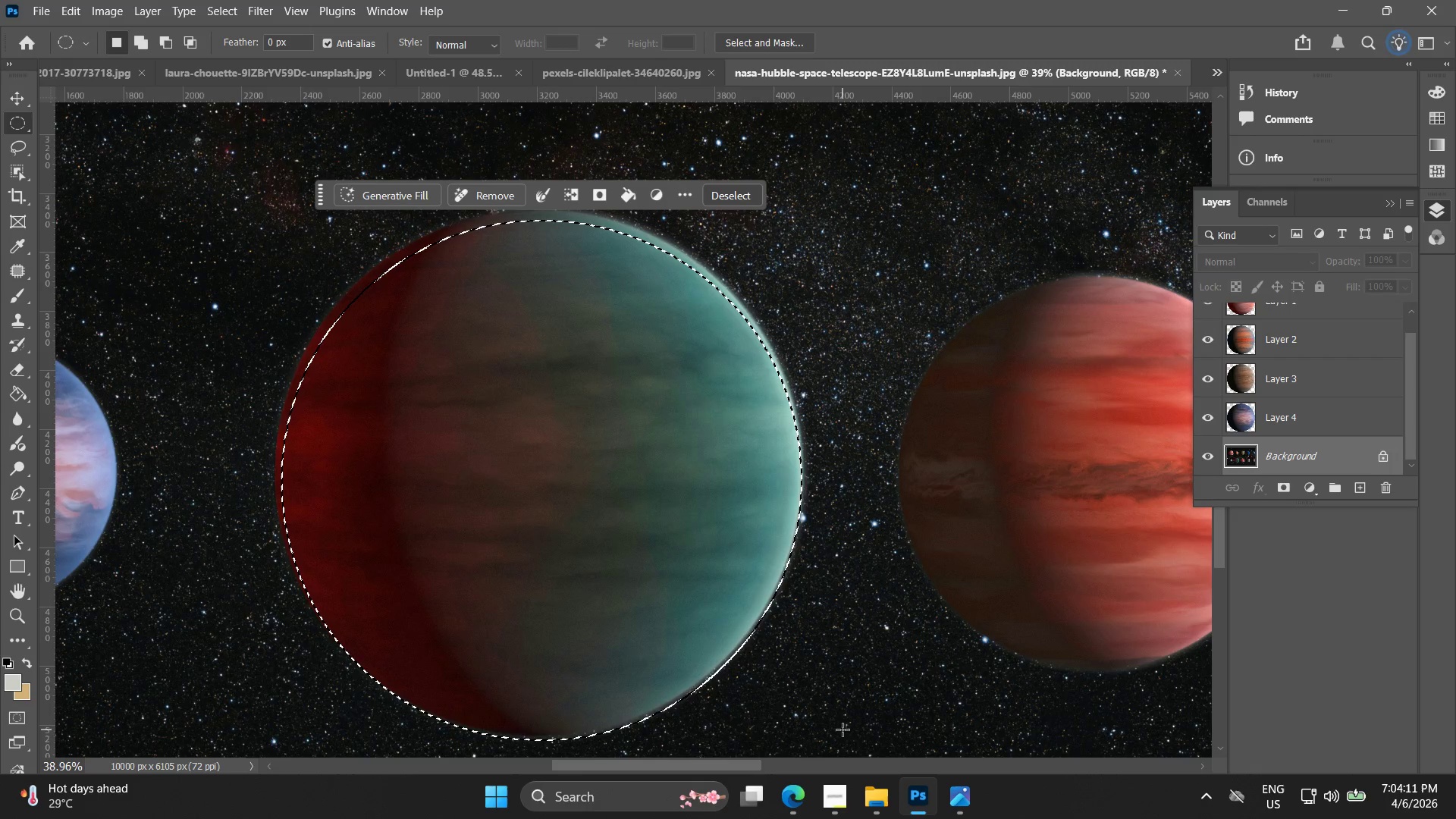 
key(ArrowLeft)
 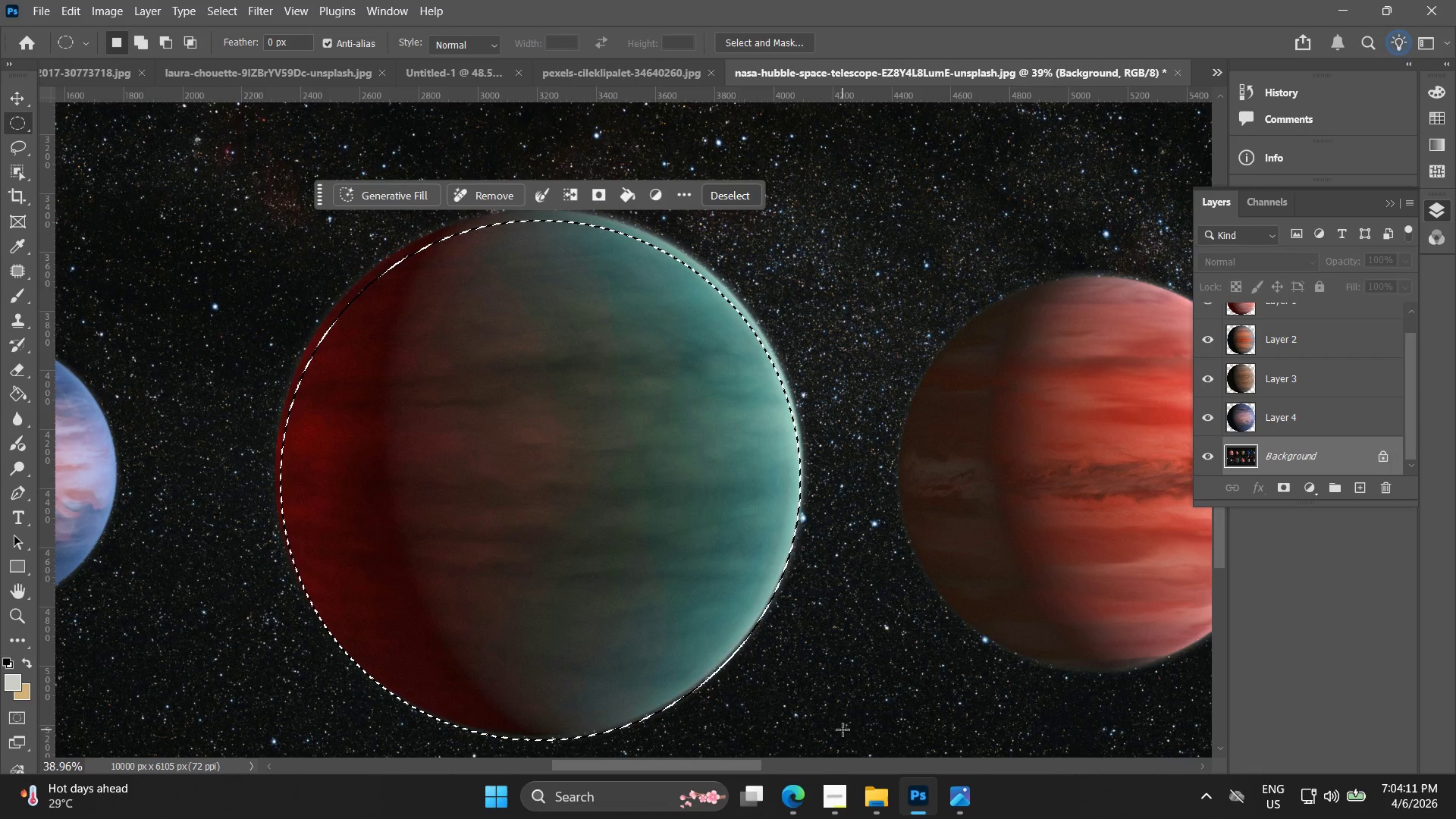 
key(ArrowUp)
 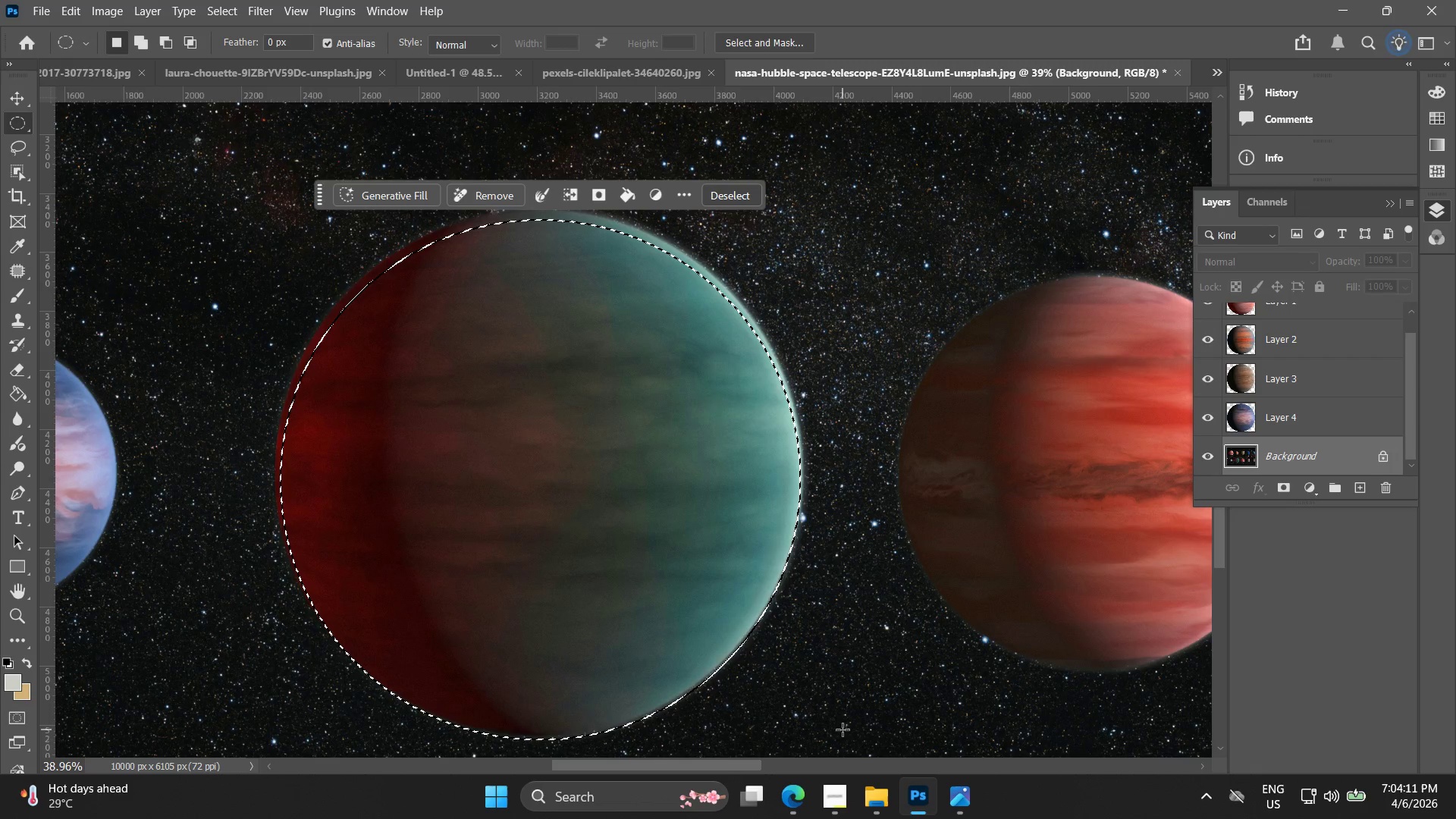 
key(ArrowUp)
 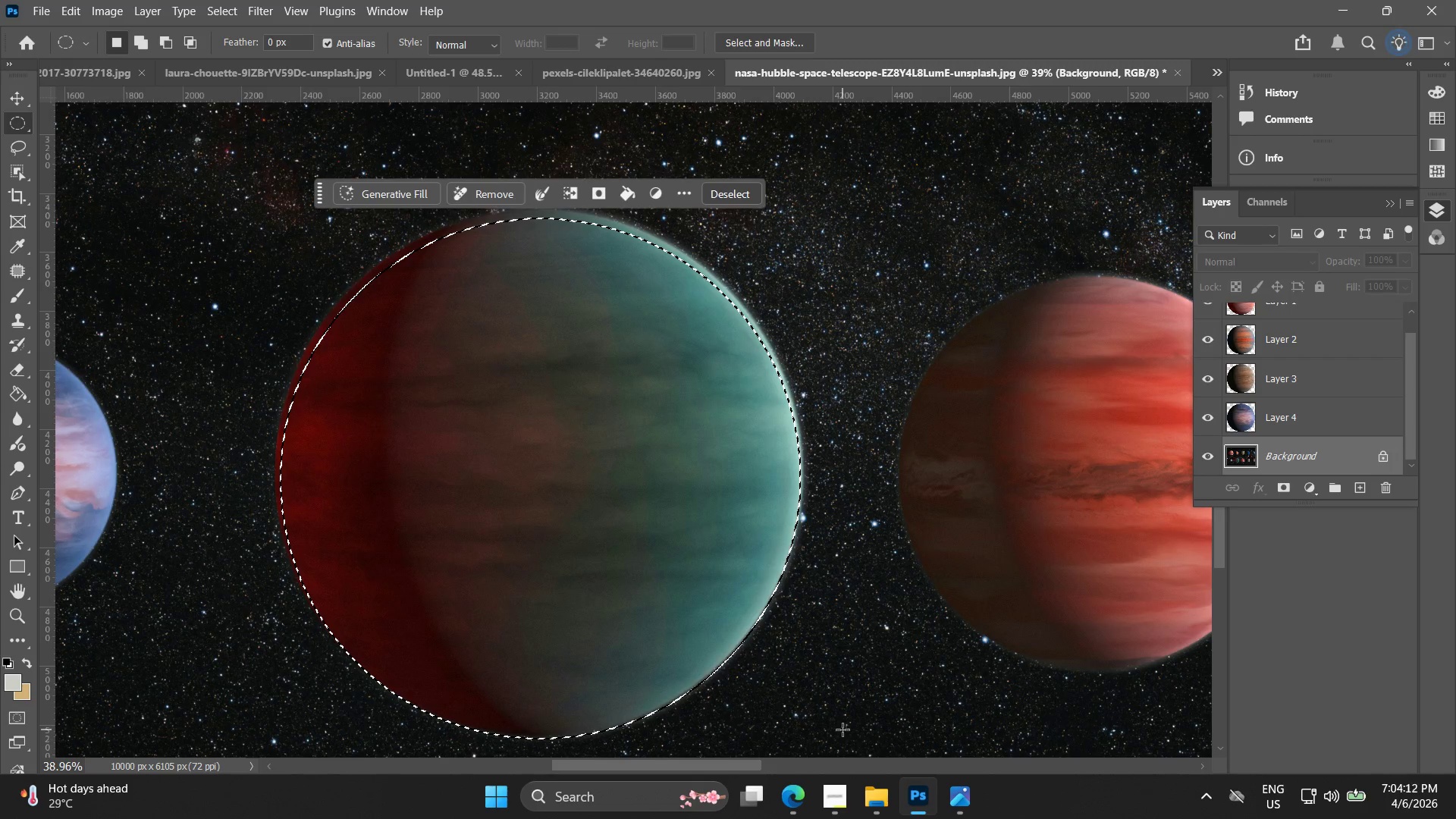 
key(ArrowUp)
 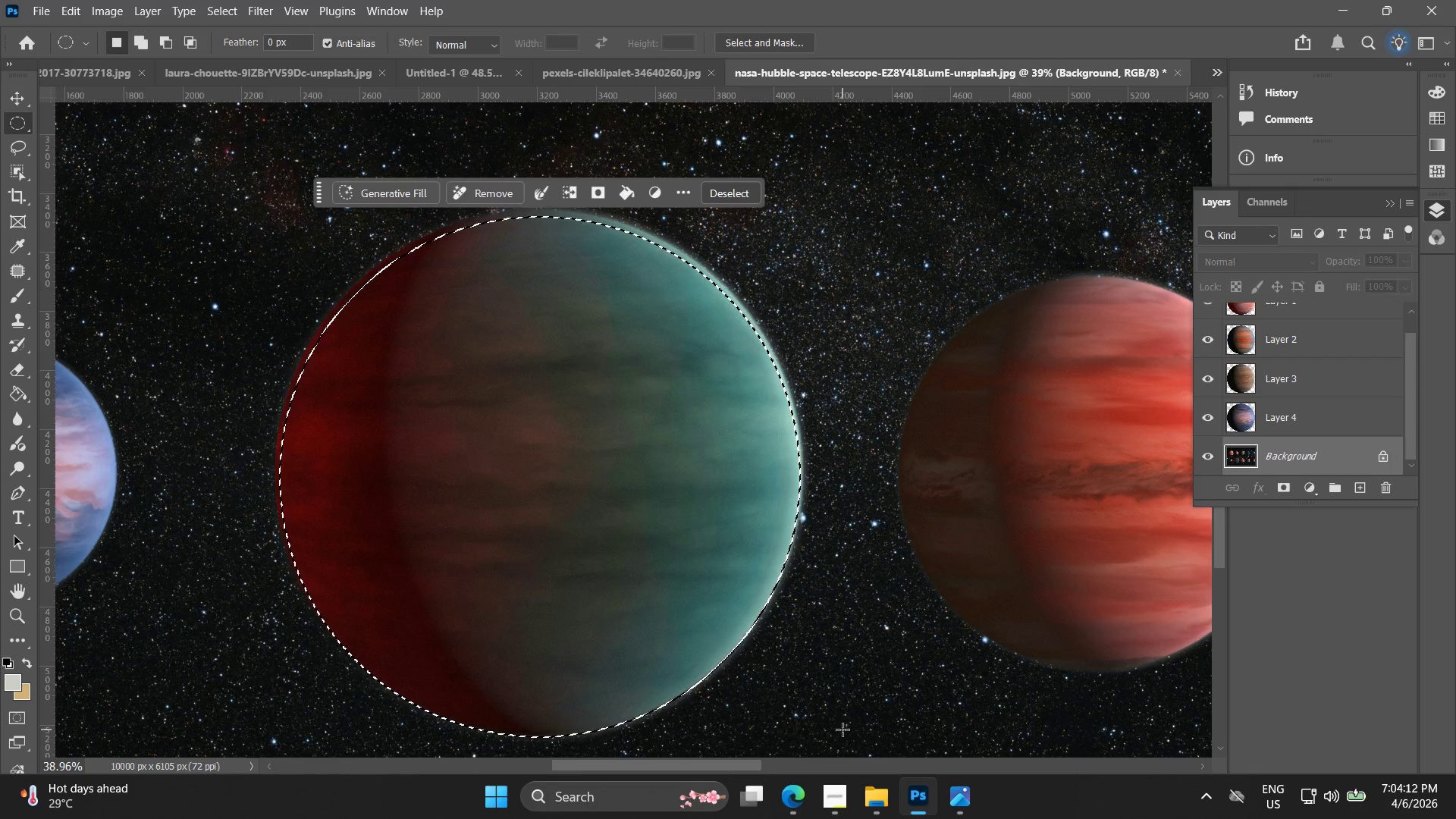 
key(ArrowLeft)
 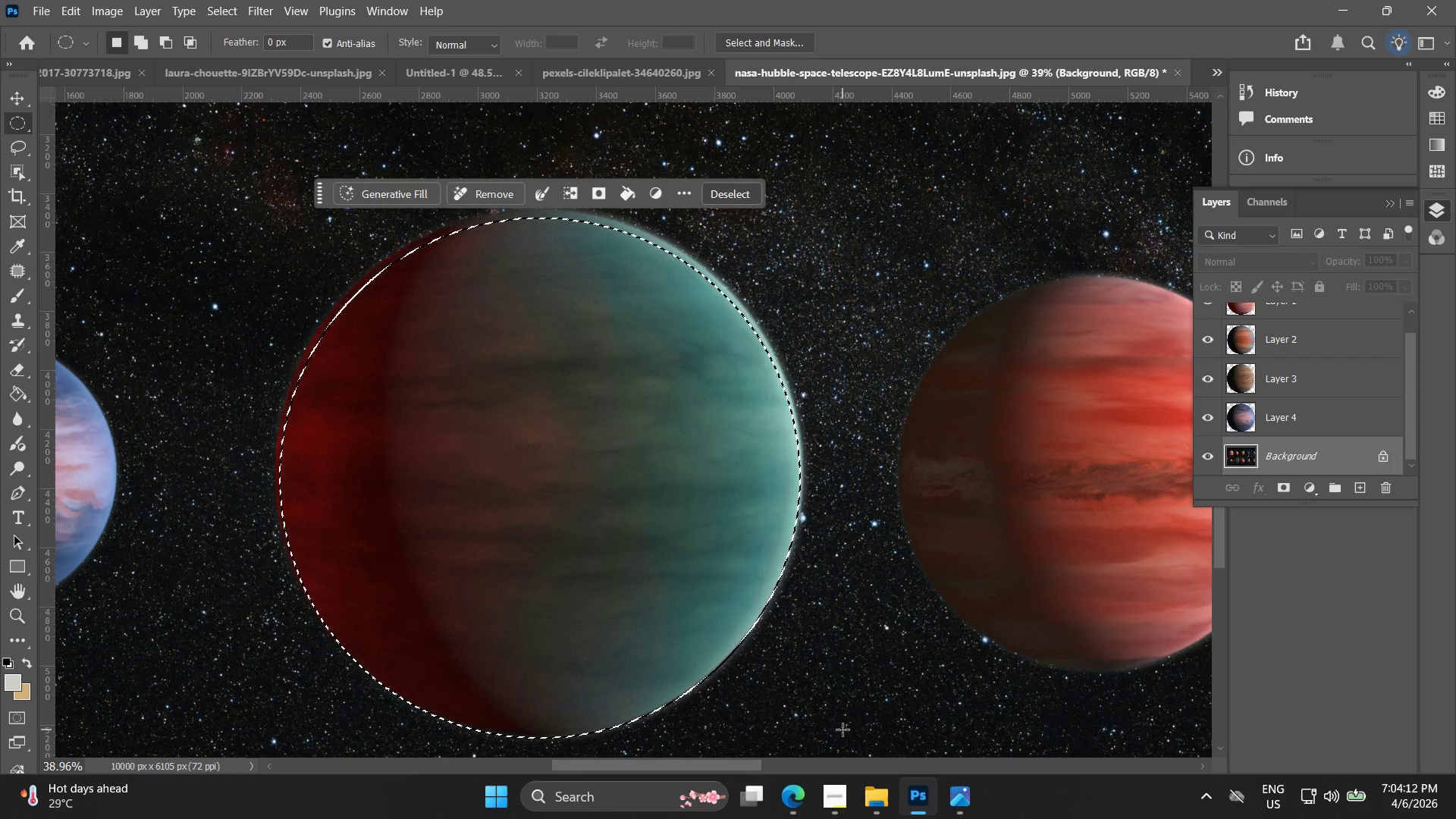 
key(ArrowUp)
 